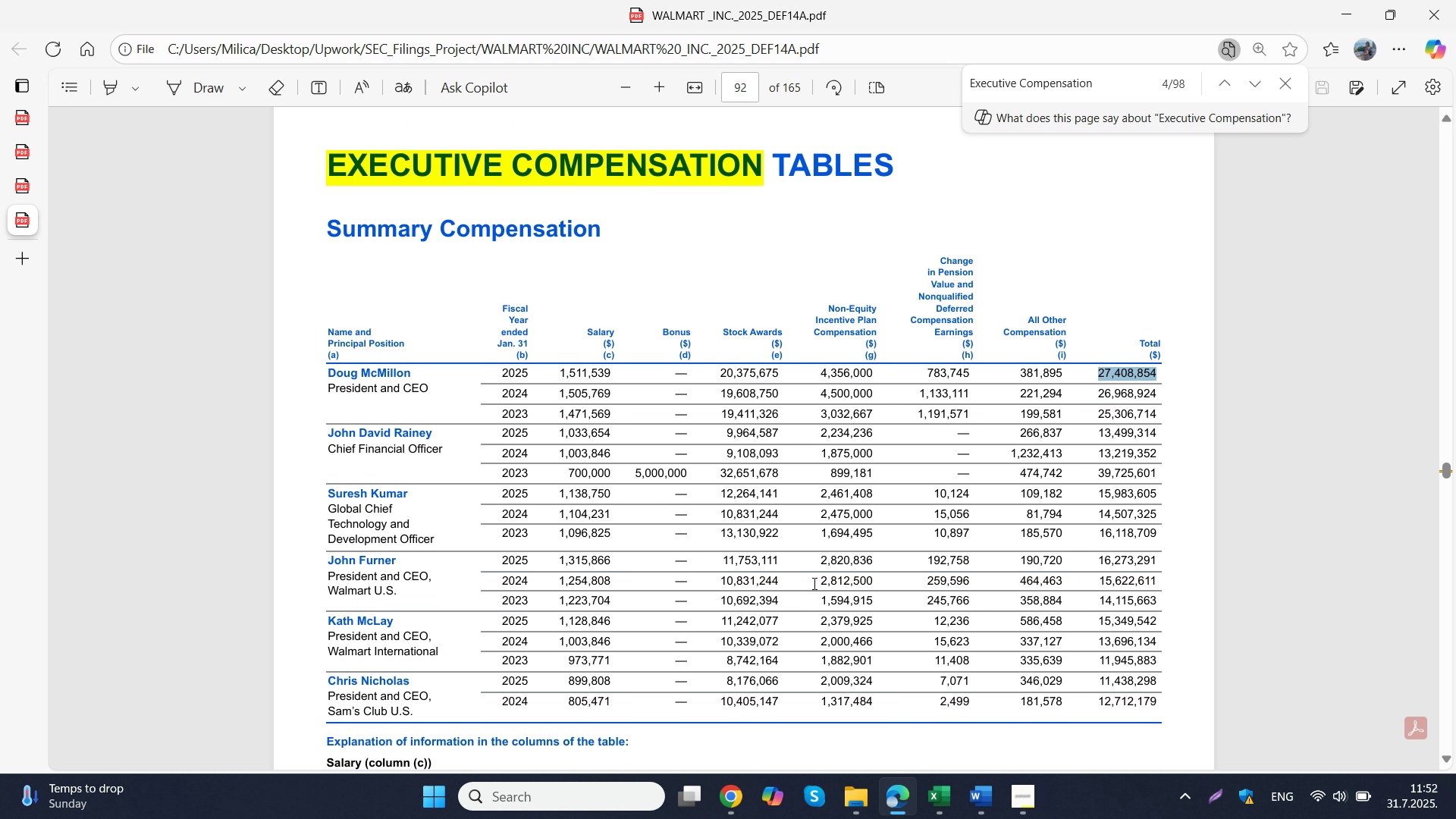 
wait(5.57)
 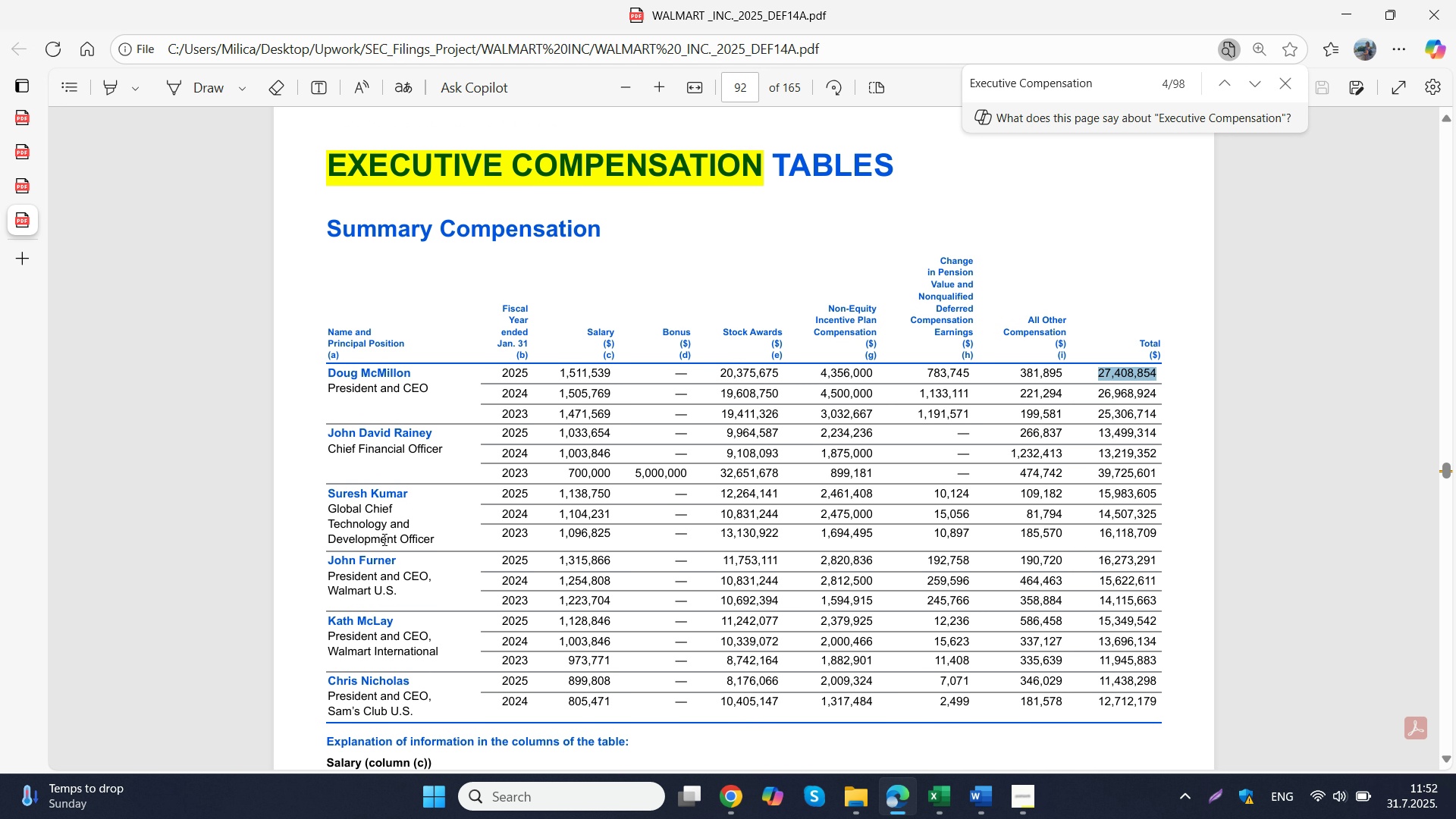 
mouse_move([904, 724])
 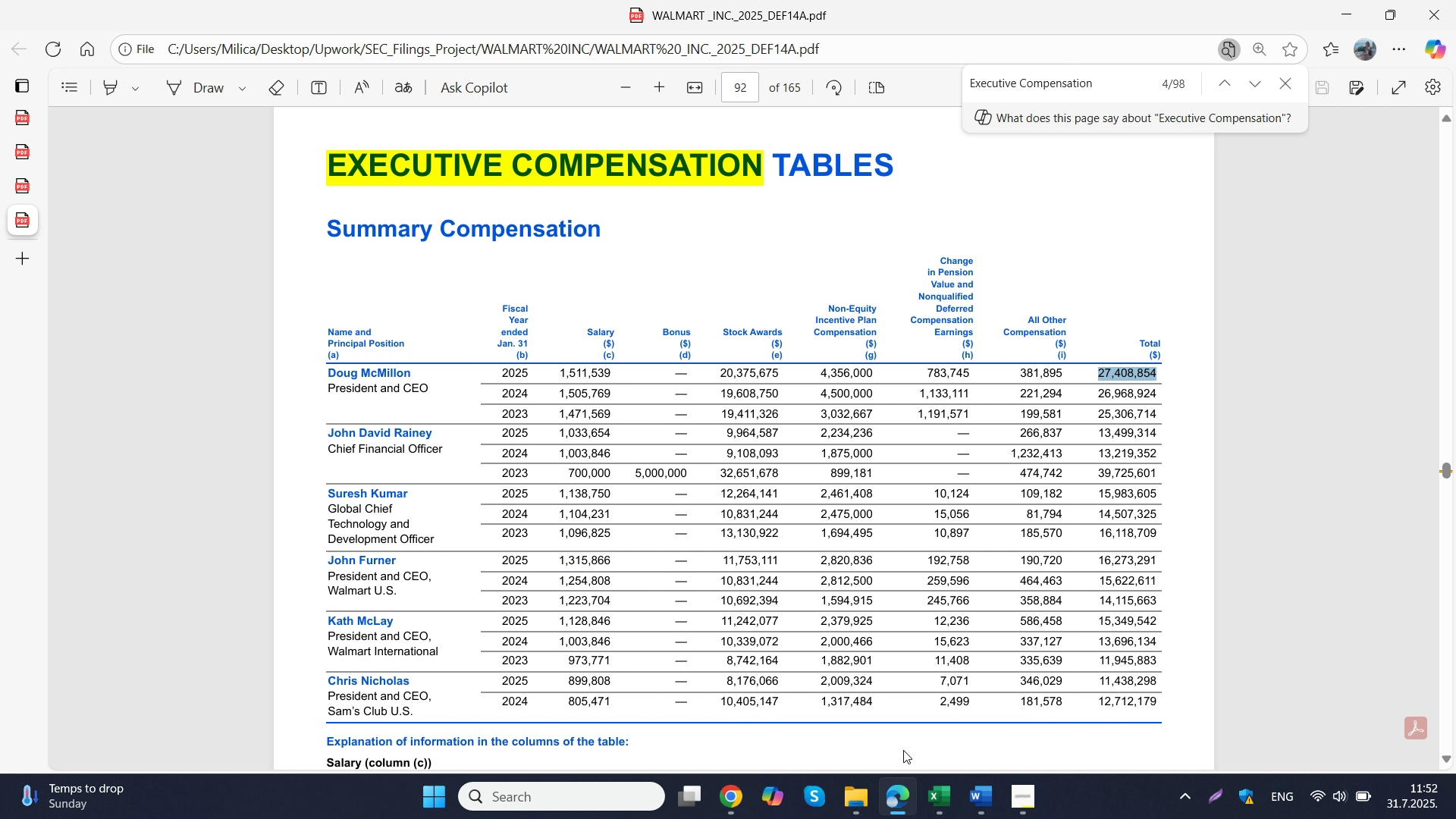 
wait(28.27)
 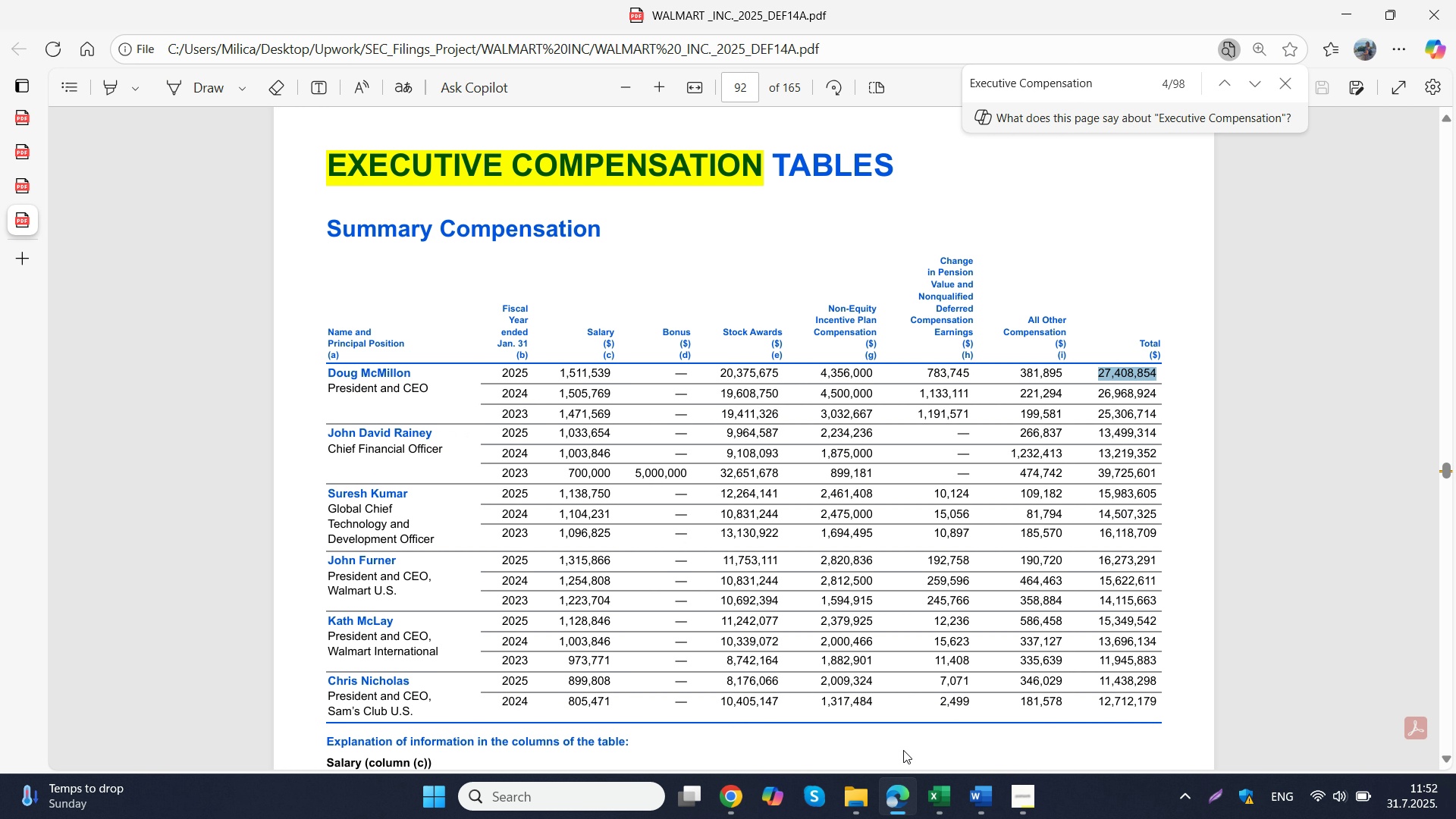 
left_click([950, 799])
 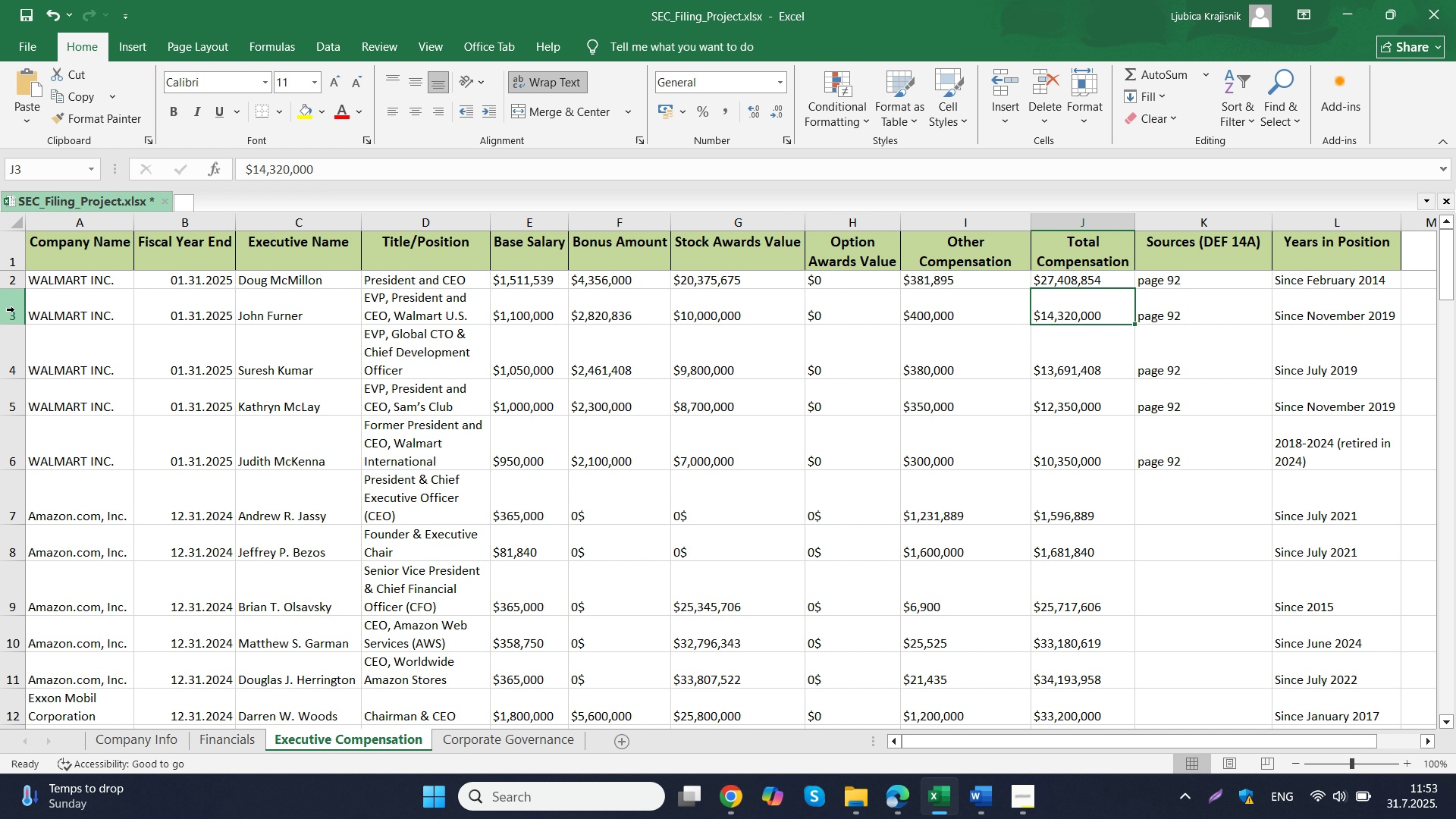 
left_click([14, 309])
 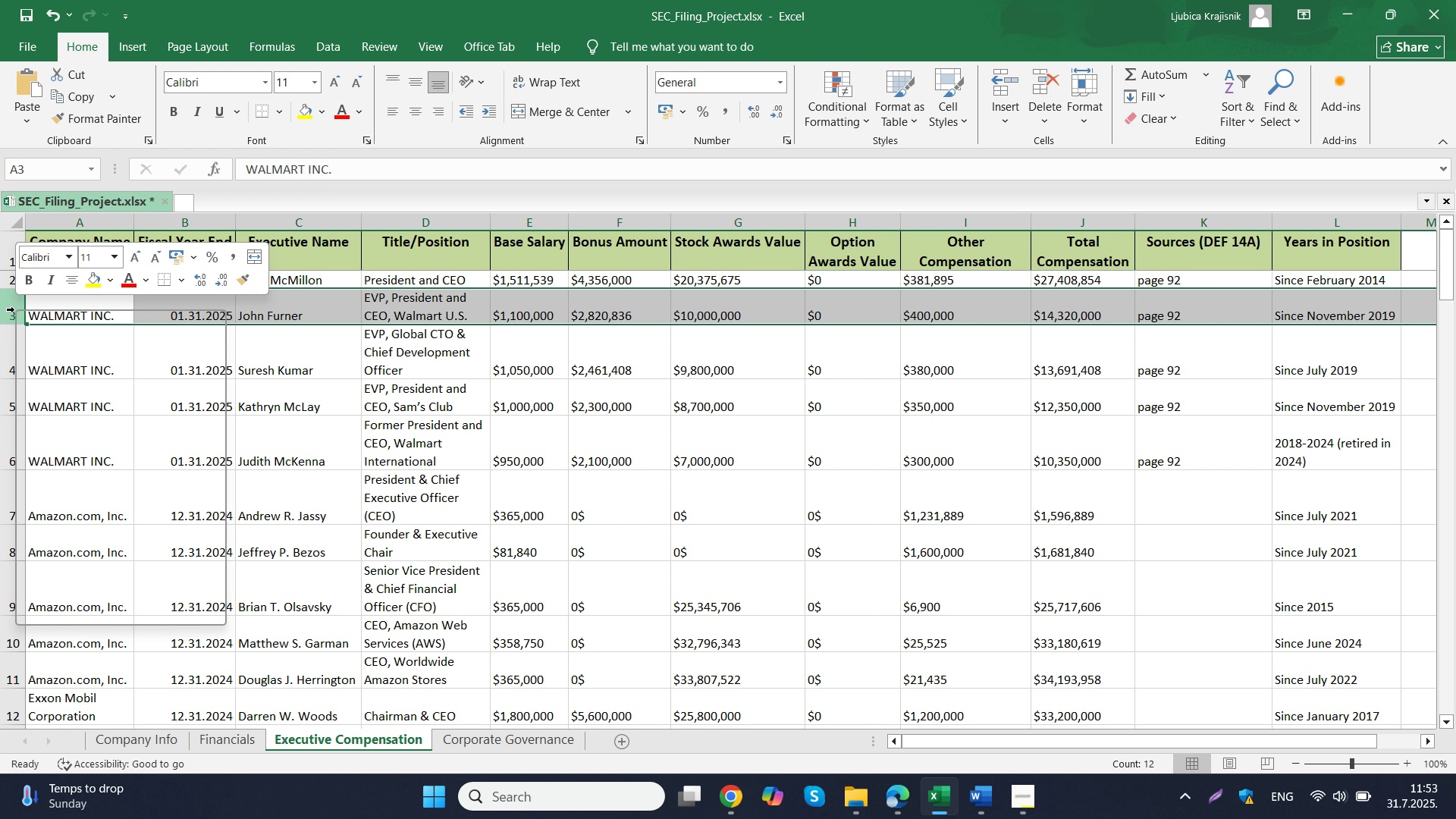 
right_click([14, 309])
 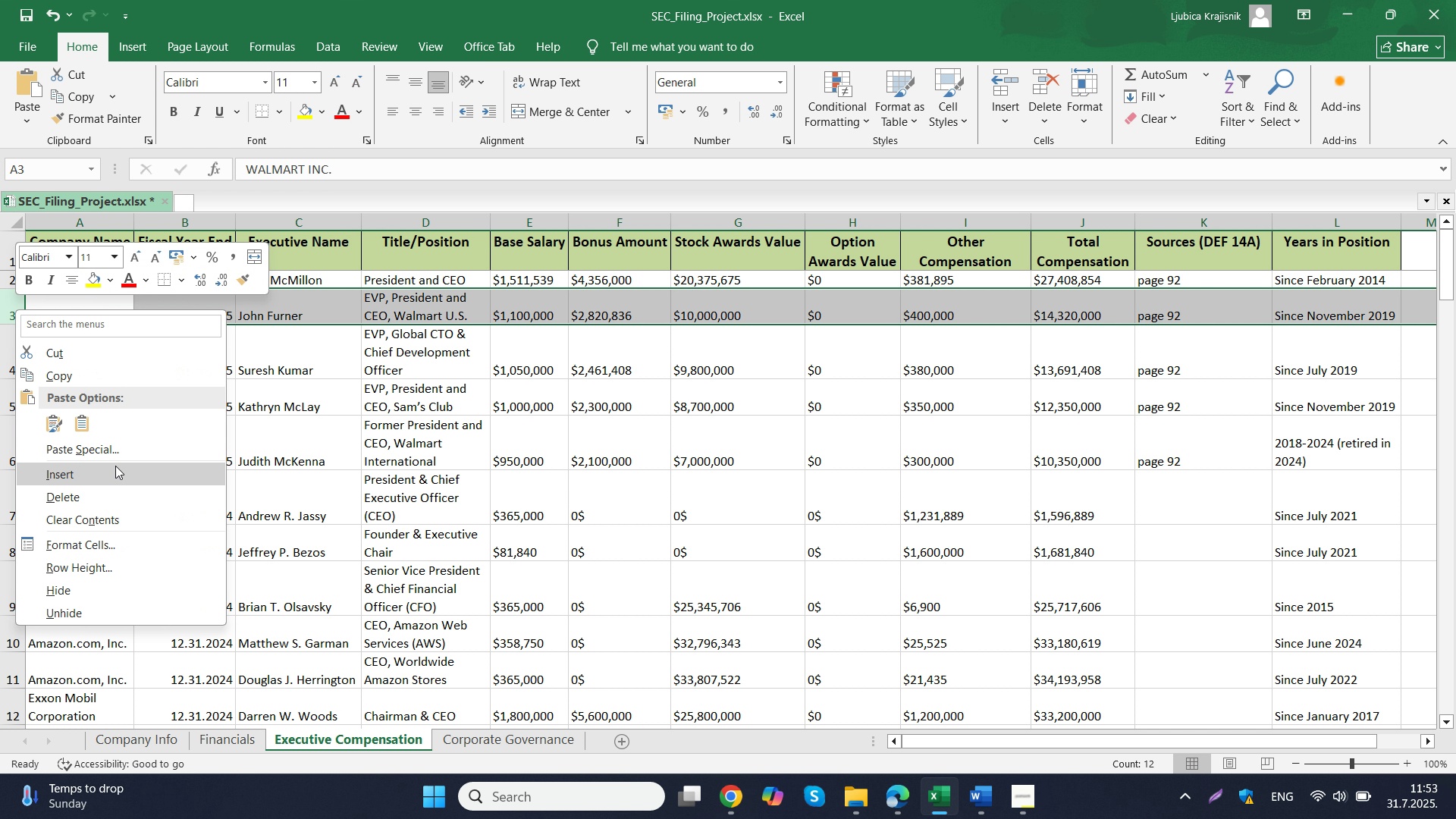 
left_click([115, 470])
 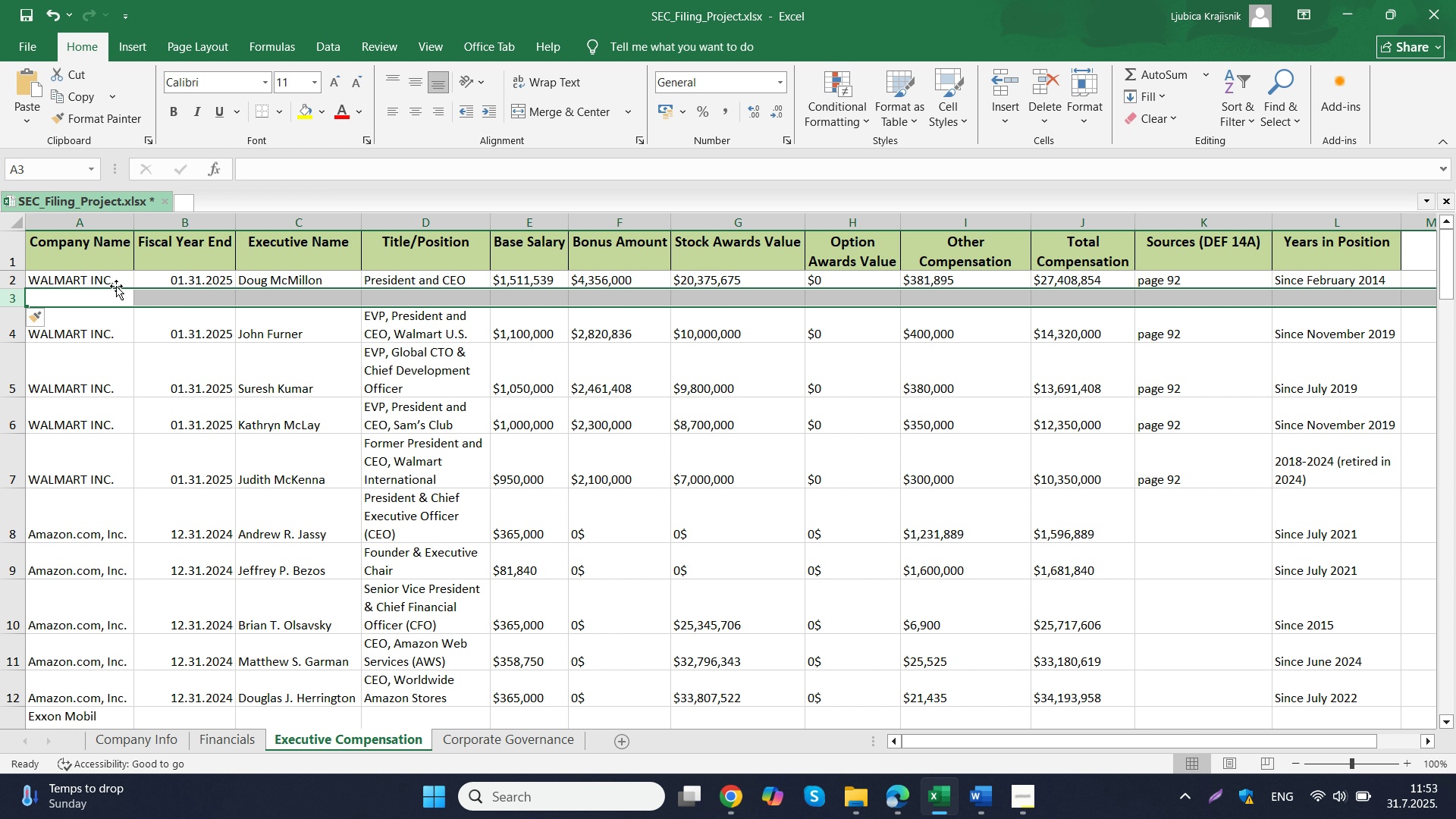 
left_click([111, 281])
 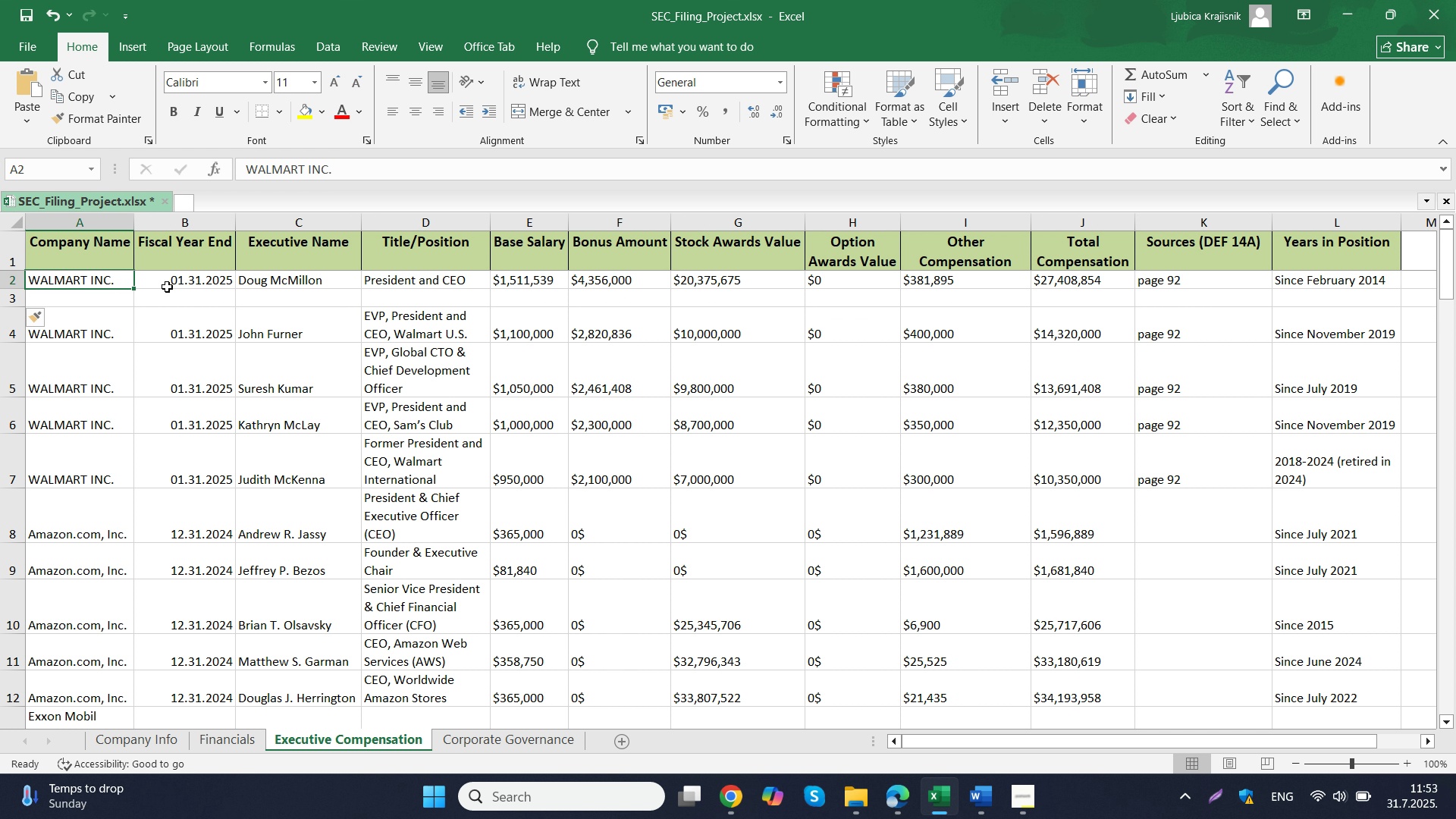 
left_click([174, 283])
 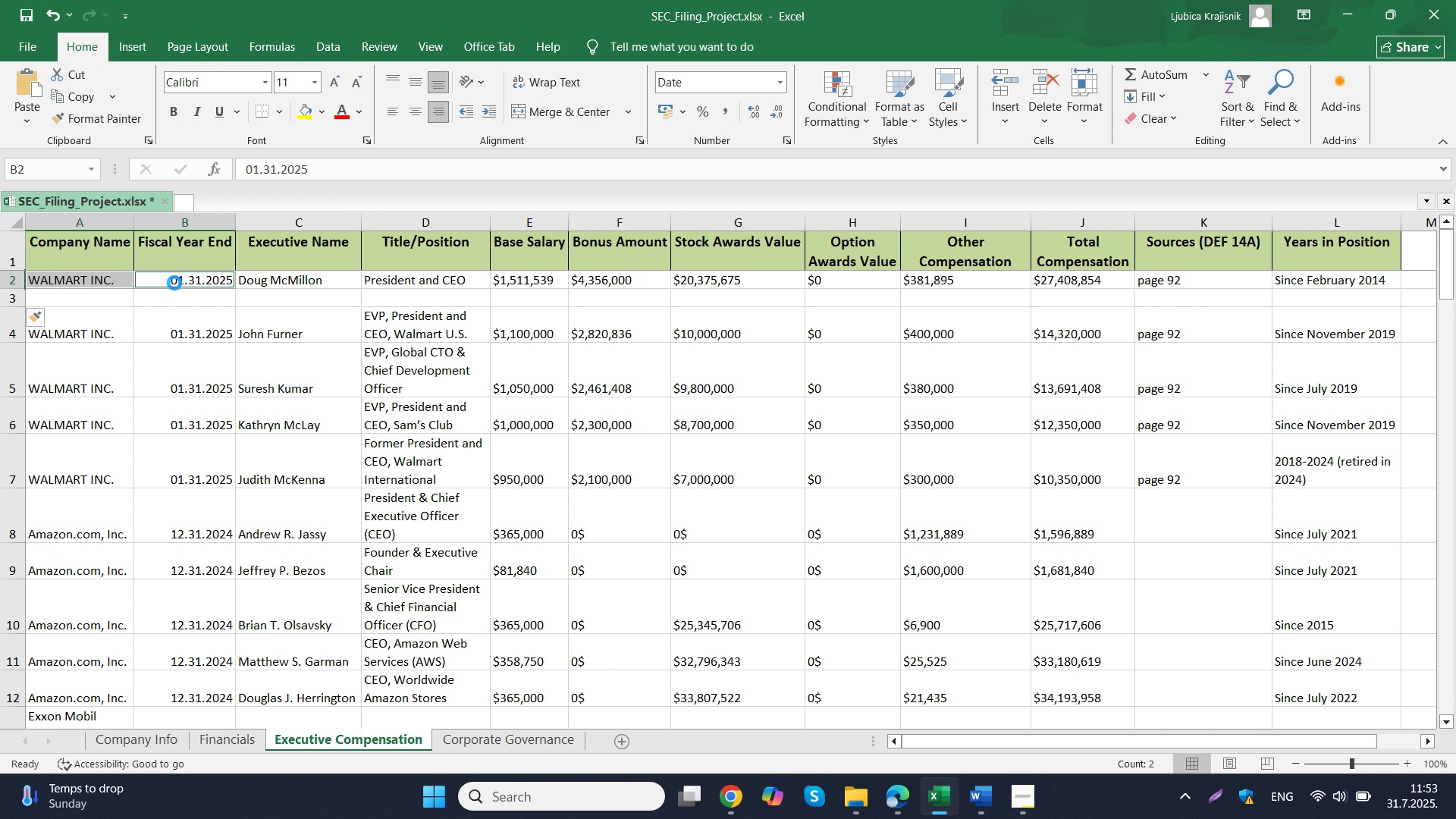 
key(Control+C)
 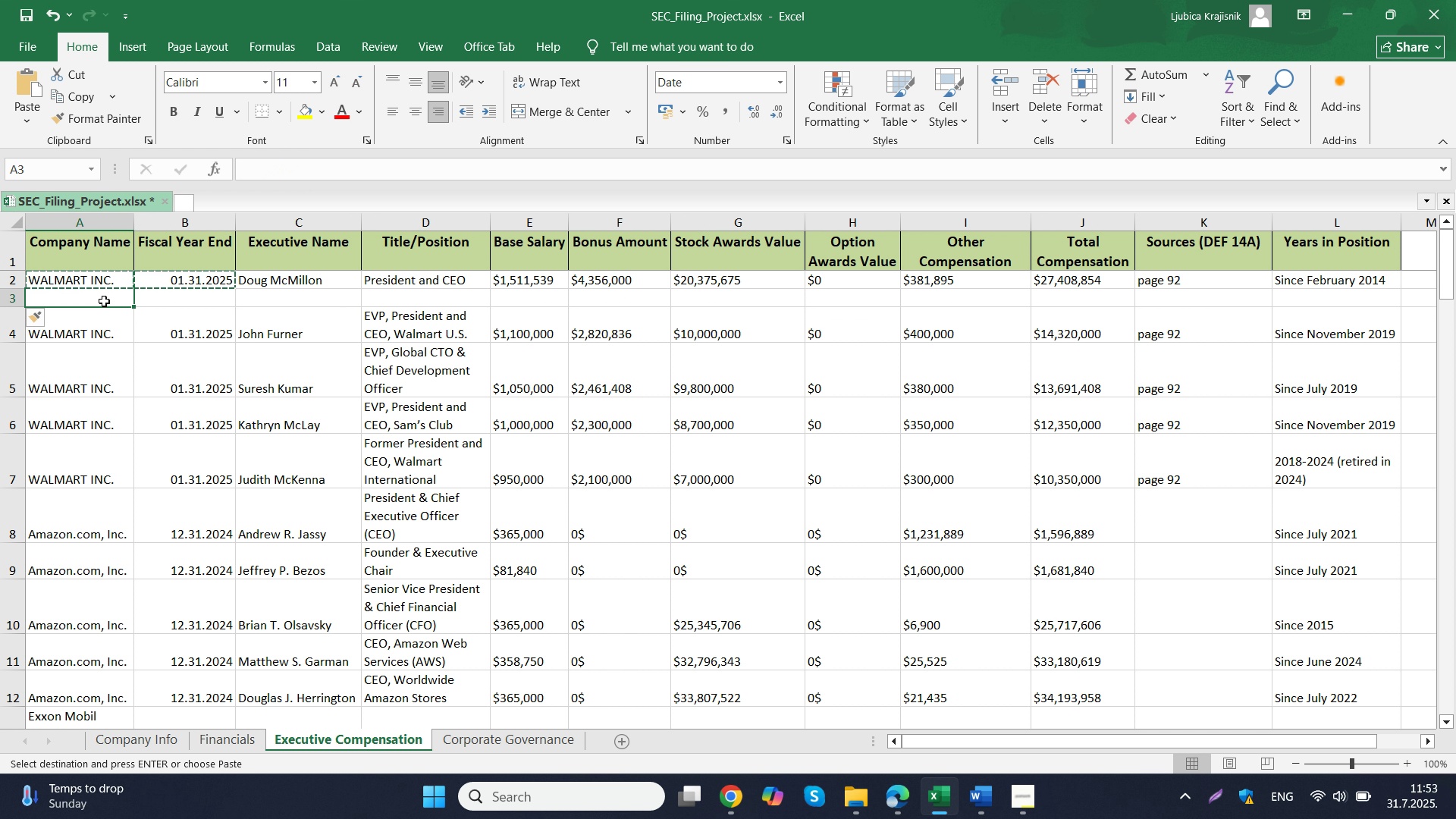 
left_click([104, 301])
 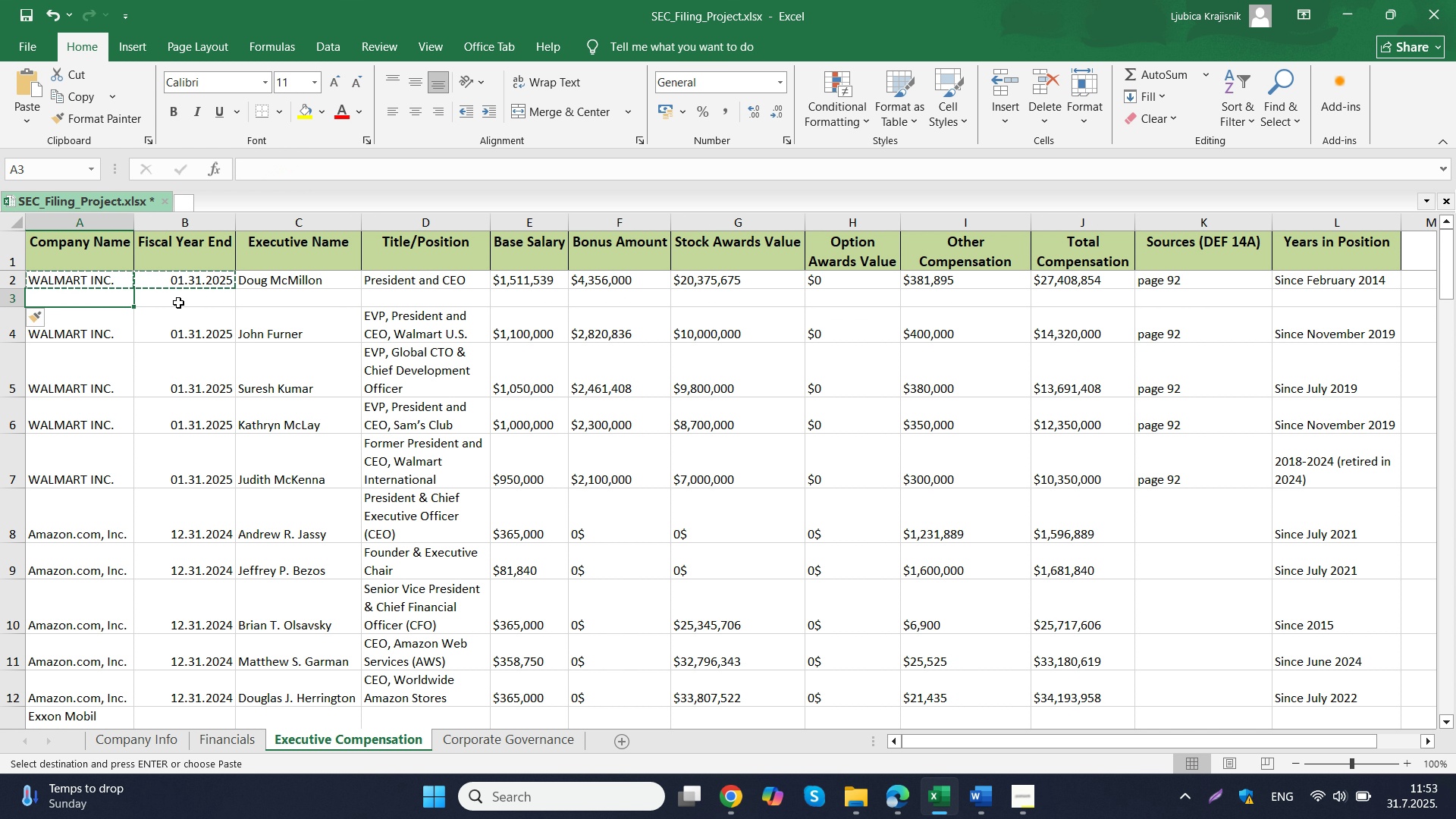 
left_click([184, 293])
 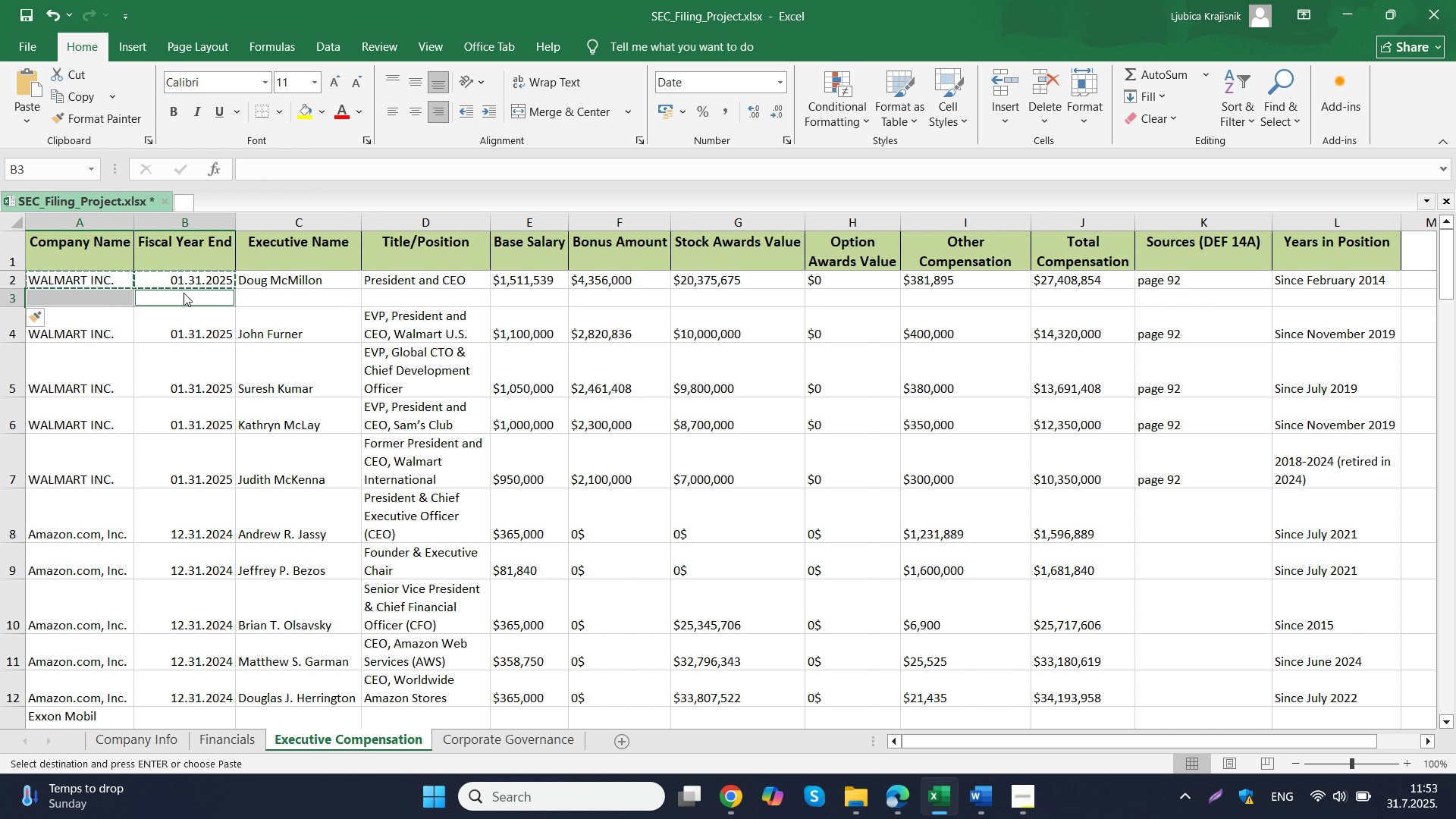 
key(Control+V)
 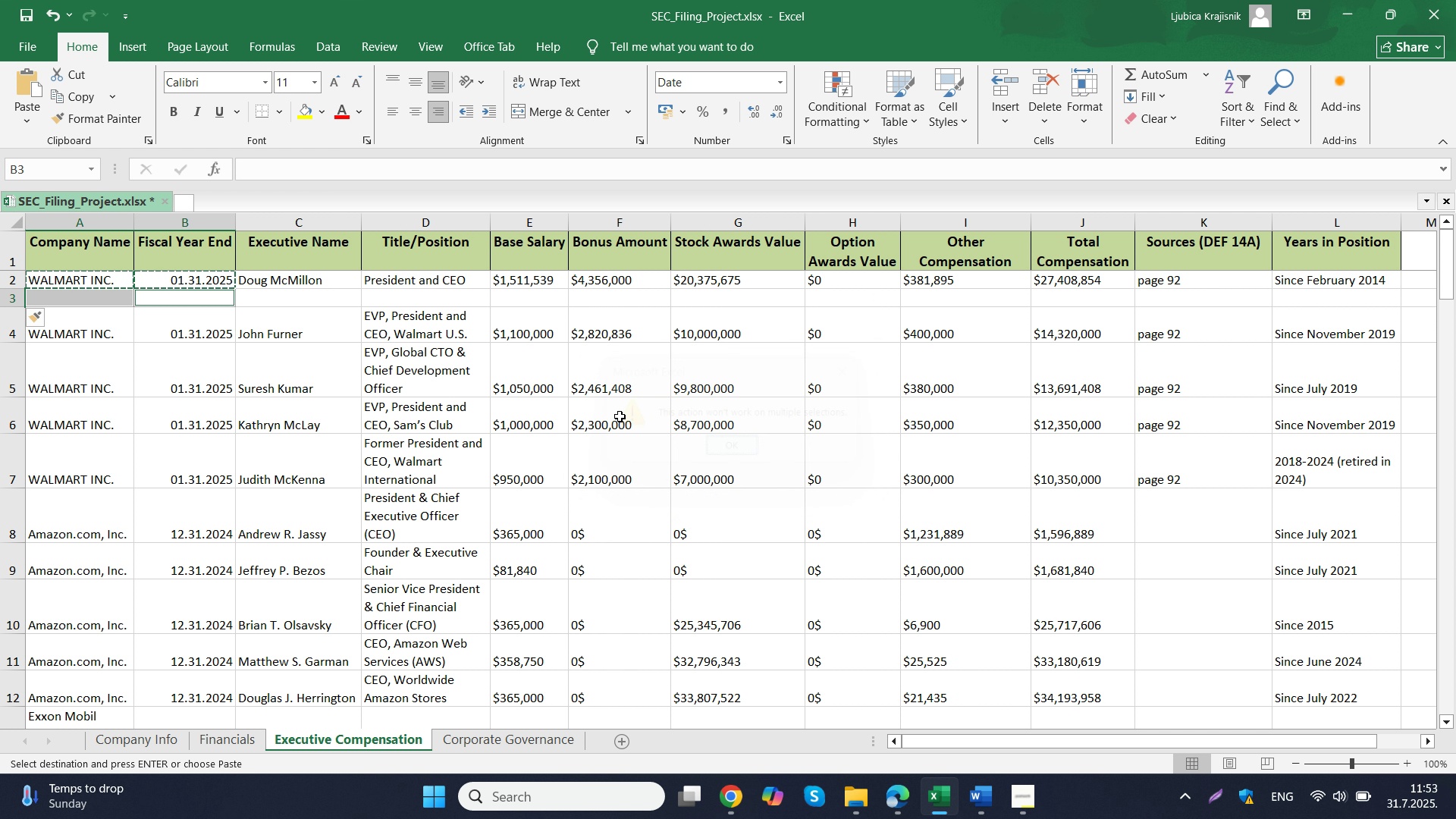 
left_click([308, 365])
 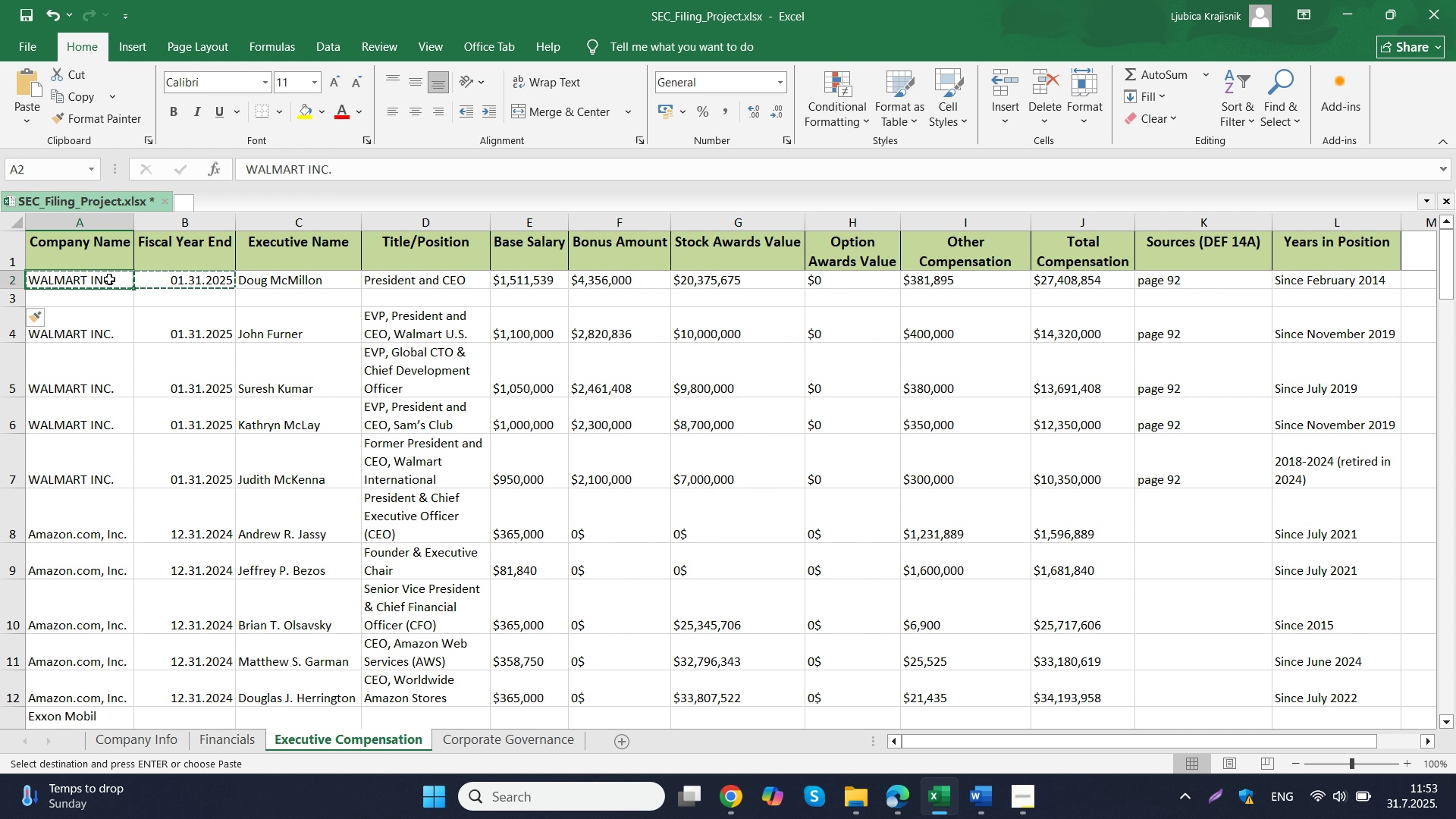 
left_click_drag(start_coordinate=[109, 279], to_coordinate=[170, 278])
 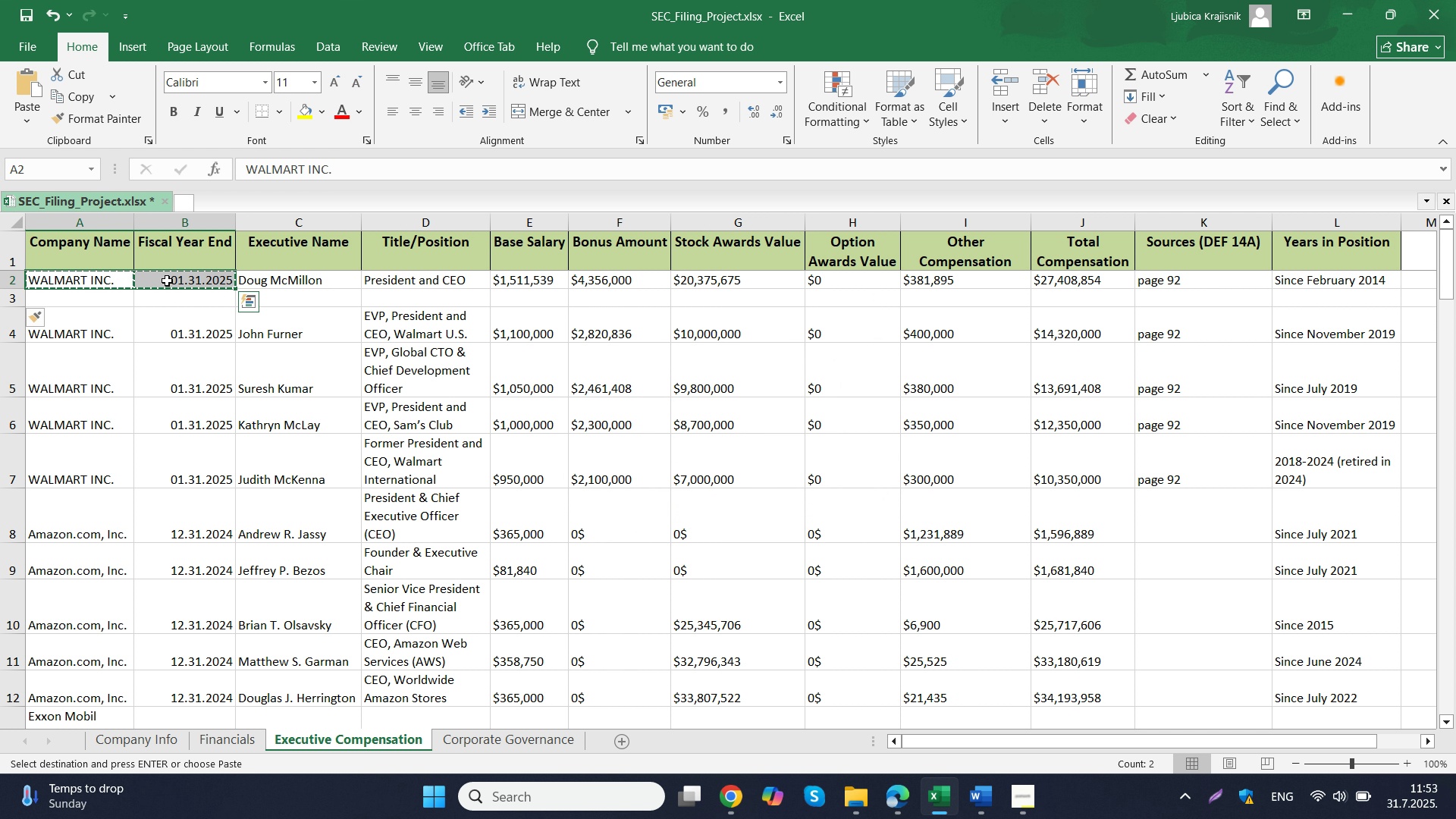 
key(Control+C)
 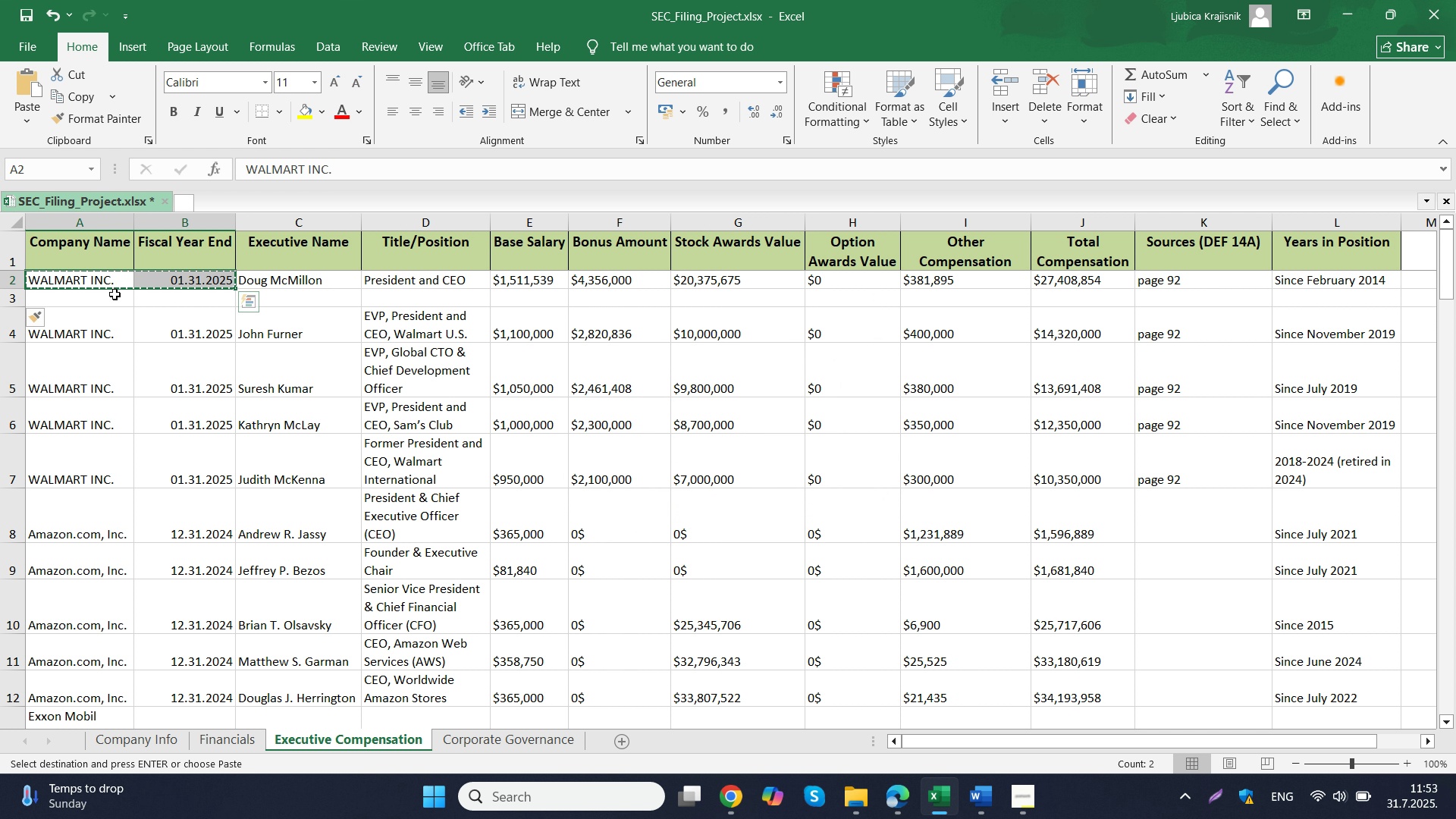 
left_click_drag(start_coordinate=[115, 294], to_coordinate=[160, 299])
 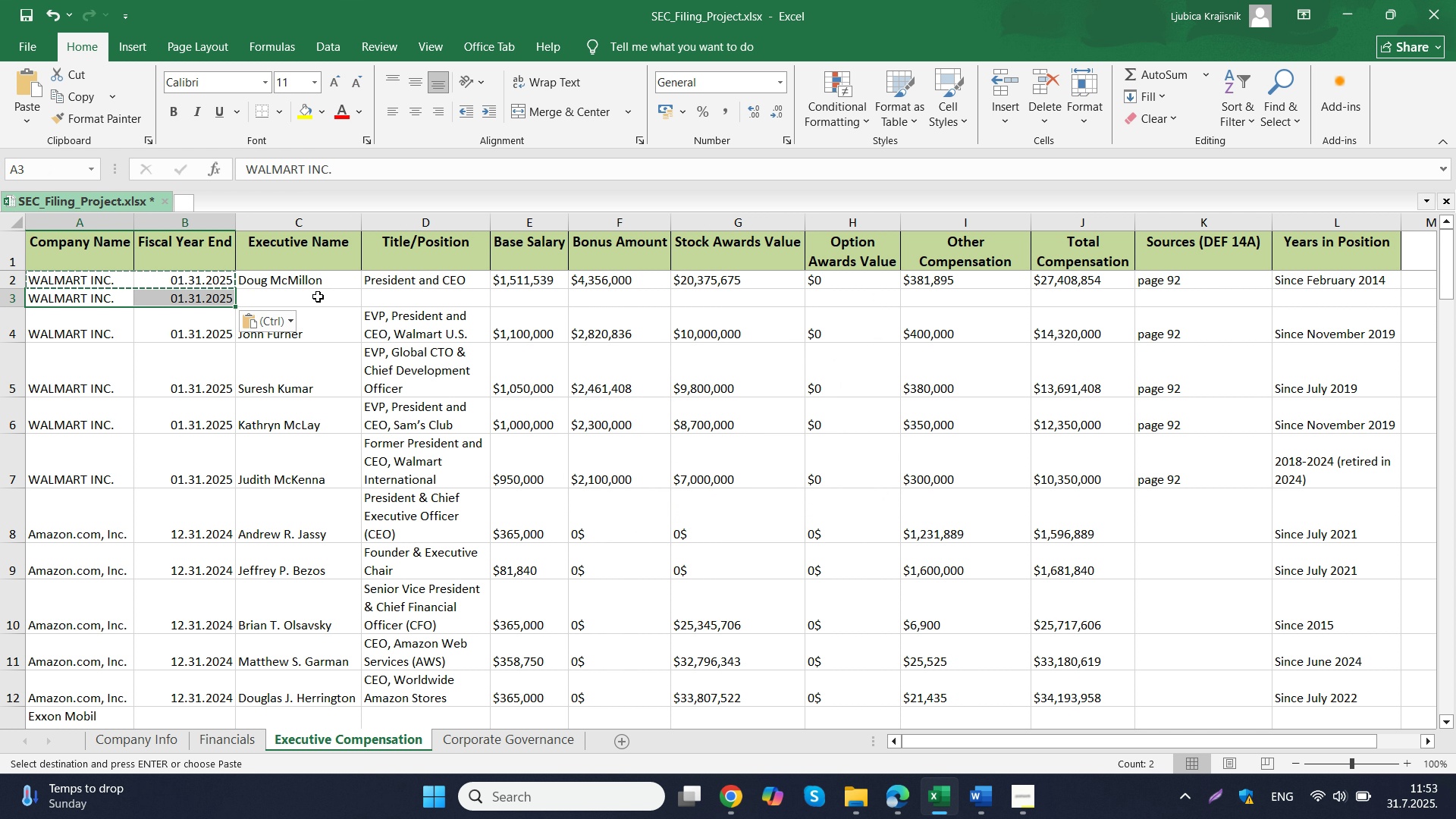 
key(Control+V)
 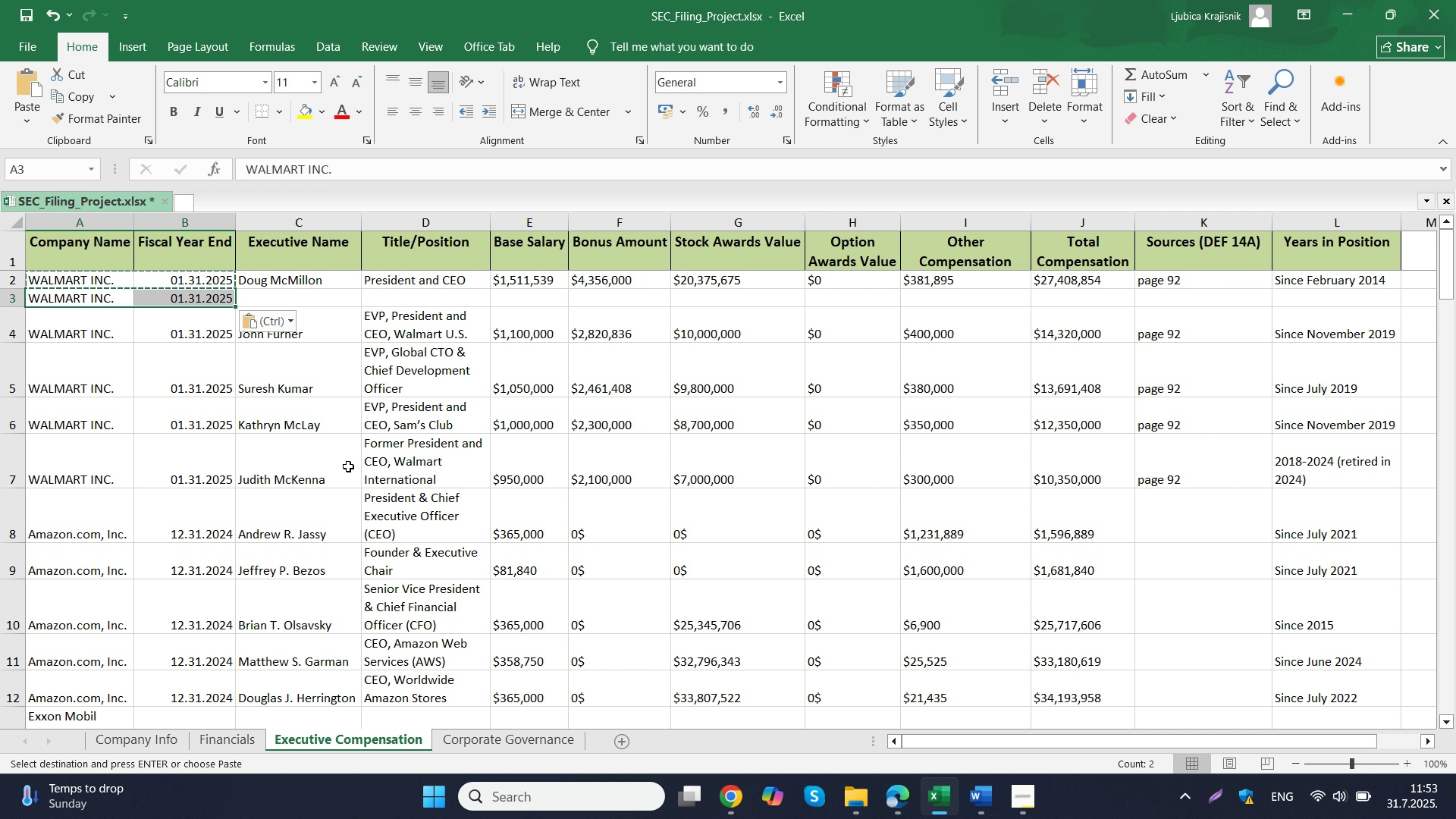 
left_click([348, 469])
 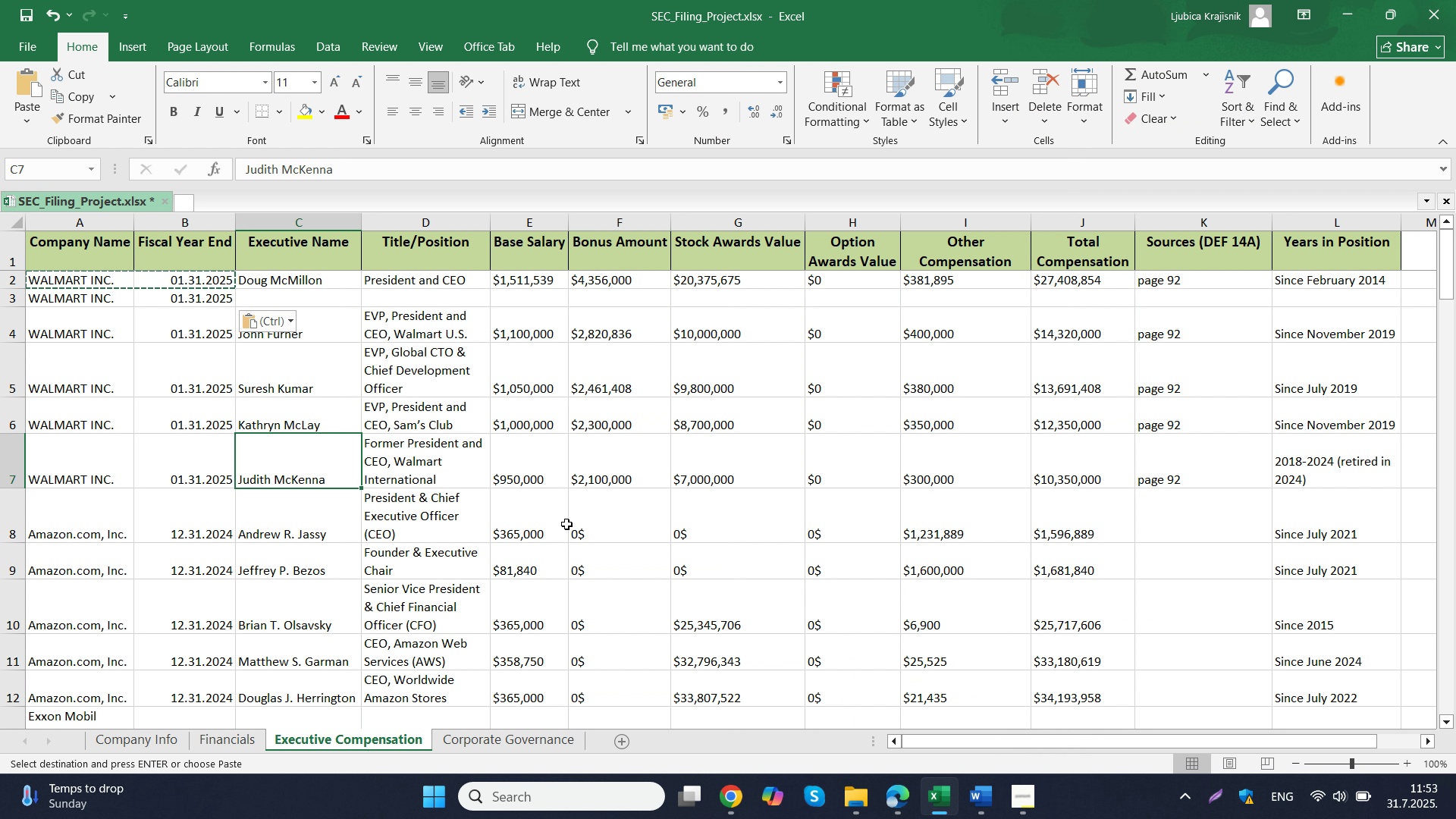 
wait(7.96)
 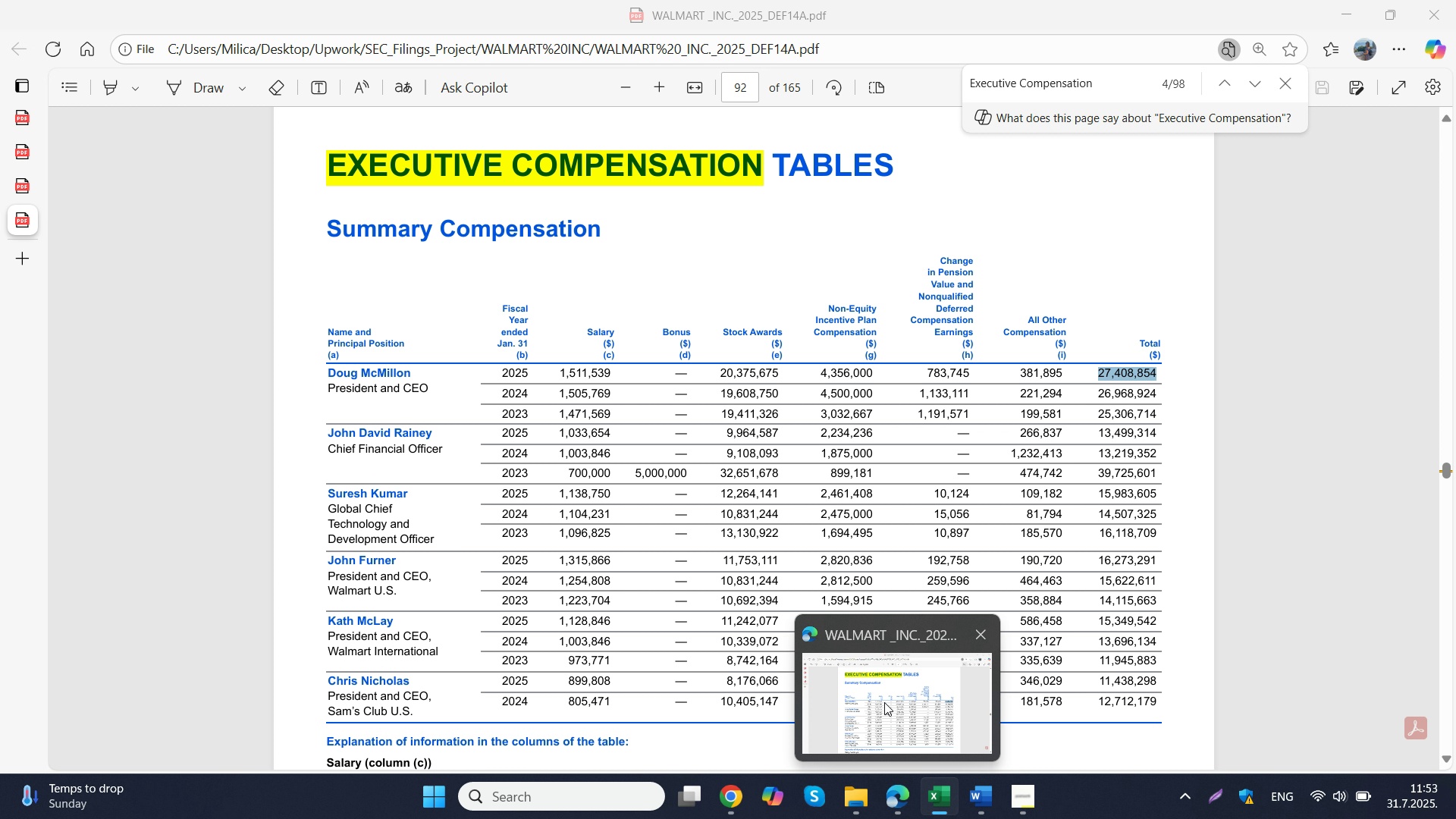 
left_click([896, 793])
 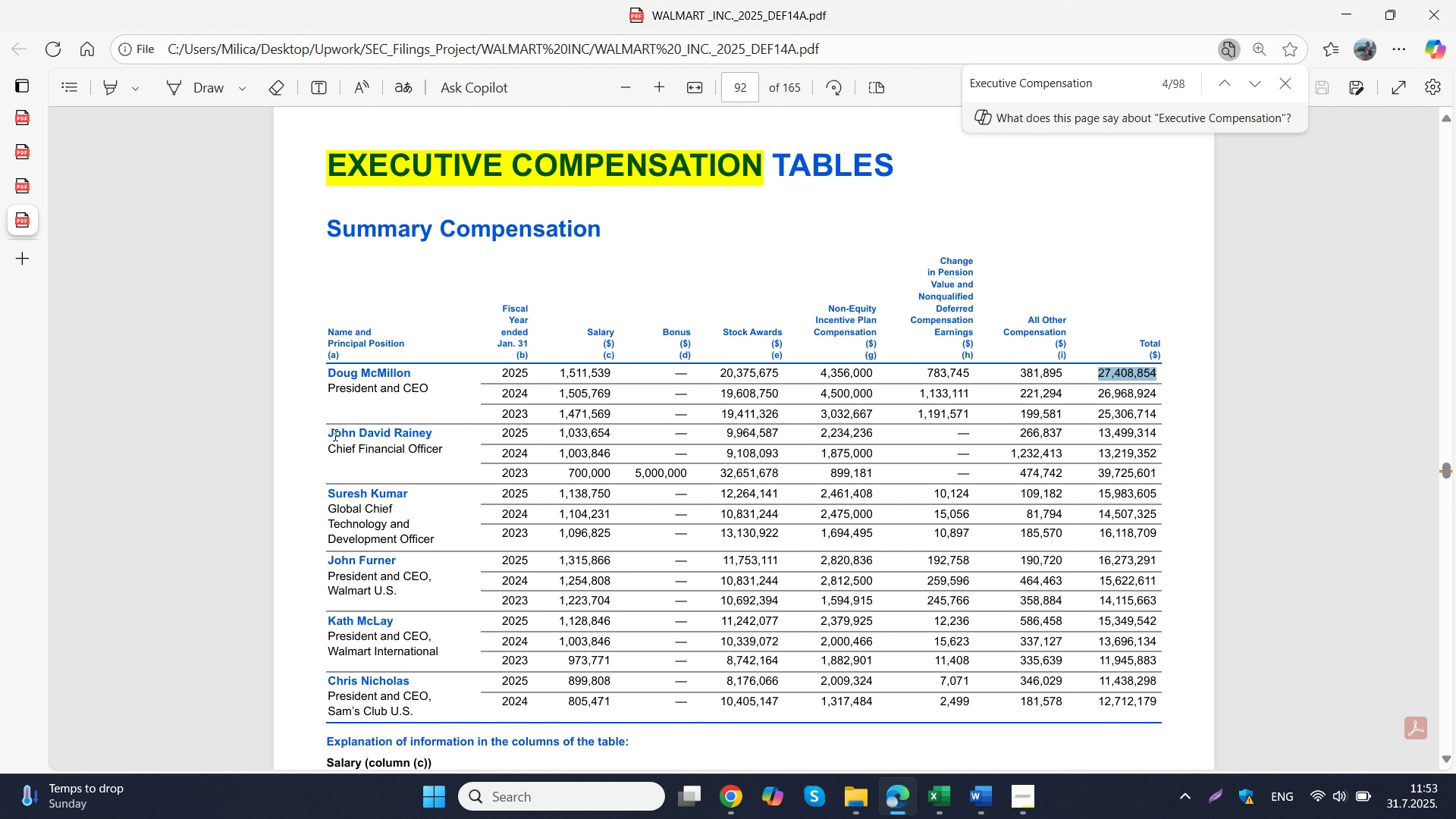 
left_click_drag(start_coordinate=[331, 432], to_coordinate=[429, 436])
 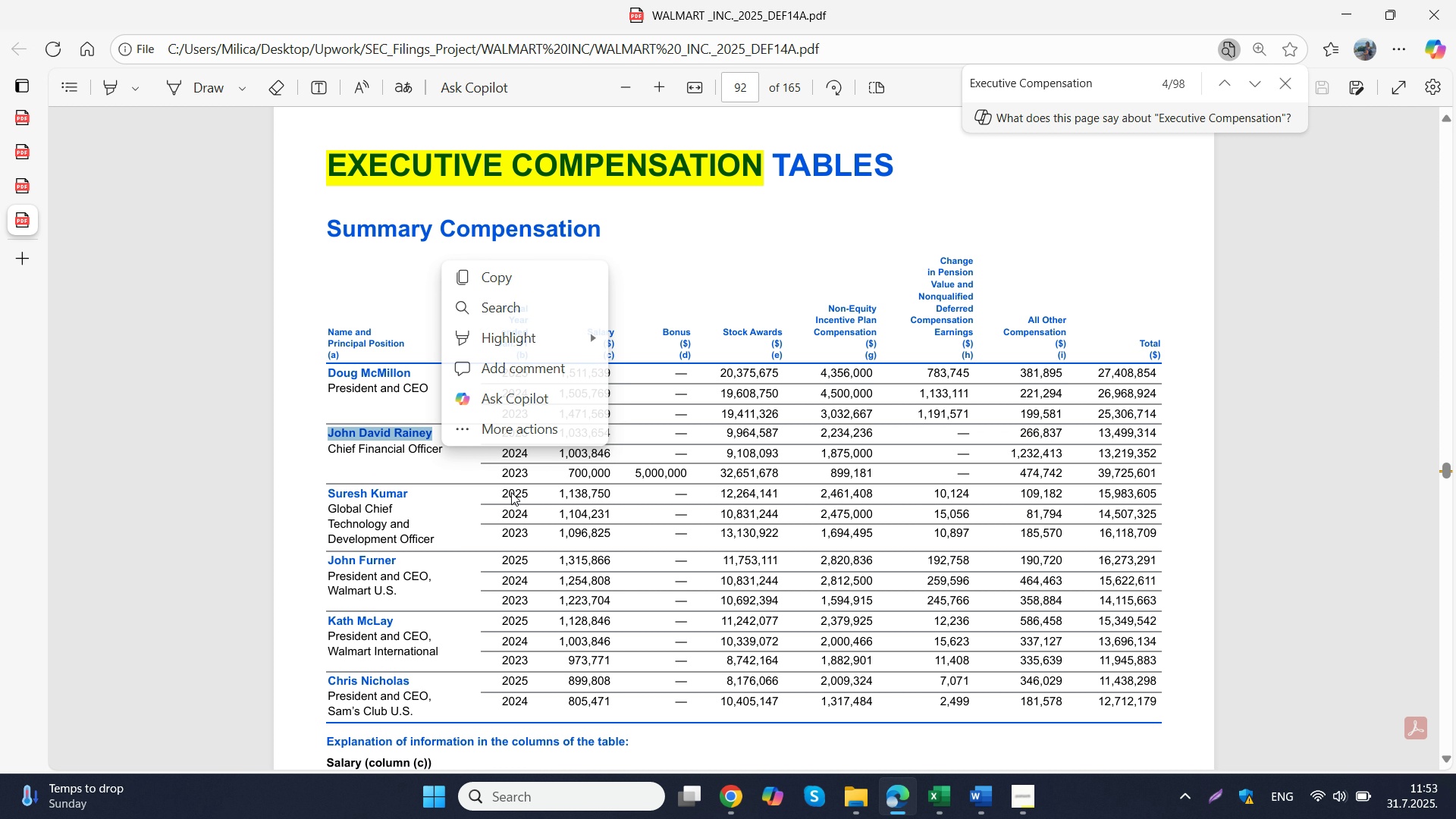 
key(Control+C)
 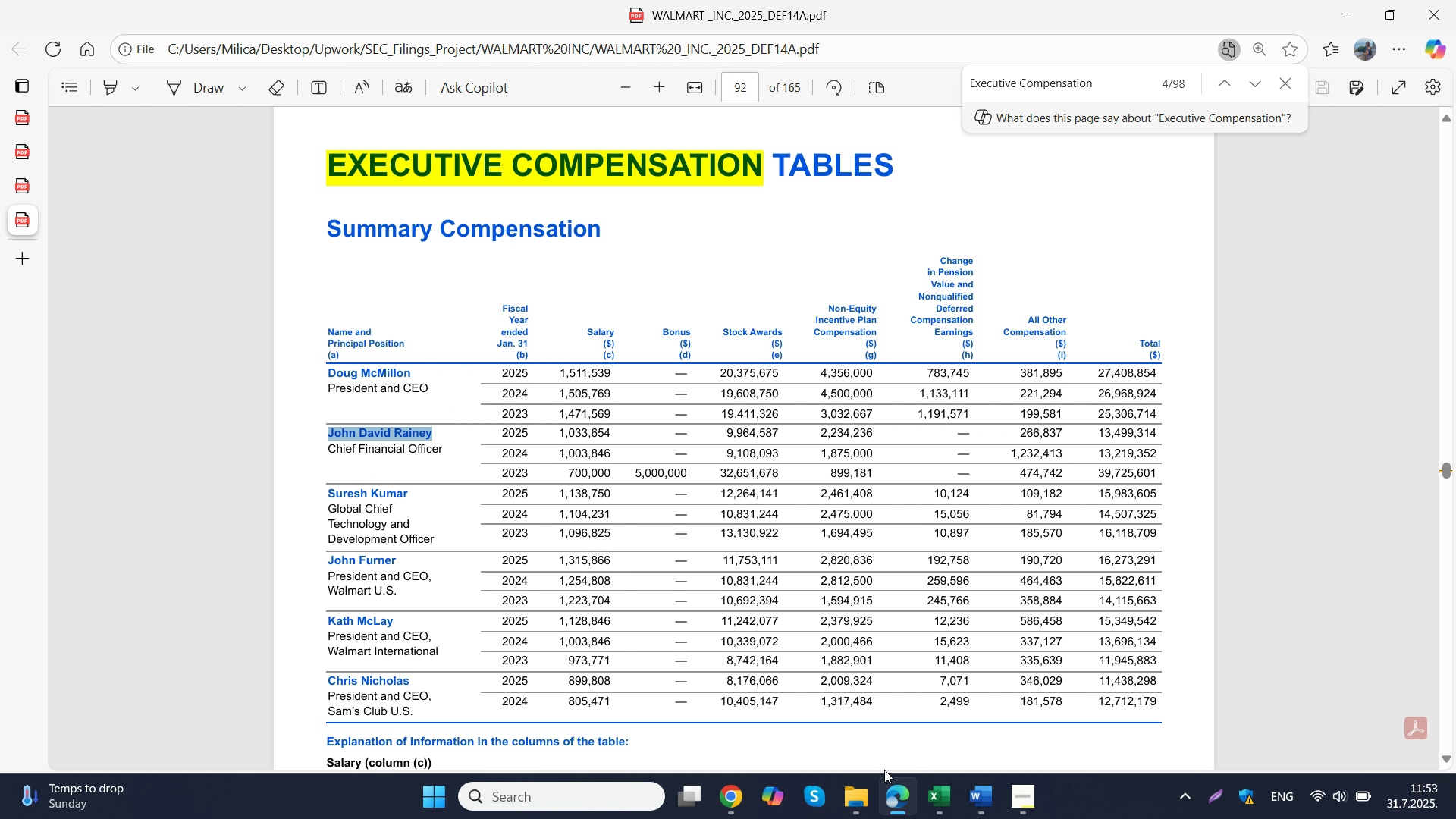 
left_click([937, 790])
 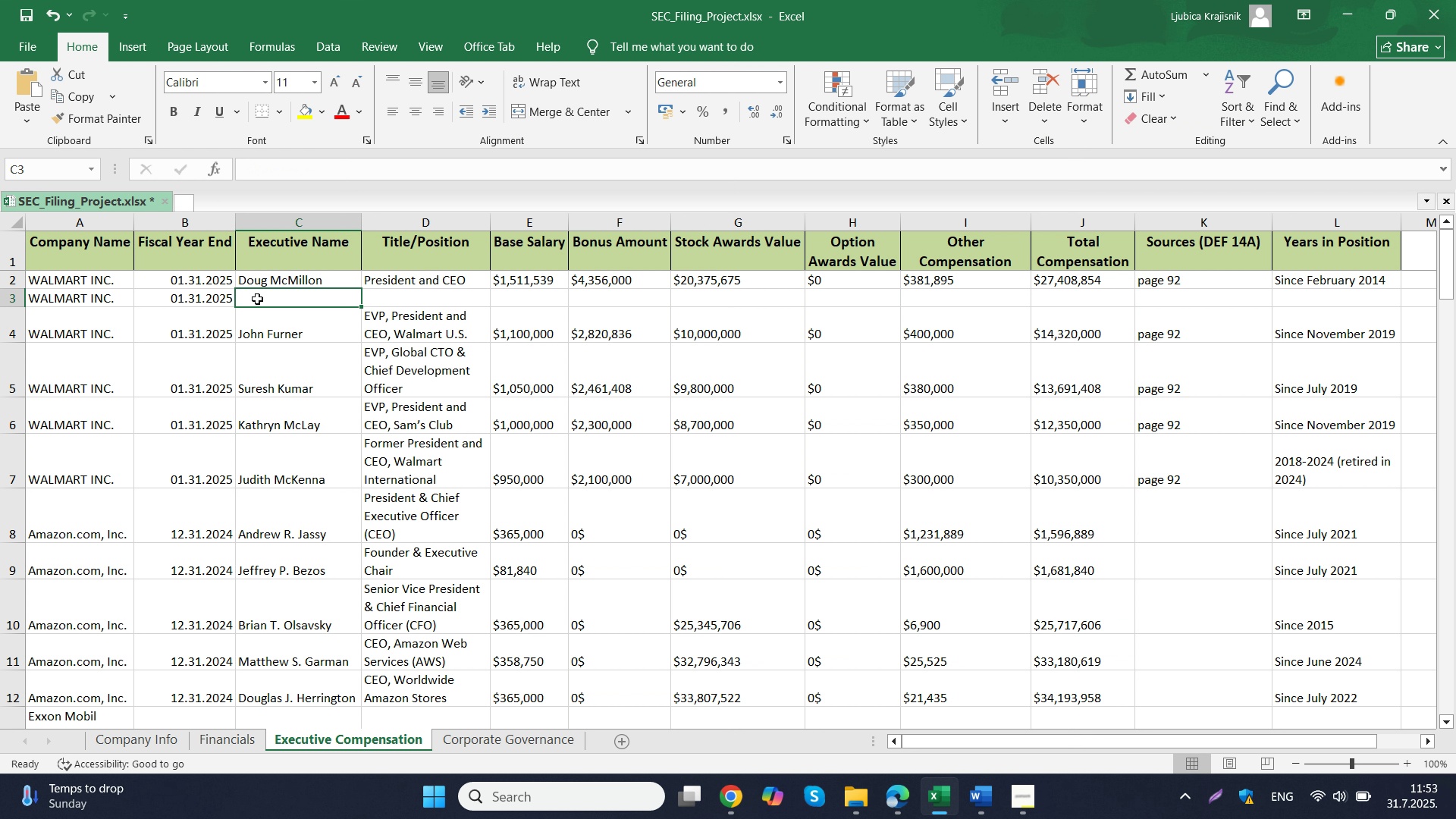 
double_click([257, 299])
 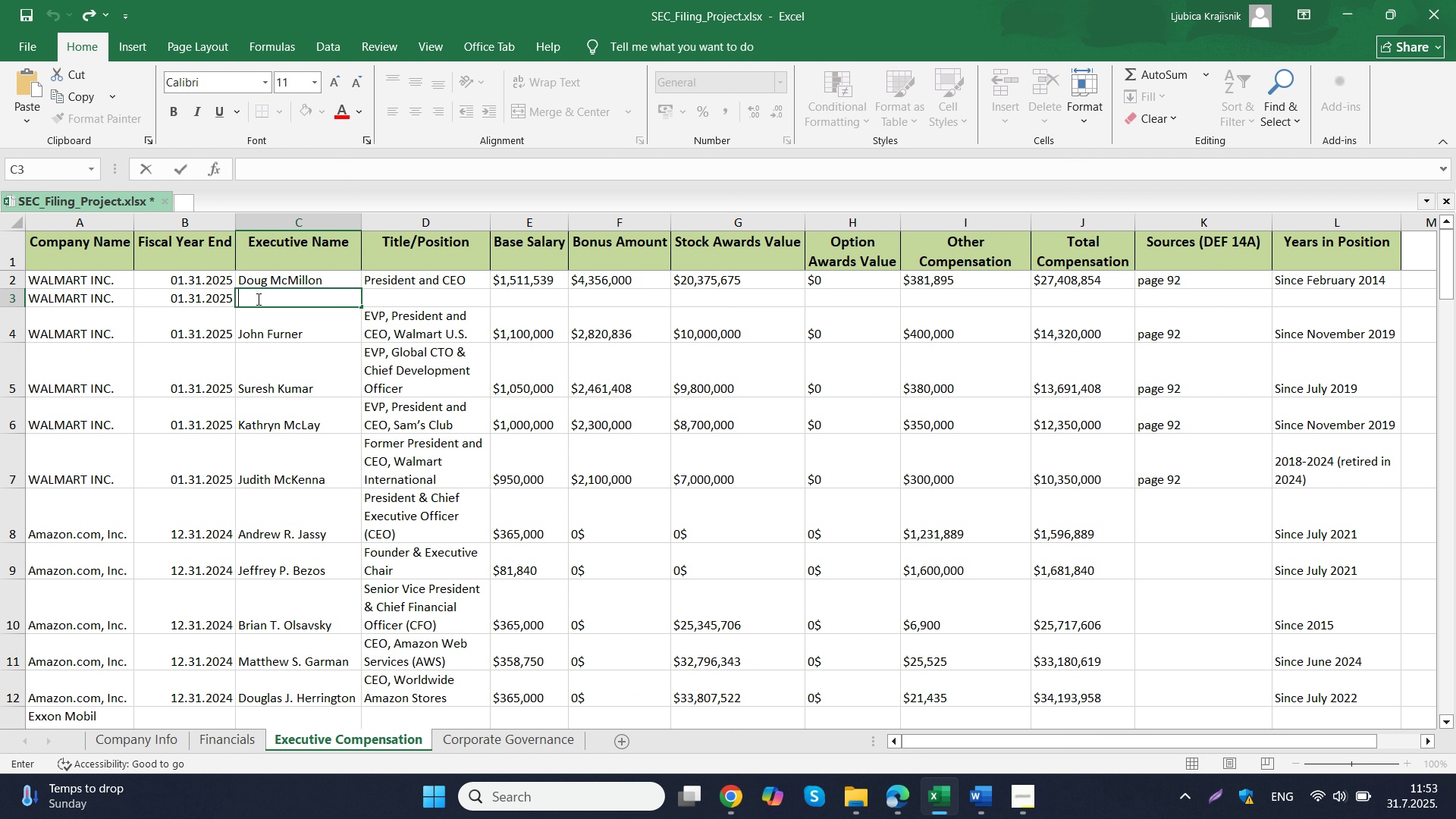 
key(Control+ControlLeft)
 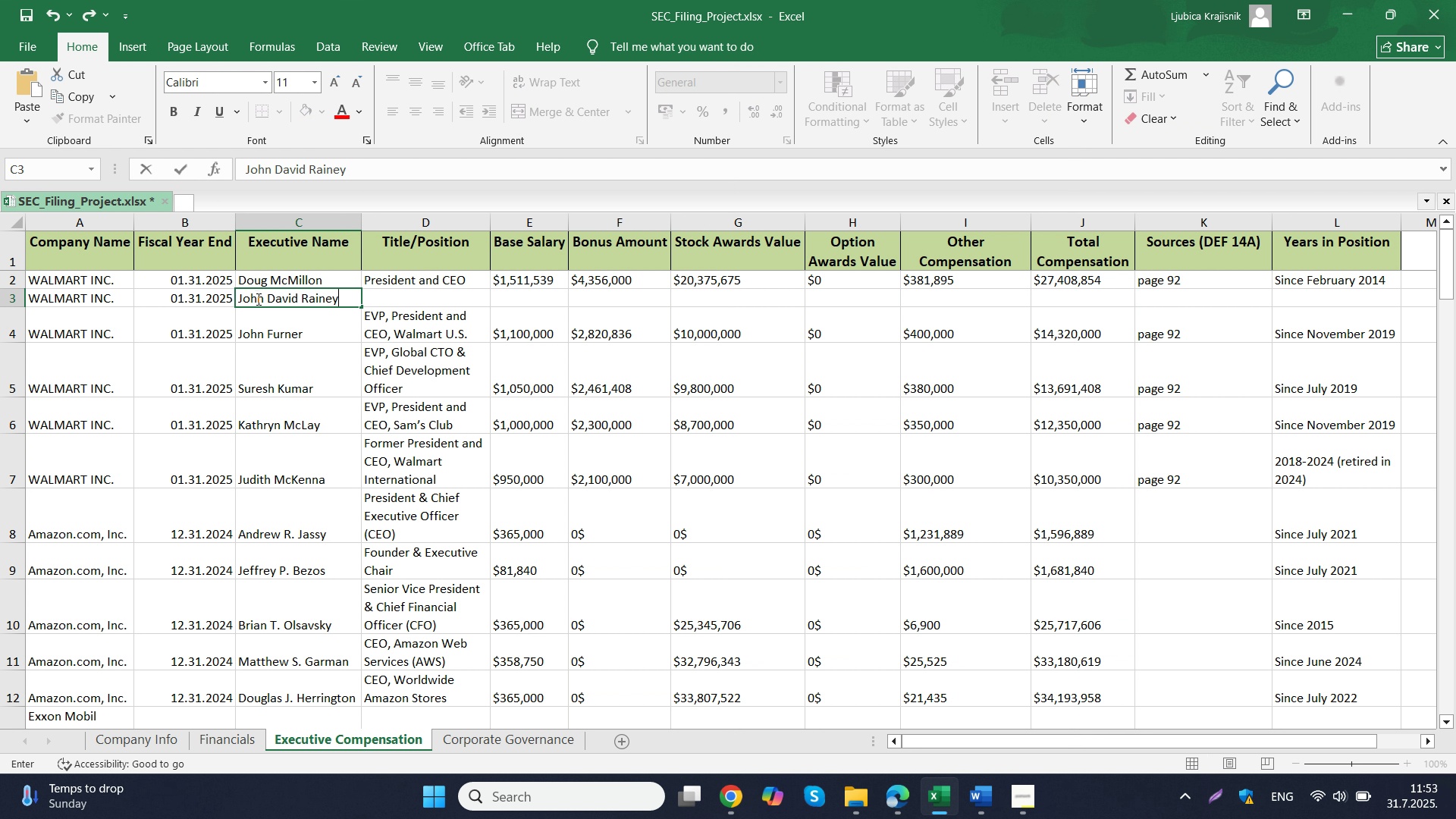 
key(Control+V)
 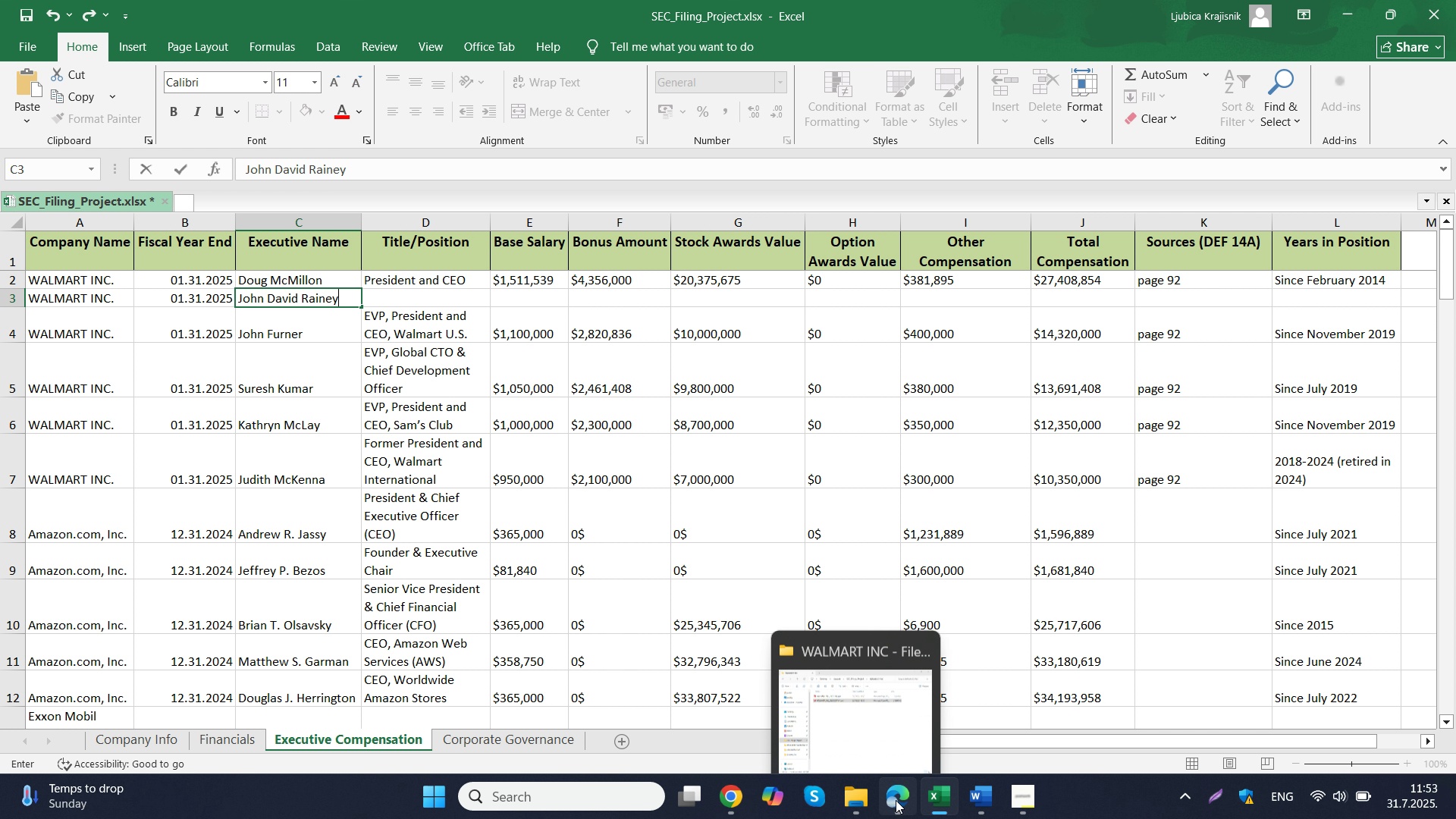 
left_click([898, 802])
 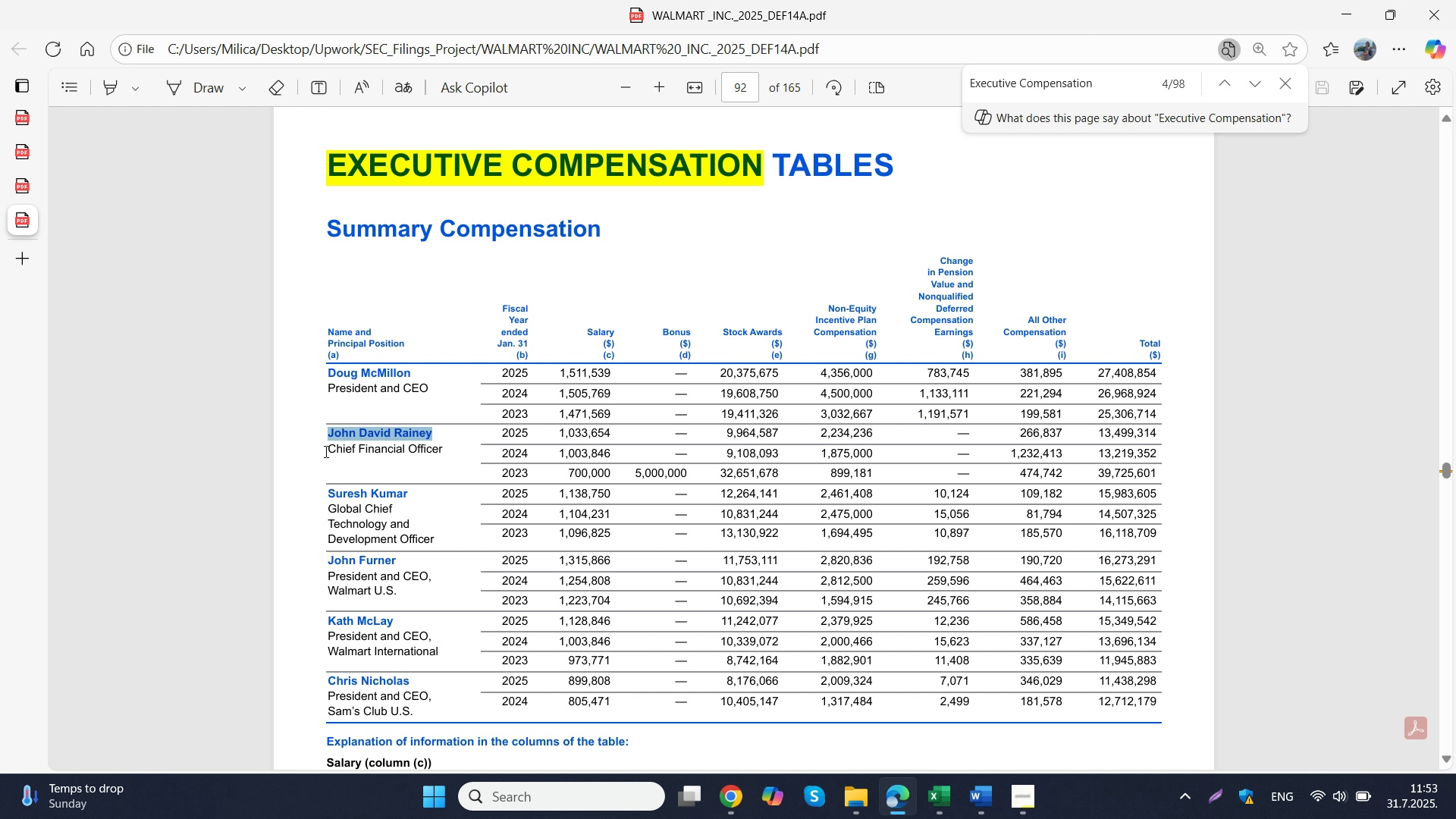 
left_click_drag(start_coordinate=[325, 451], to_coordinate=[442, 451])
 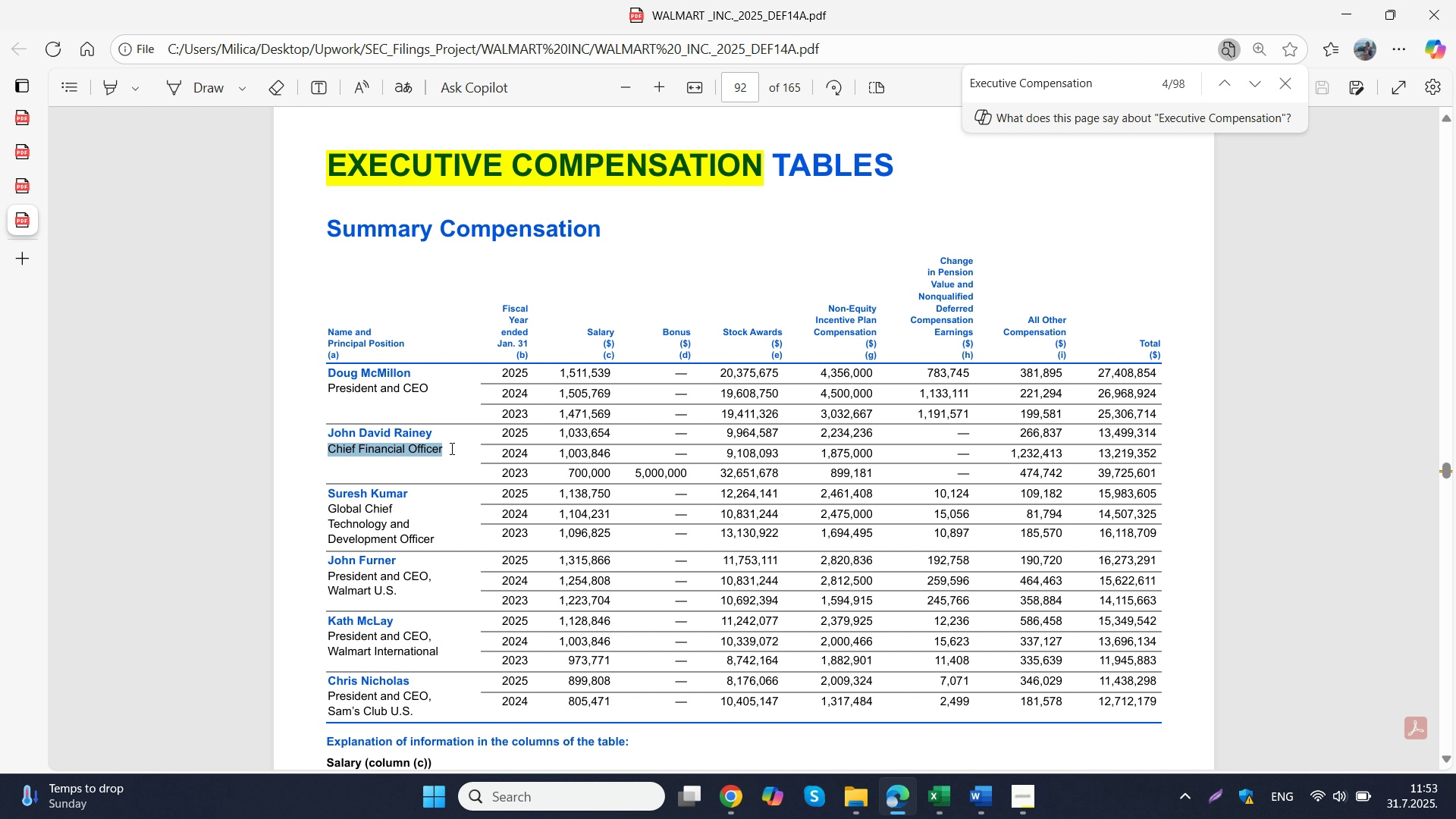 
key(Control+ControlLeft)
 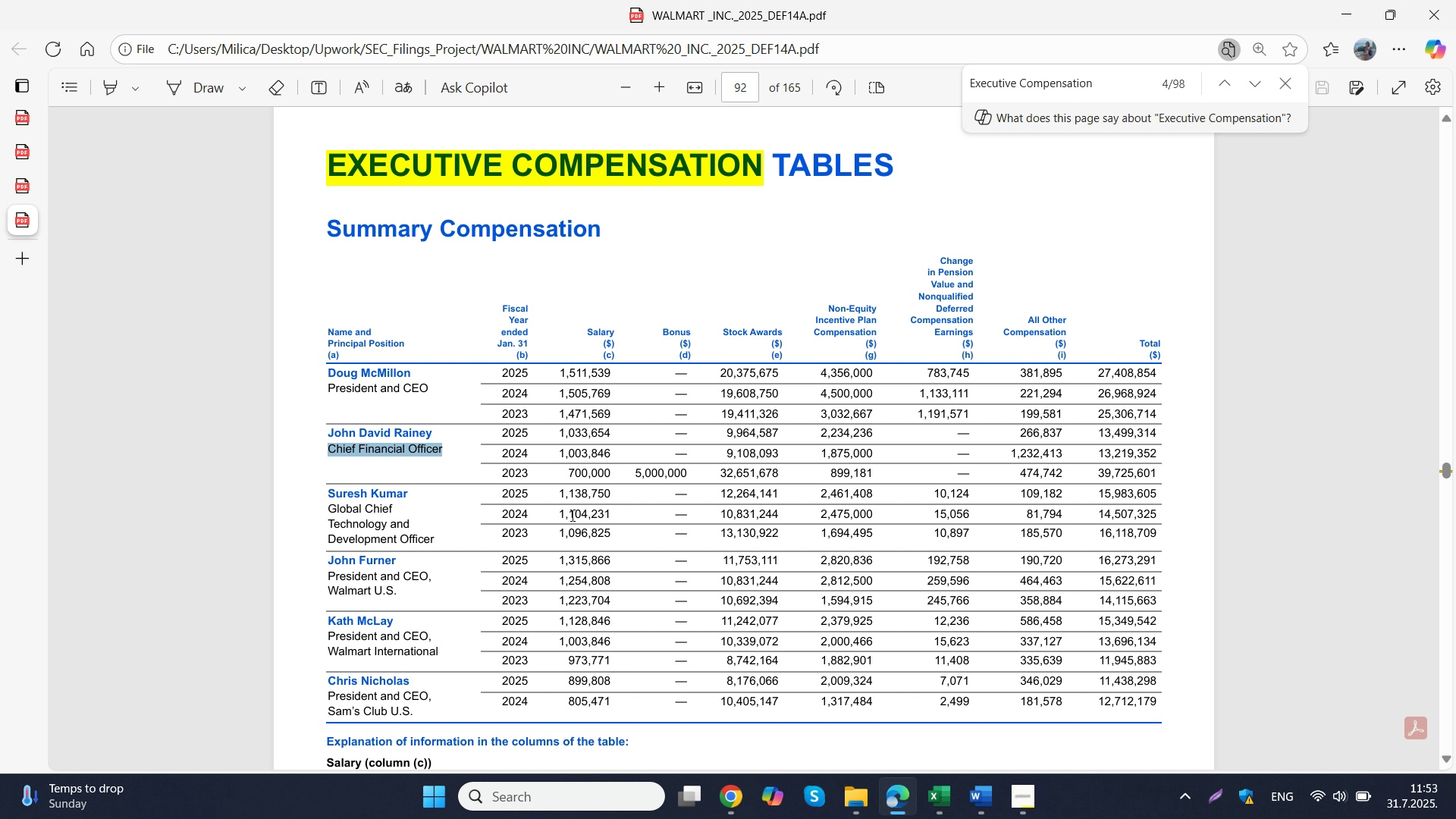 
key(Control+C)
 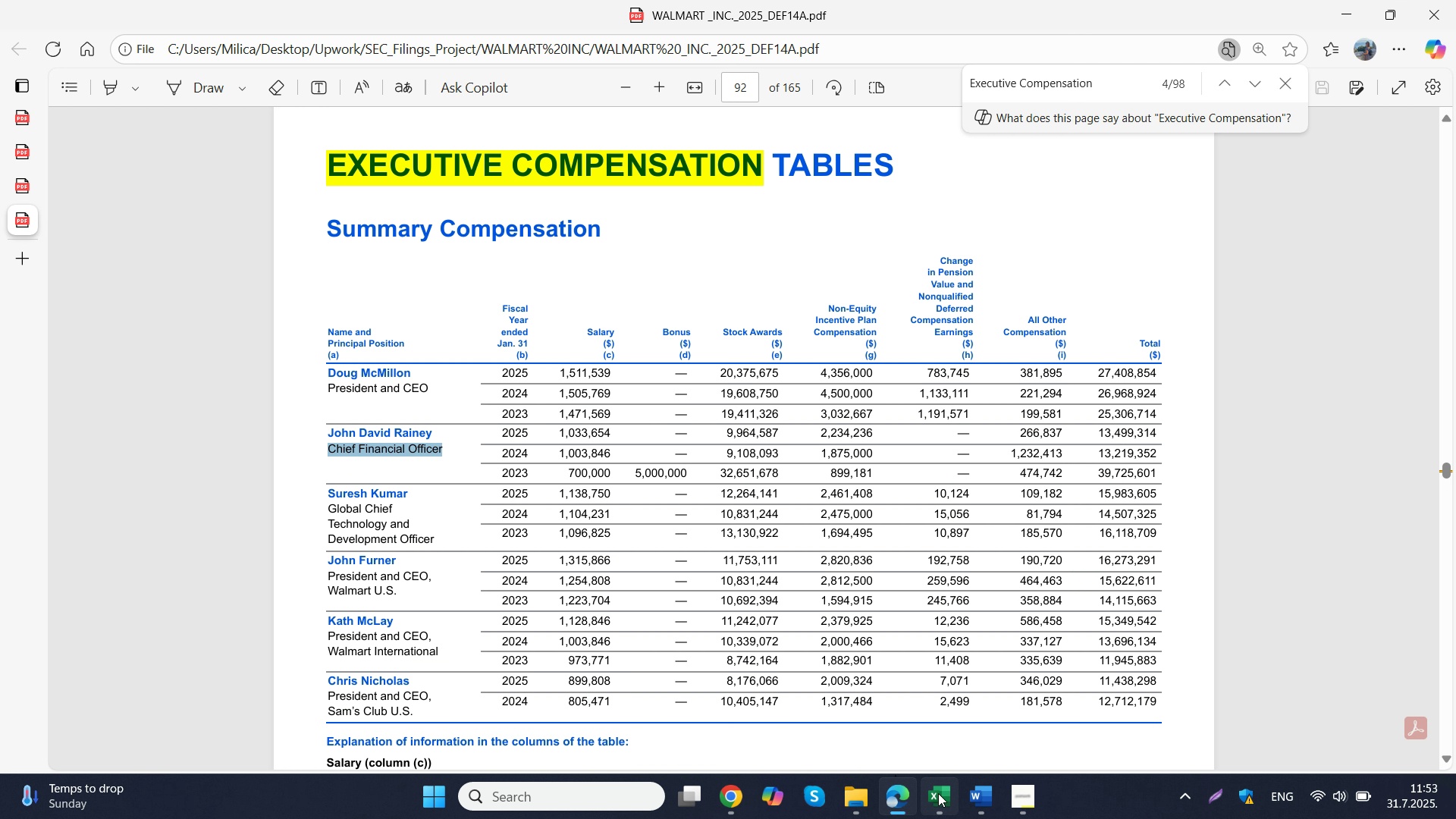 
left_click([938, 793])
 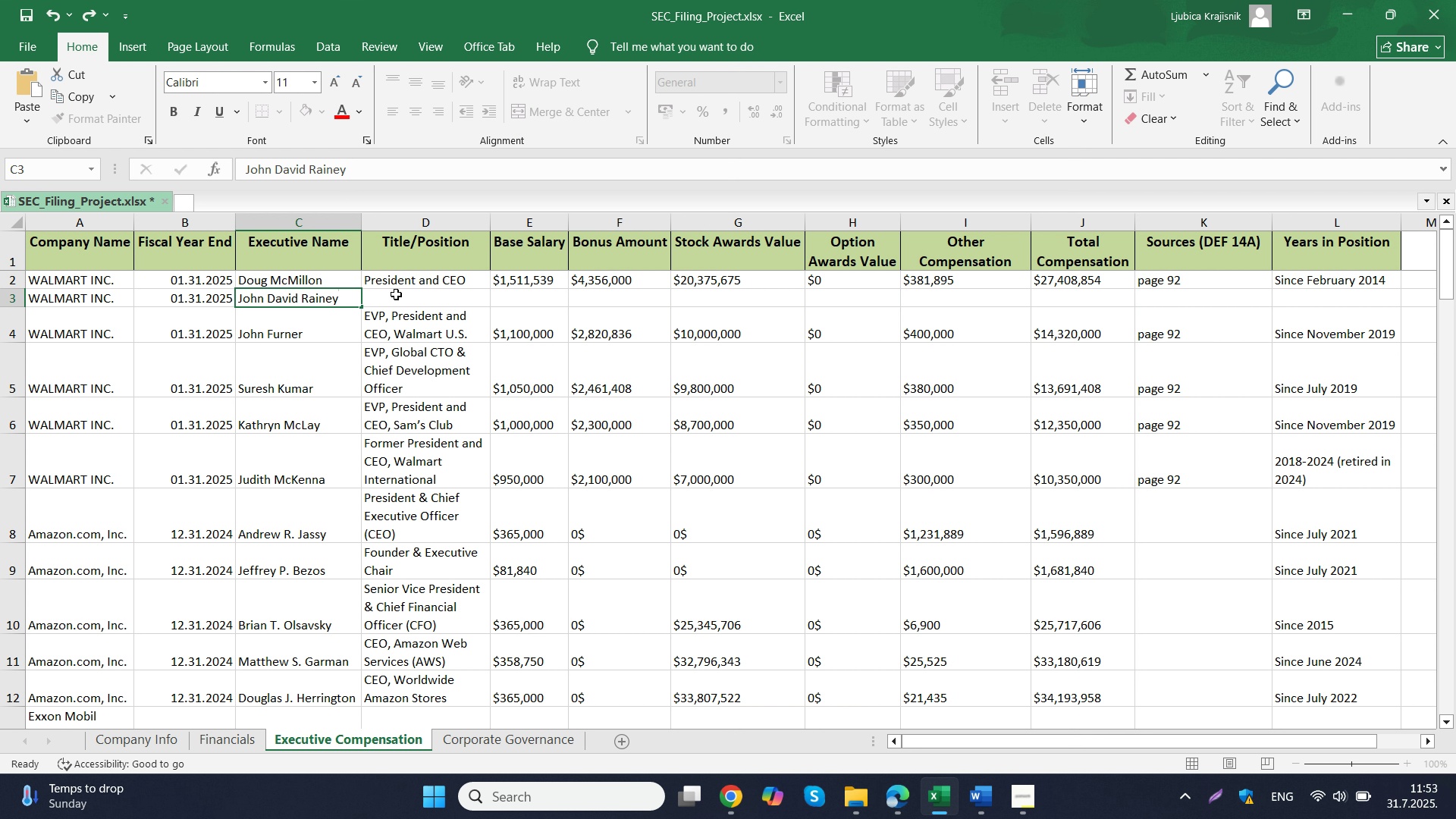 
left_click([396, 294])
 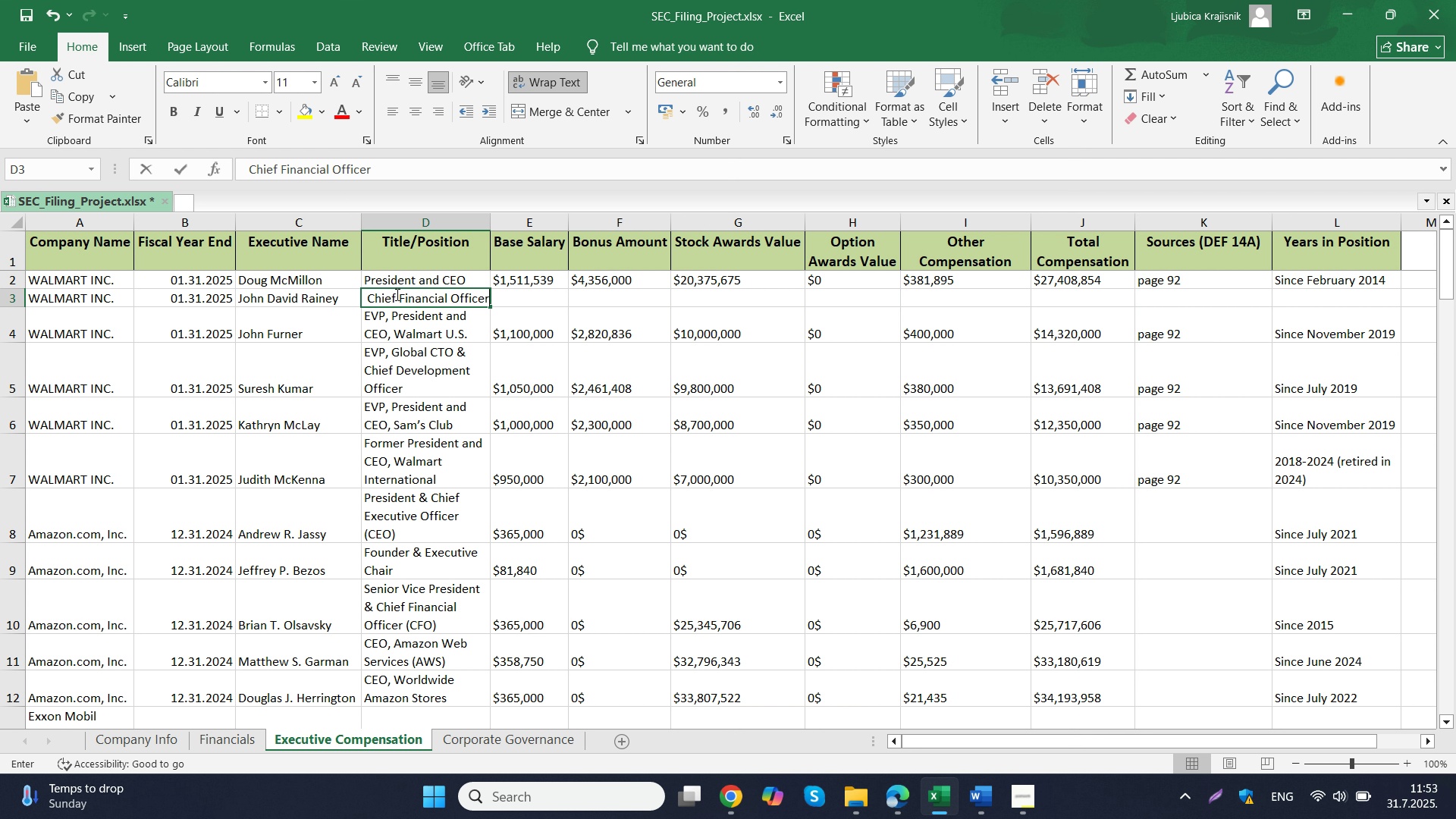 
key(Control+ControlLeft)
 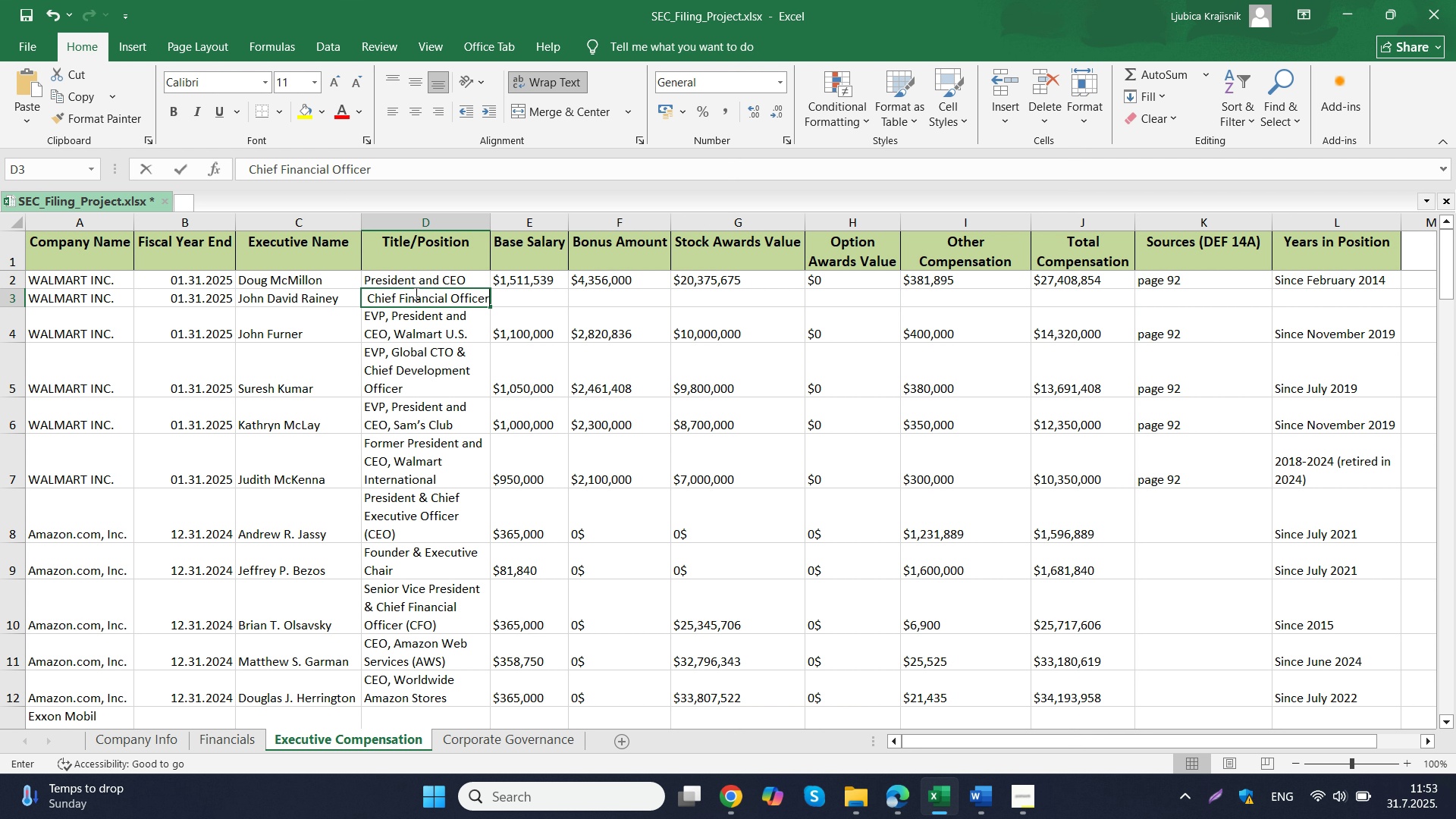 
double_click([396, 294])
 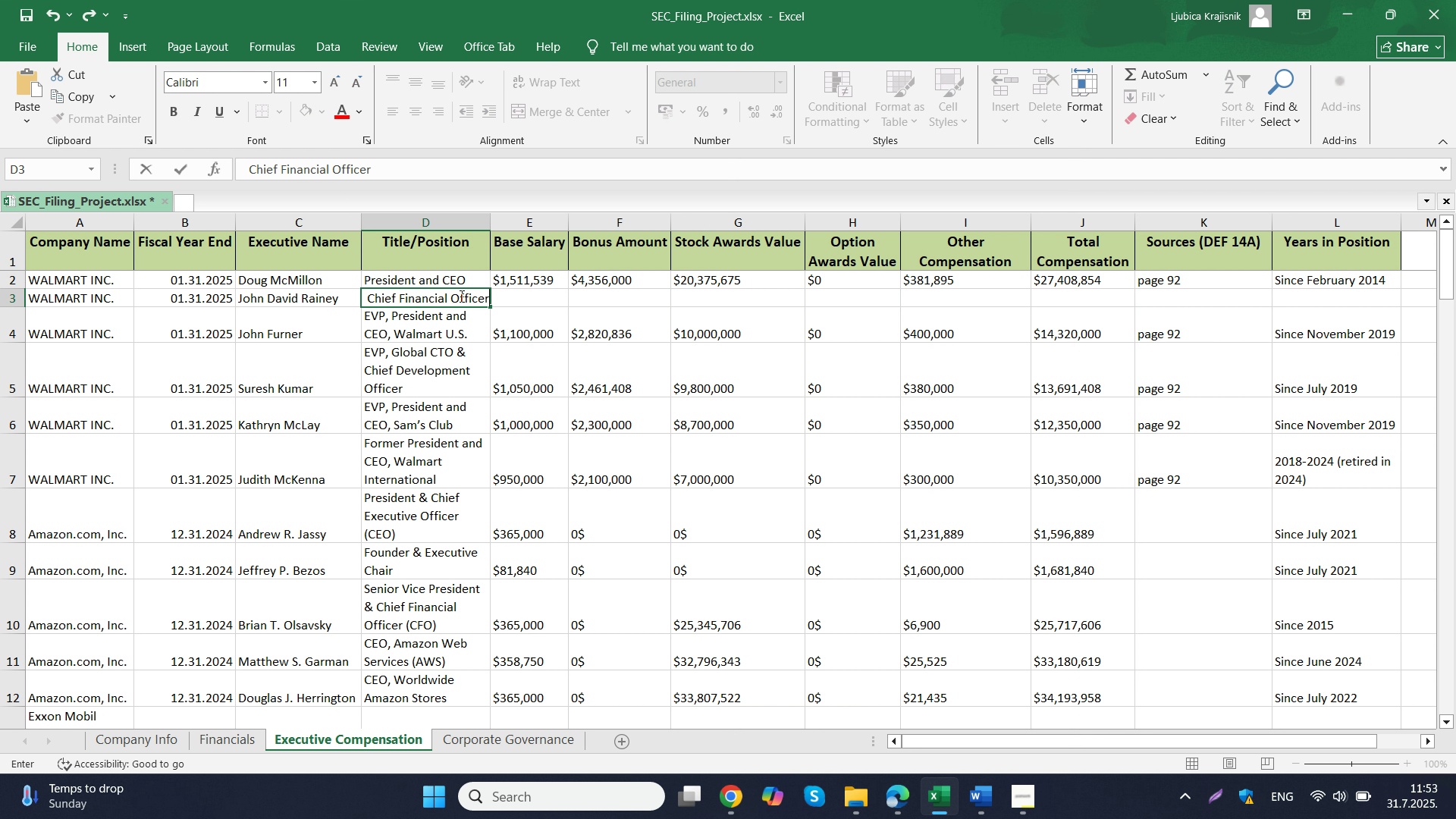 
key(Control+V)
 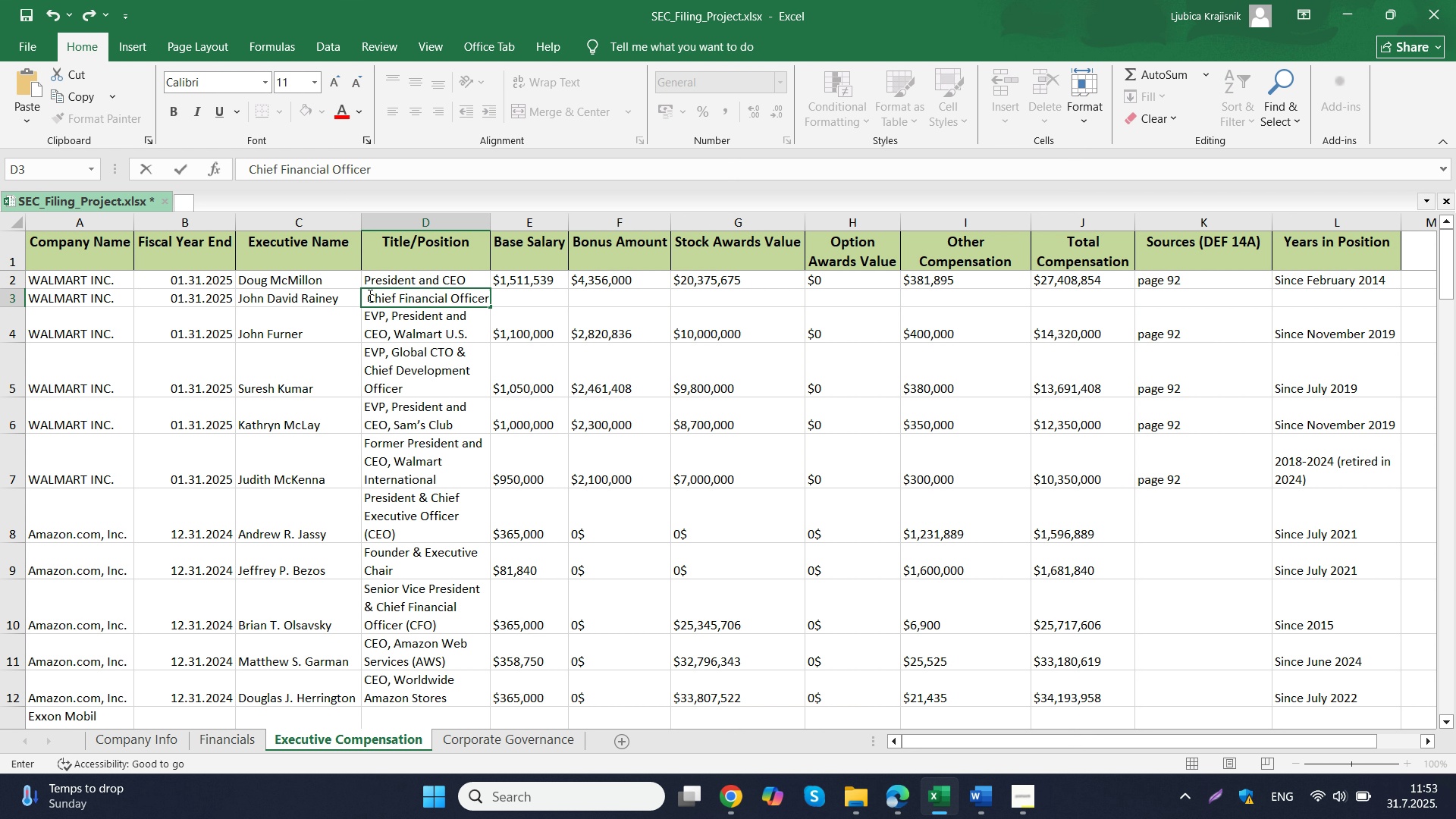 
left_click([369, 295])
 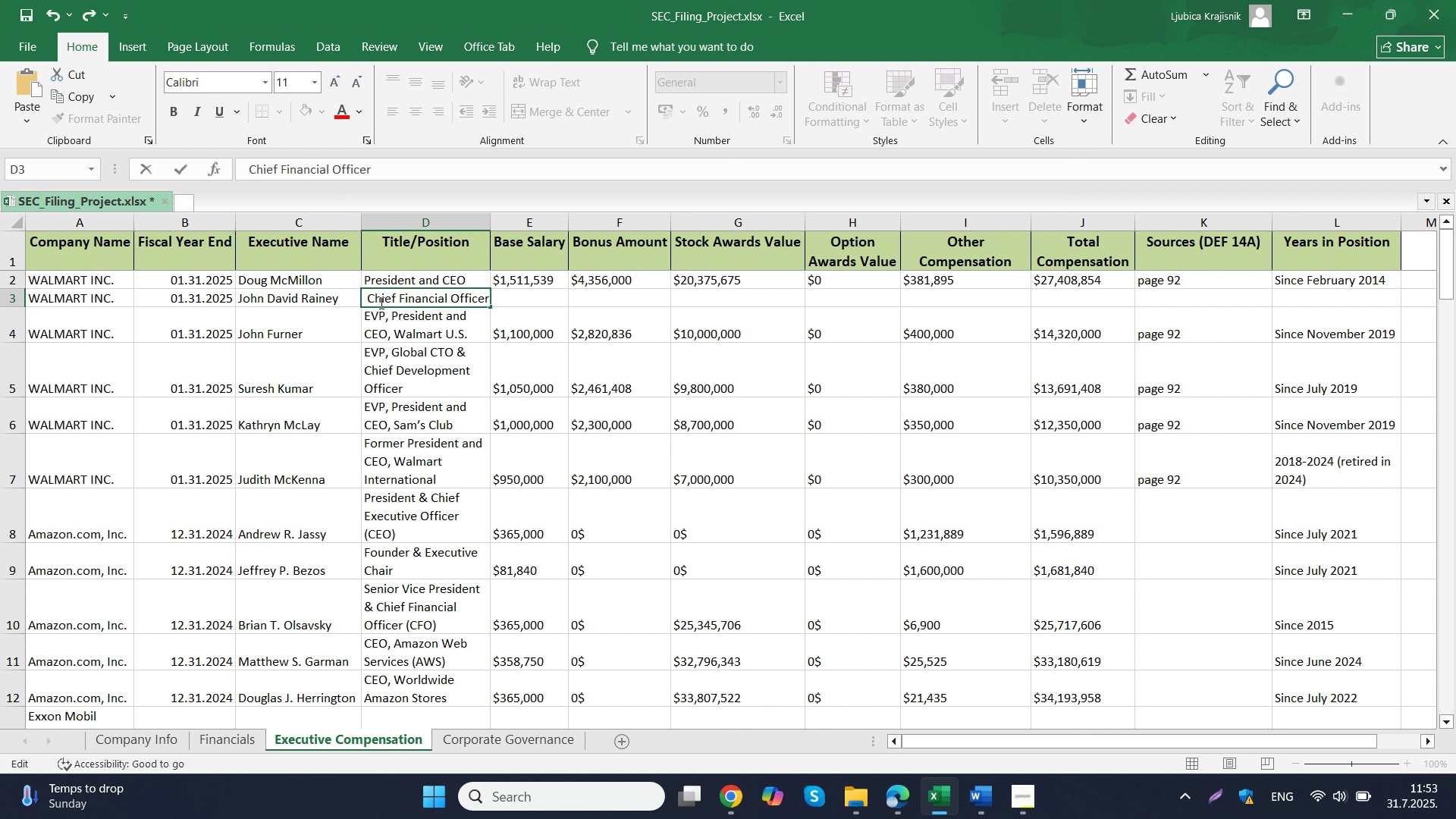 
key(Backspace)
 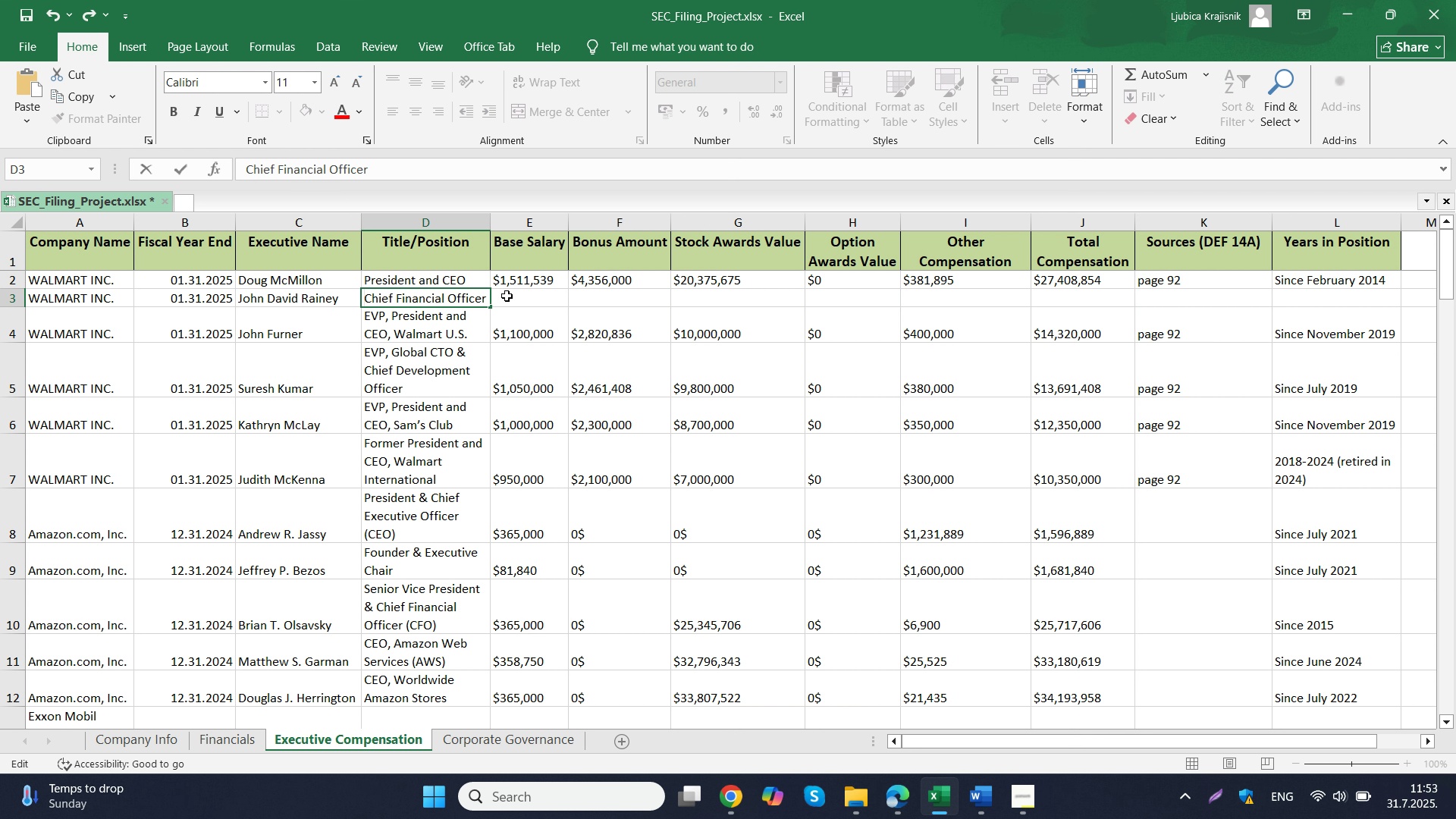 
left_click([507, 296])
 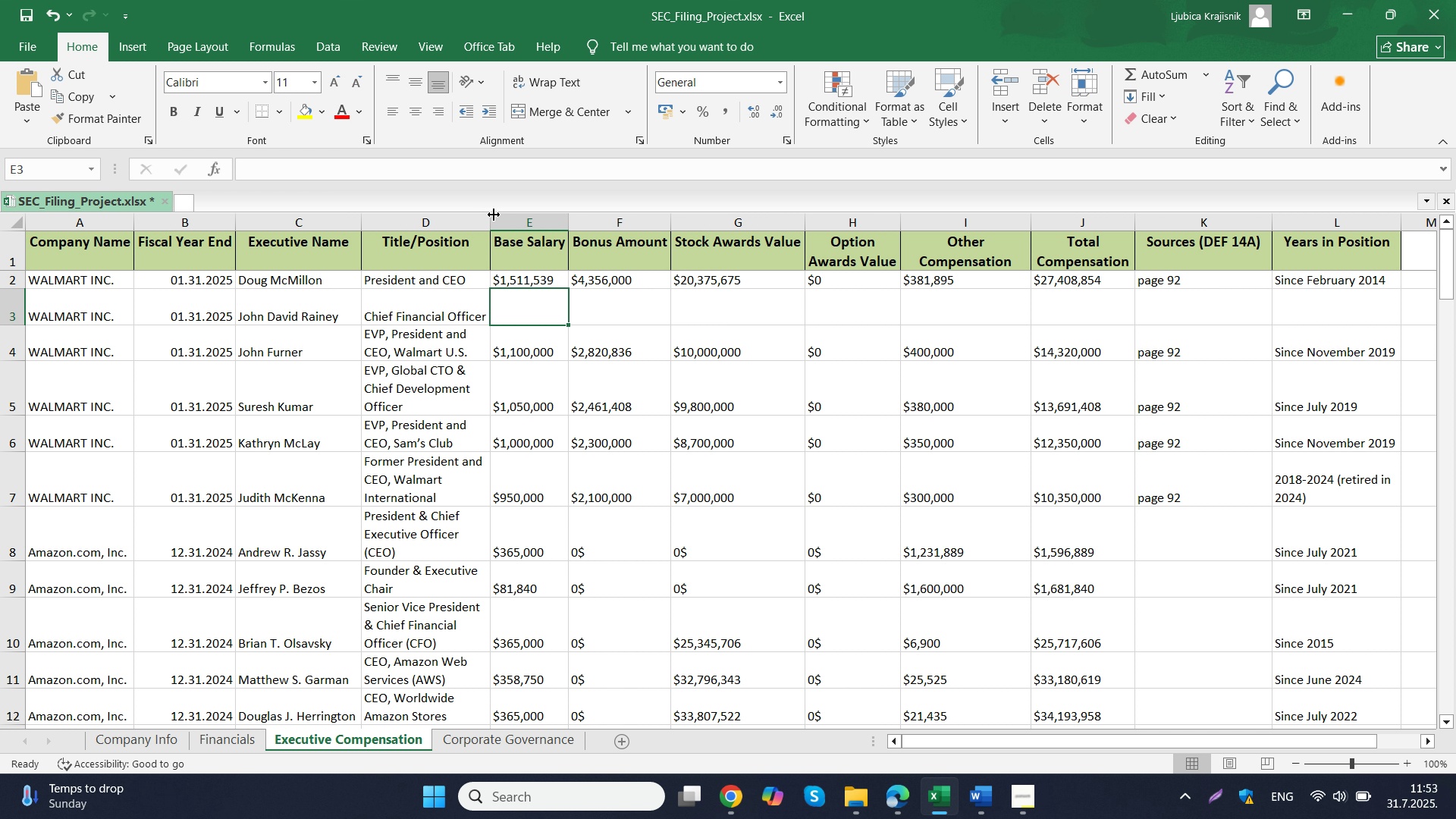 
double_click([494, 215])
 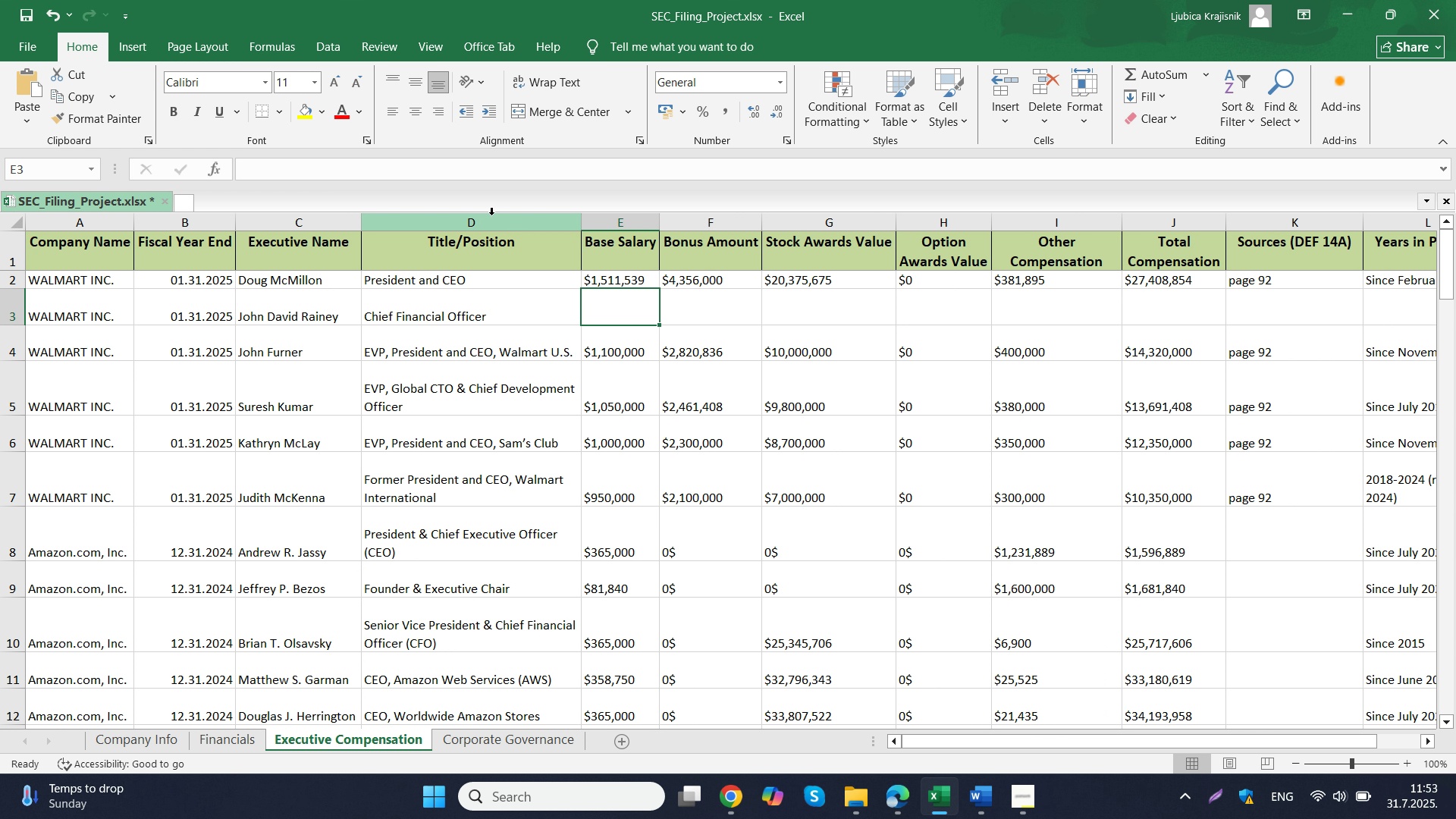 
key(Control+Z)
 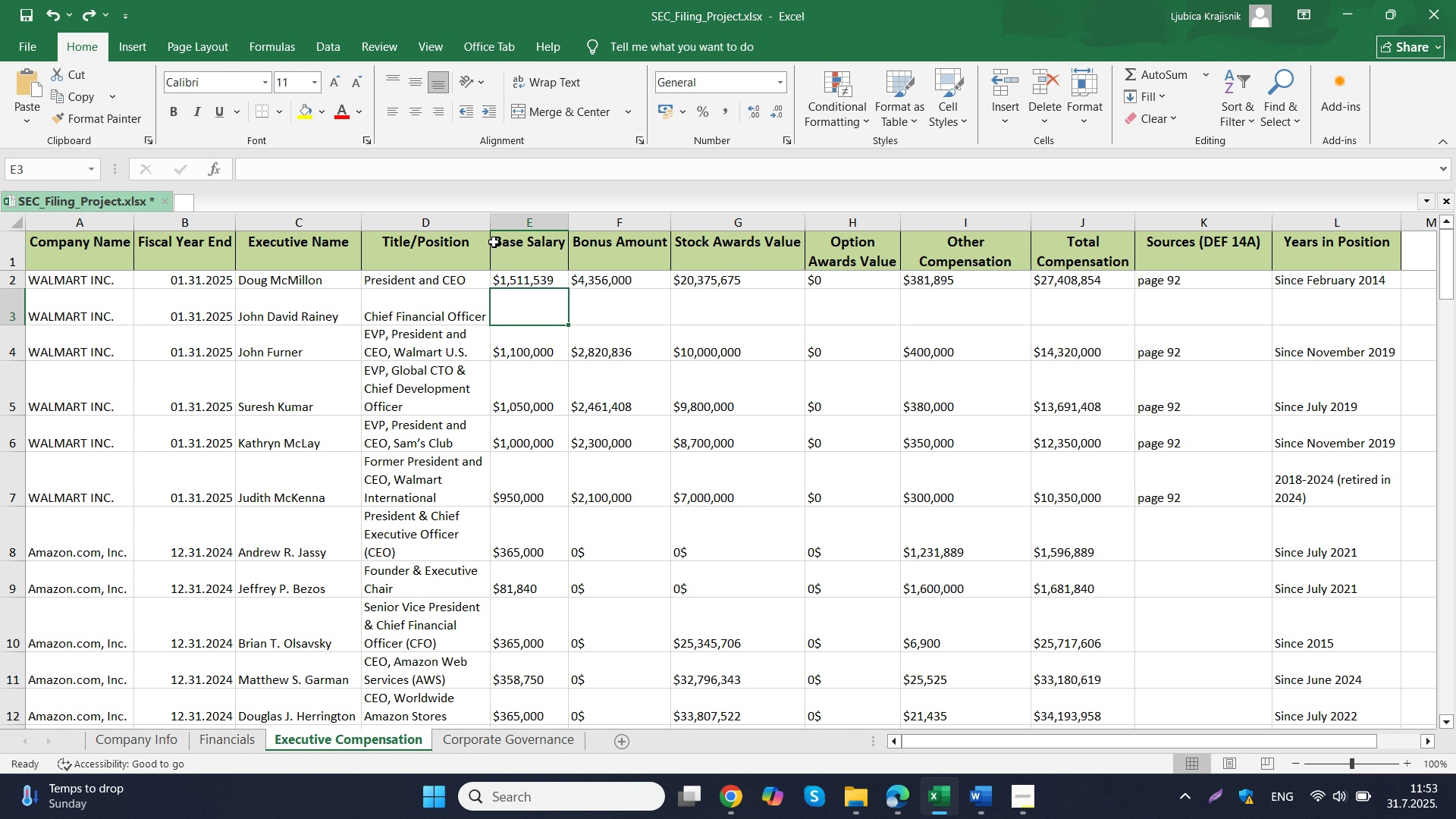 
left_click_drag(start_coordinate=[492, 222], to_coordinate=[505, 220])
 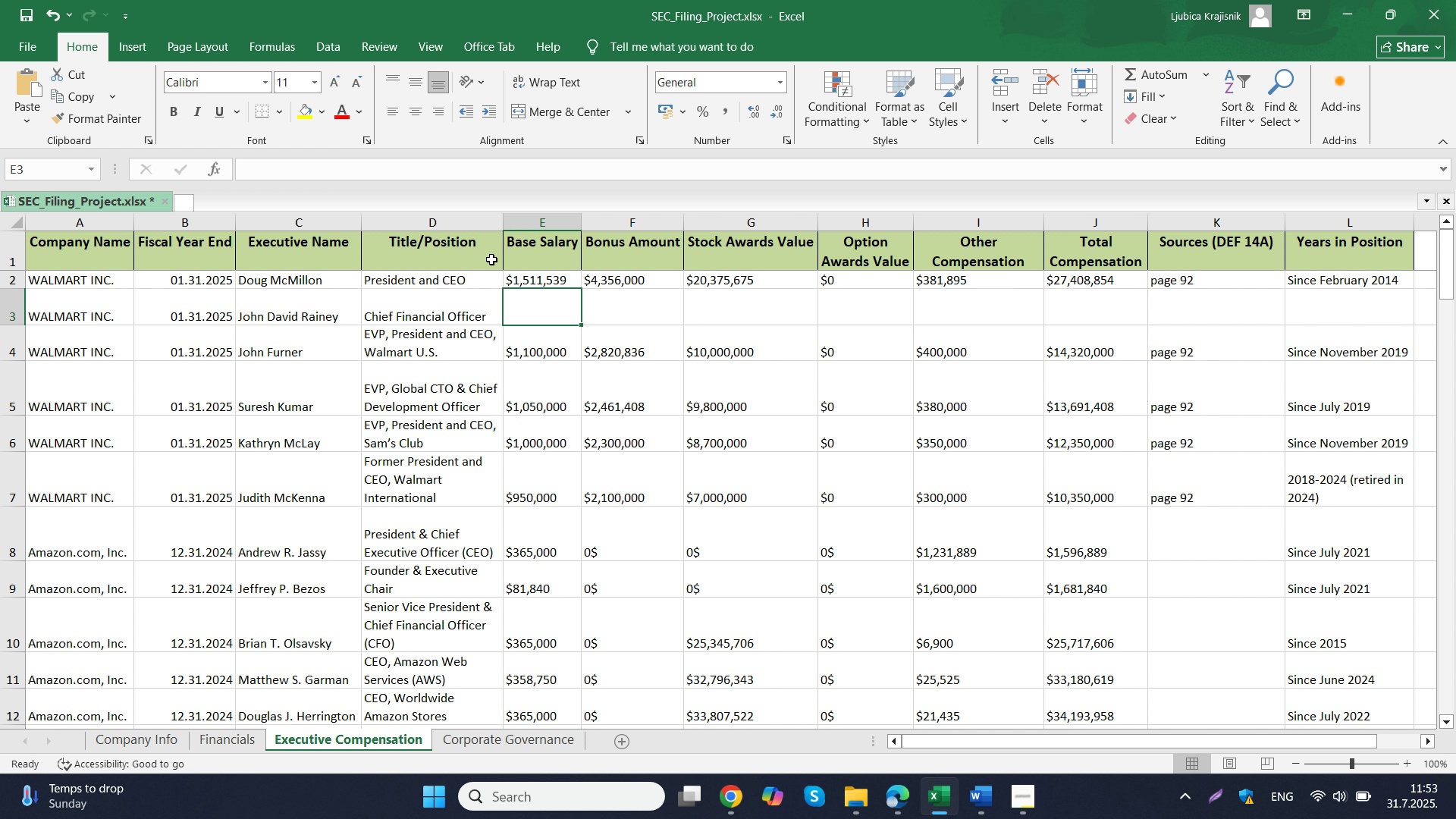 
scroll: coordinate [493, 293], scroll_direction: up, amount: 4.0
 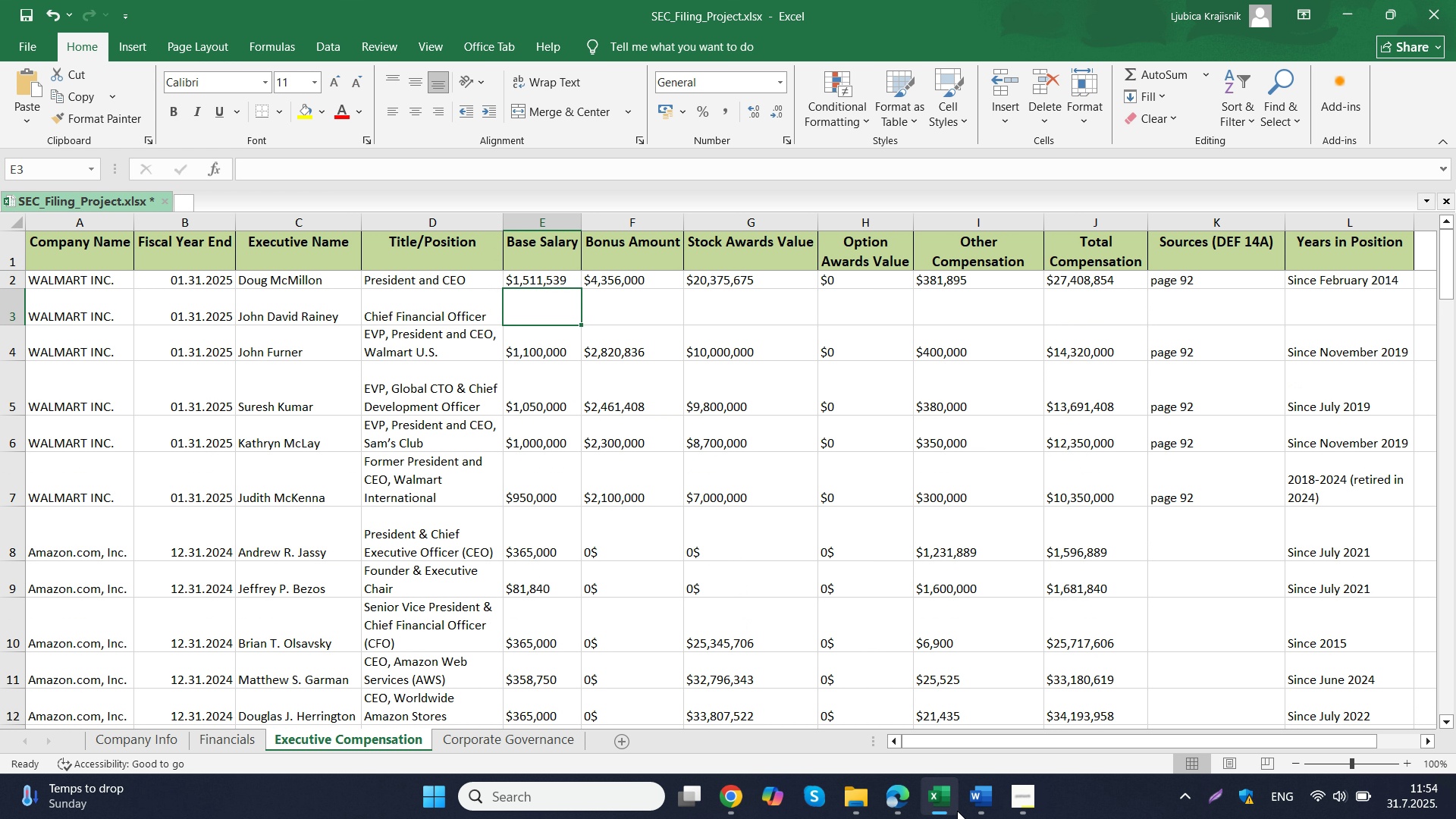 
left_click([908, 795])
 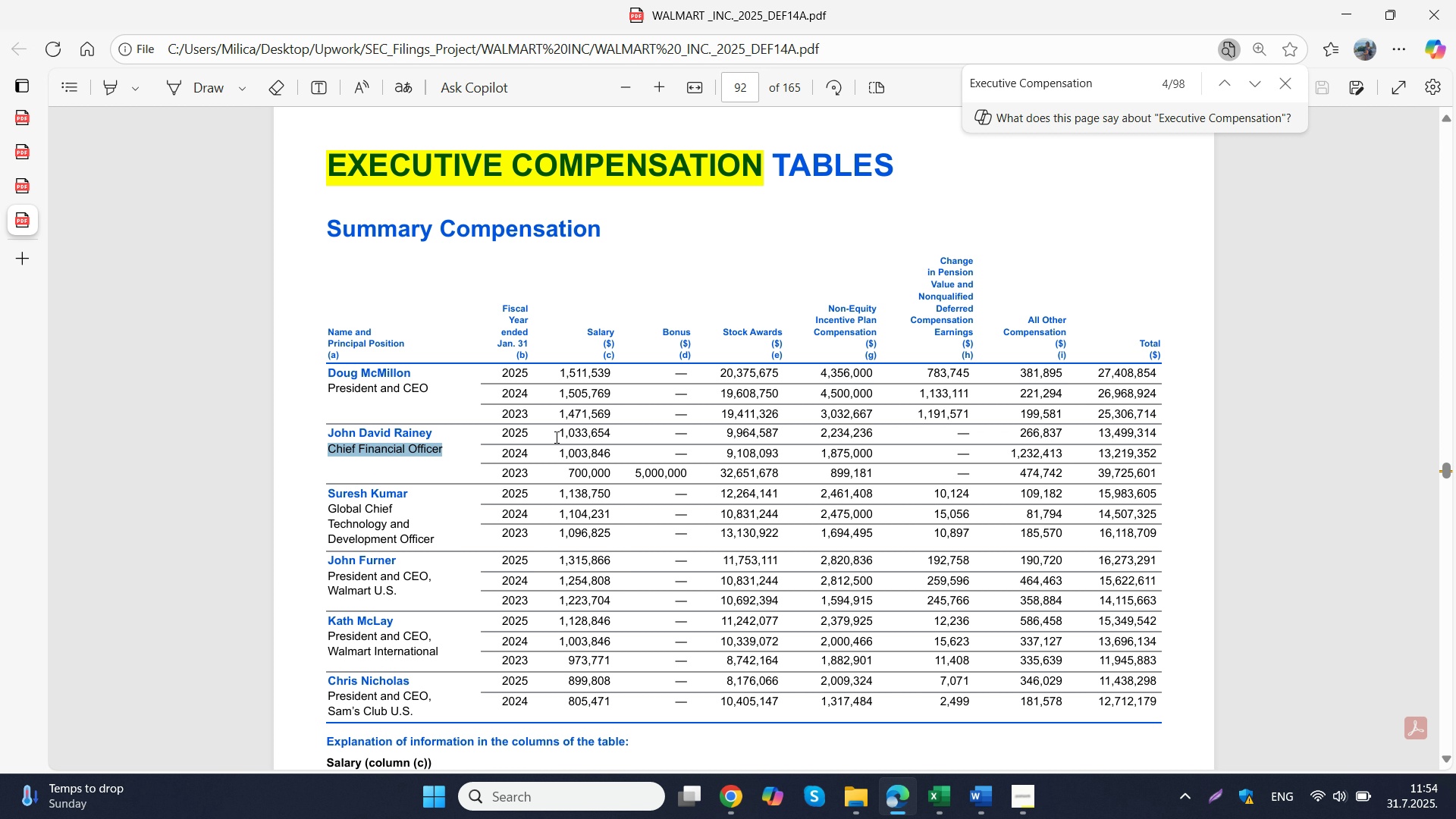 
left_click_drag(start_coordinate=[557, 433], to_coordinate=[614, 425])
 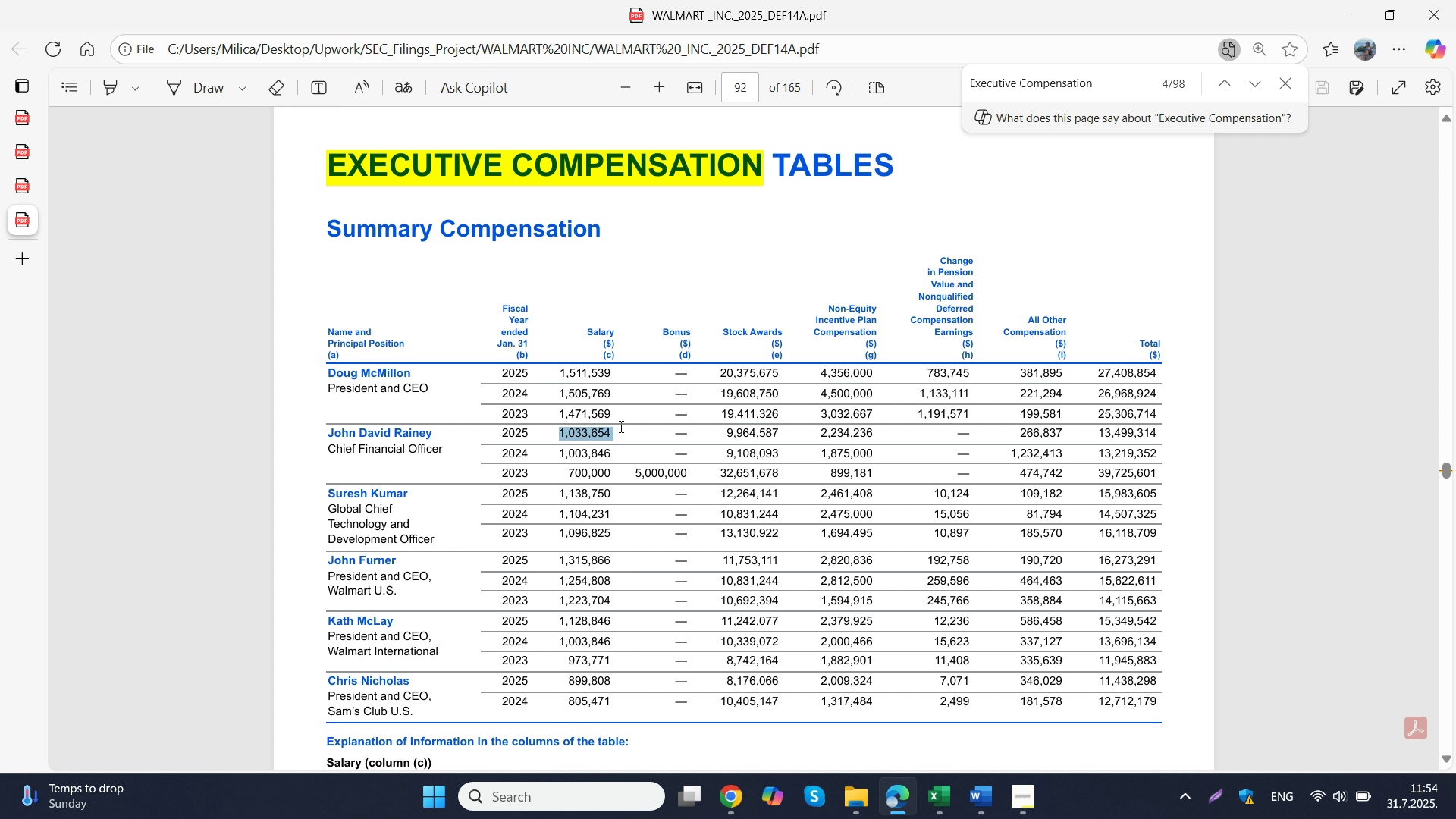 
key(Control+C)
 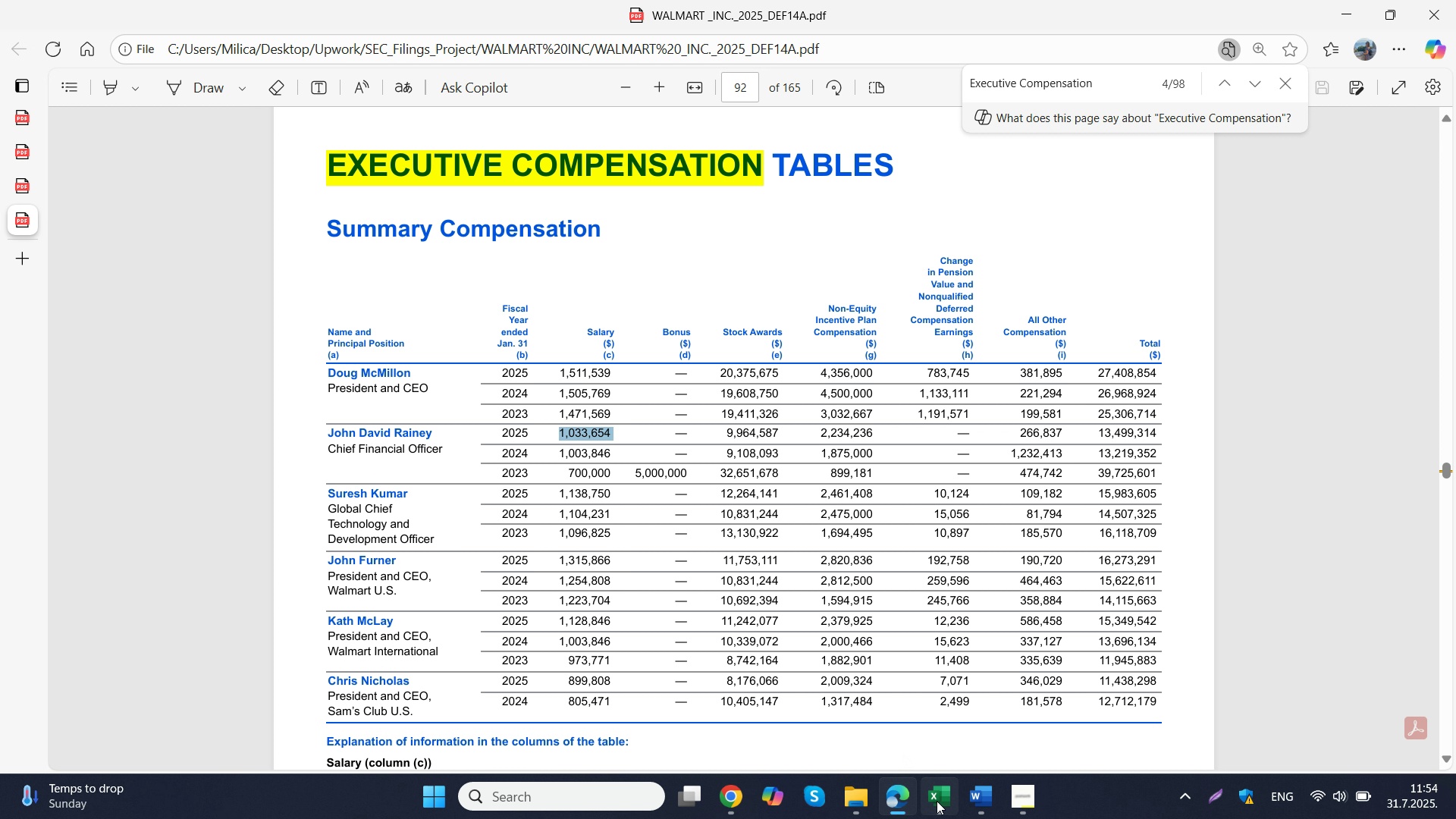 
left_click([937, 801])
 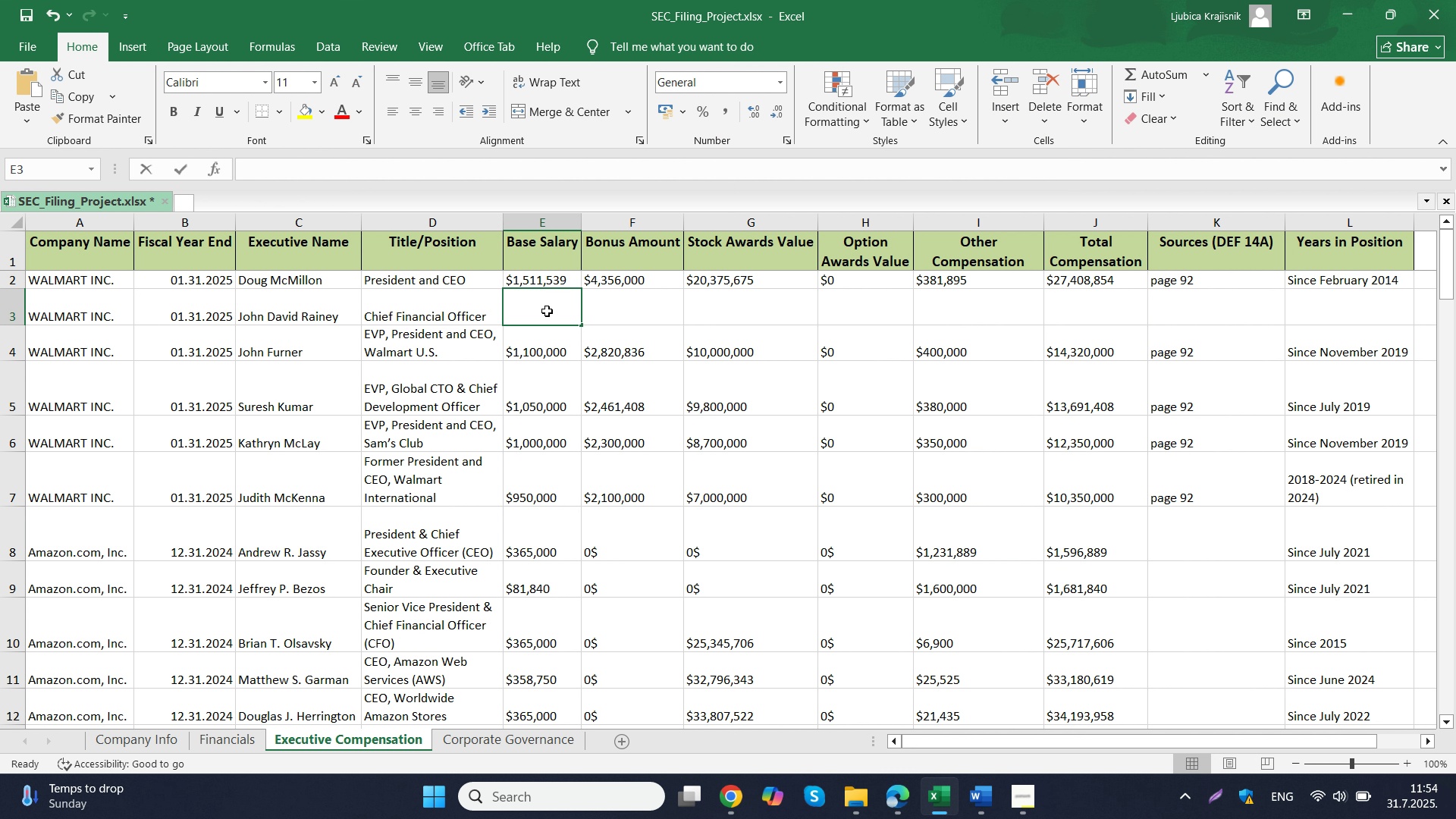 
double_click([547, 311])
 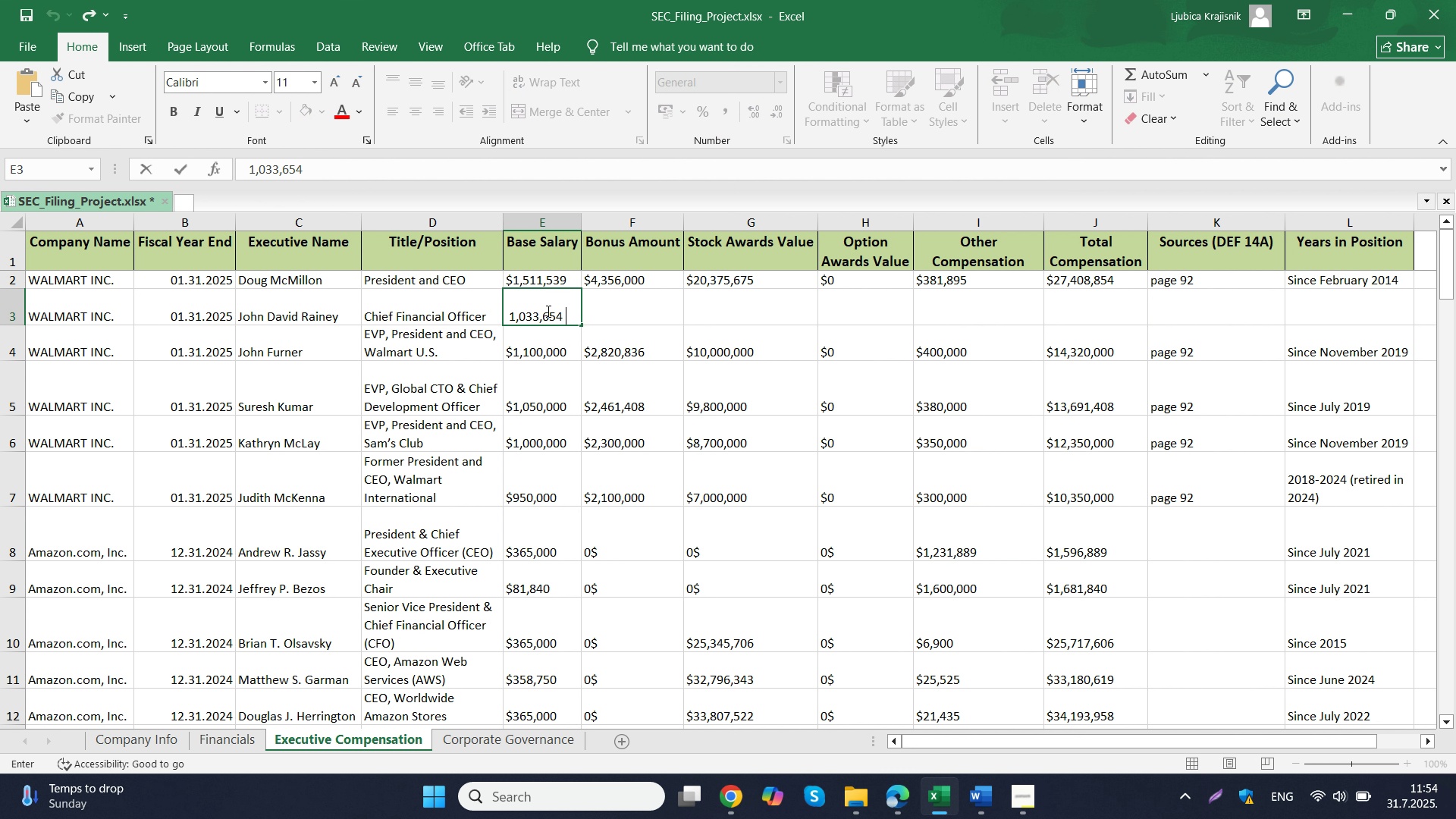 
key(Control+ControlLeft)
 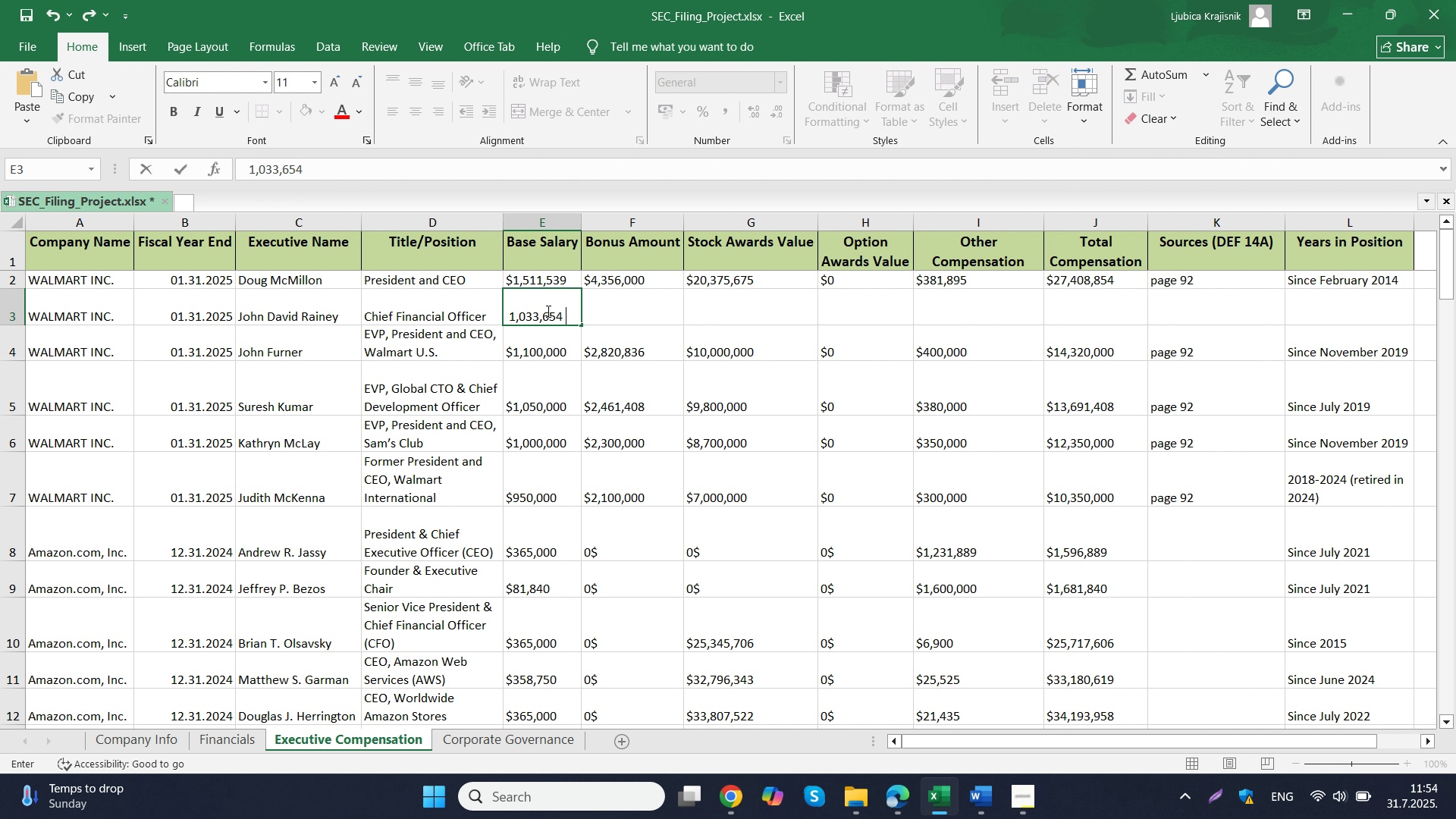 
key(Control+V)
 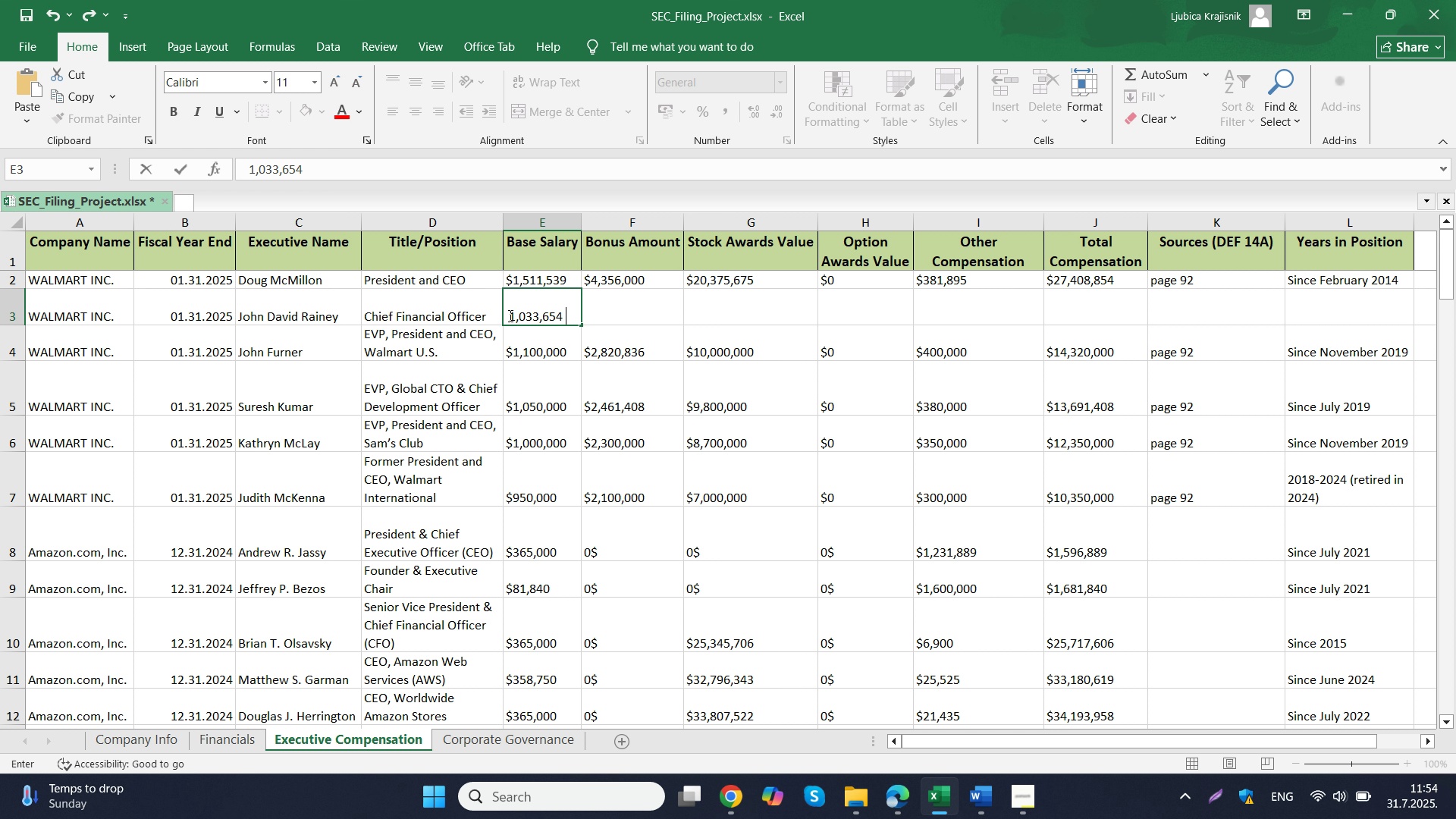 
left_click([509, 315])
 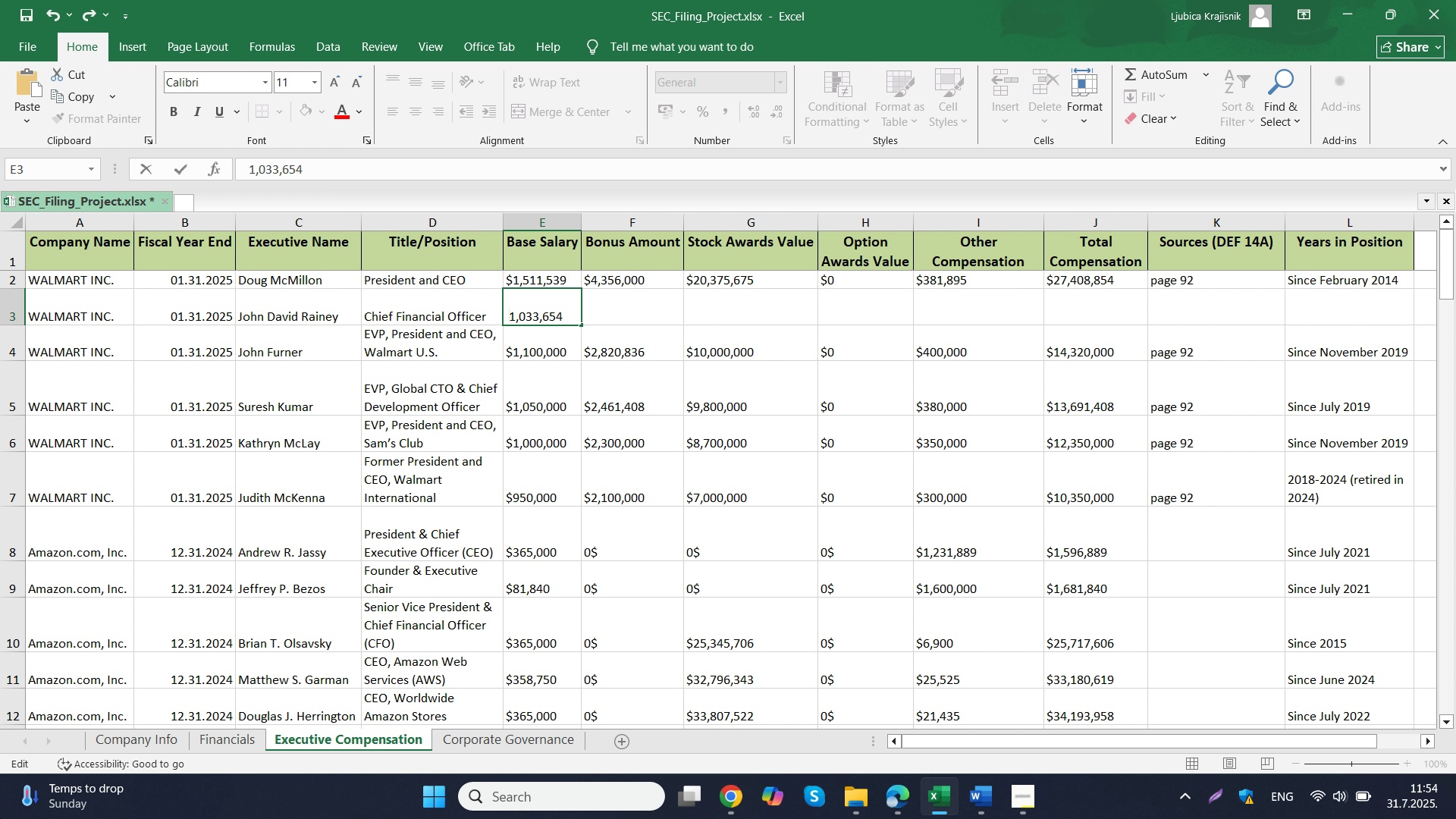 
key(Backspace)
 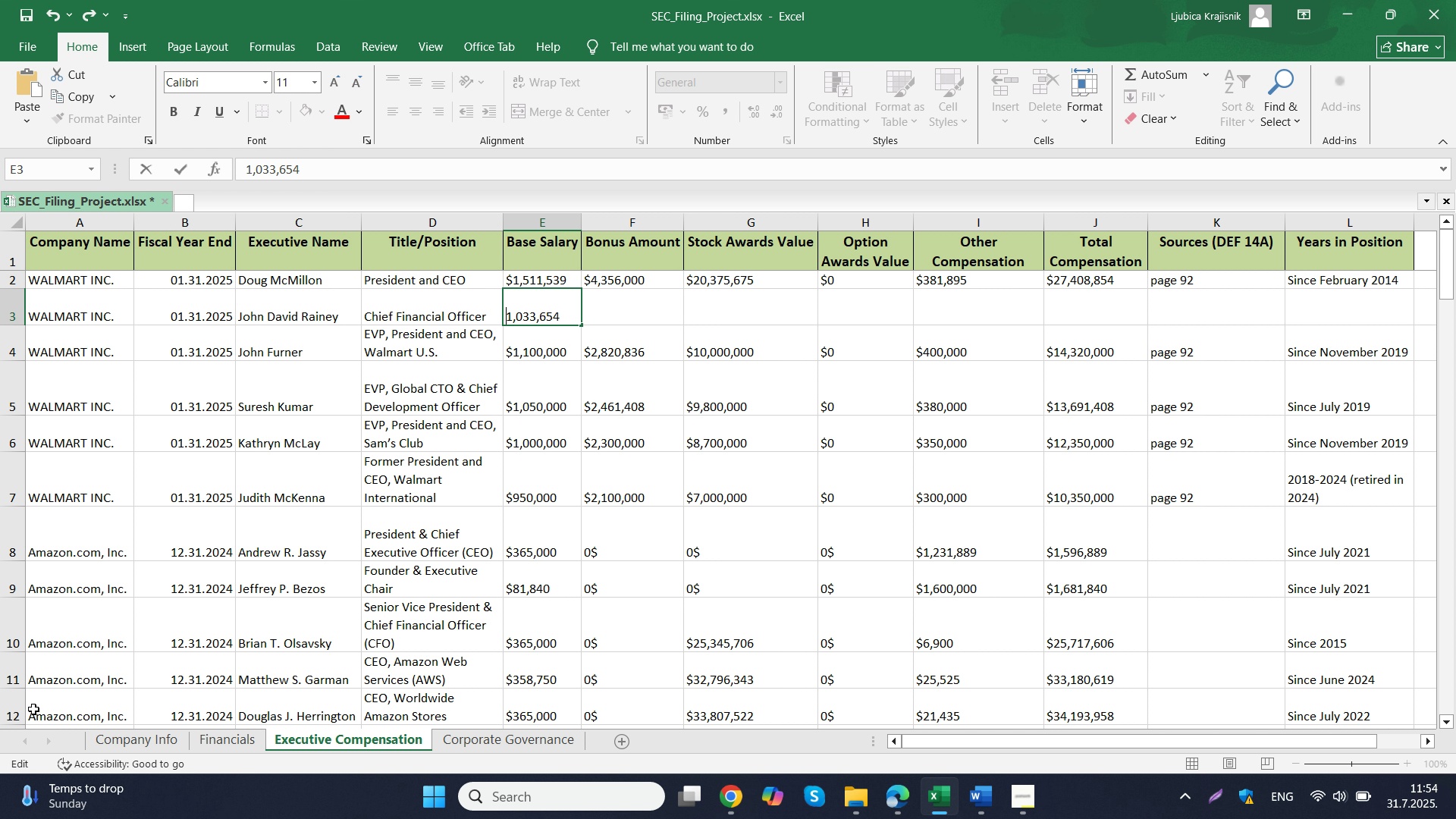 
key(Shift+4)
 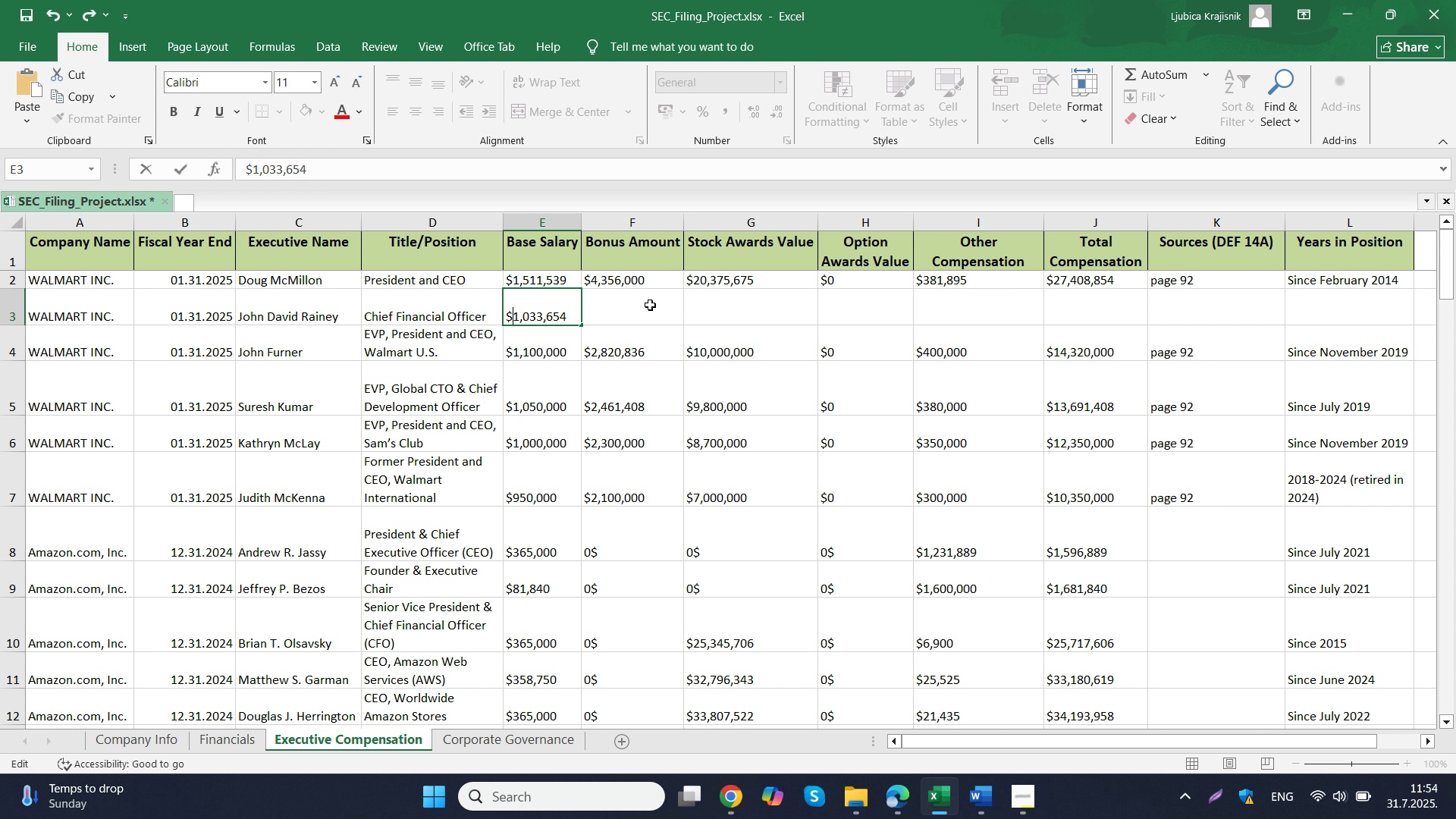 
double_click([650, 305])
 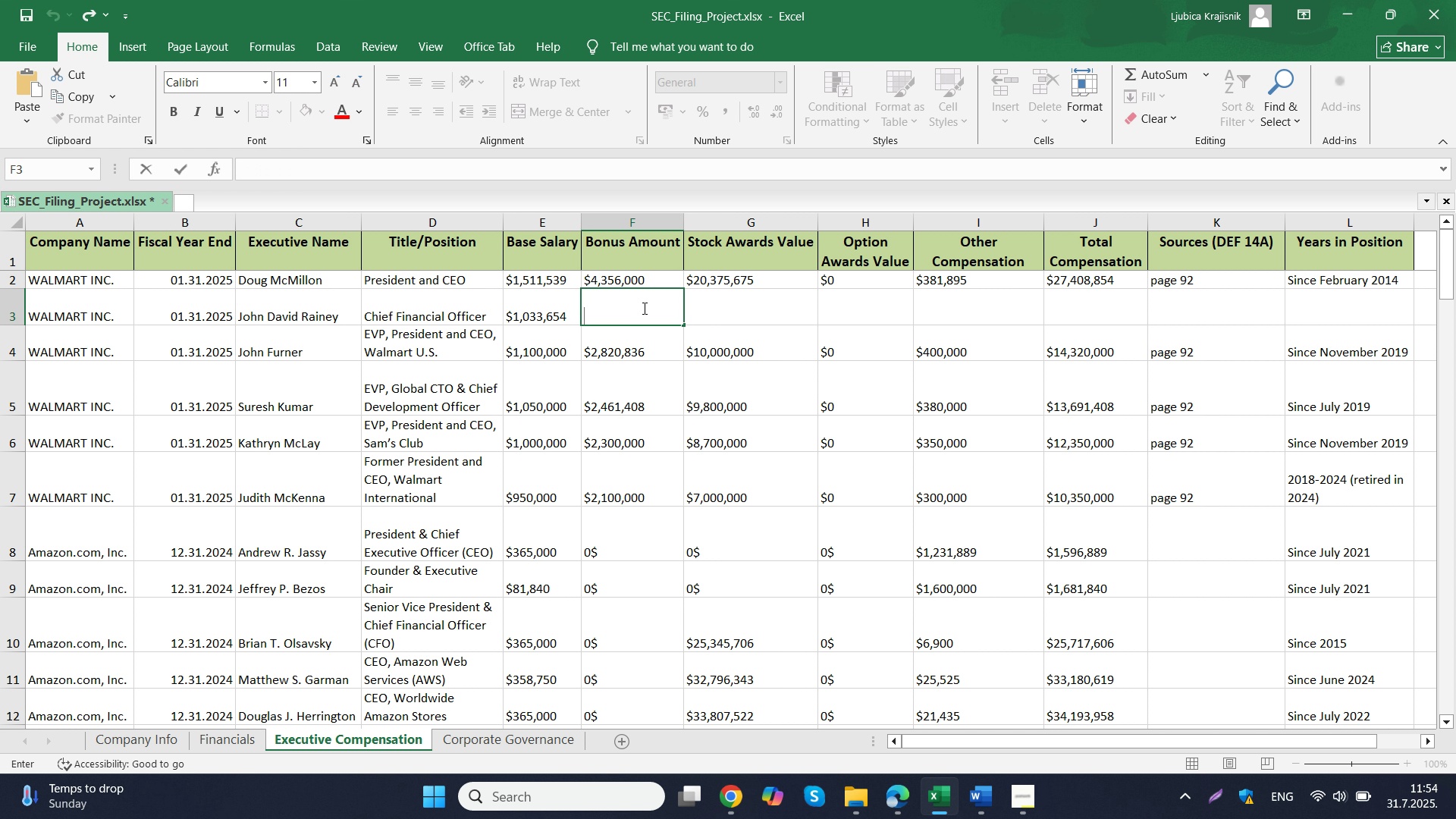 
key(Shift+4)
 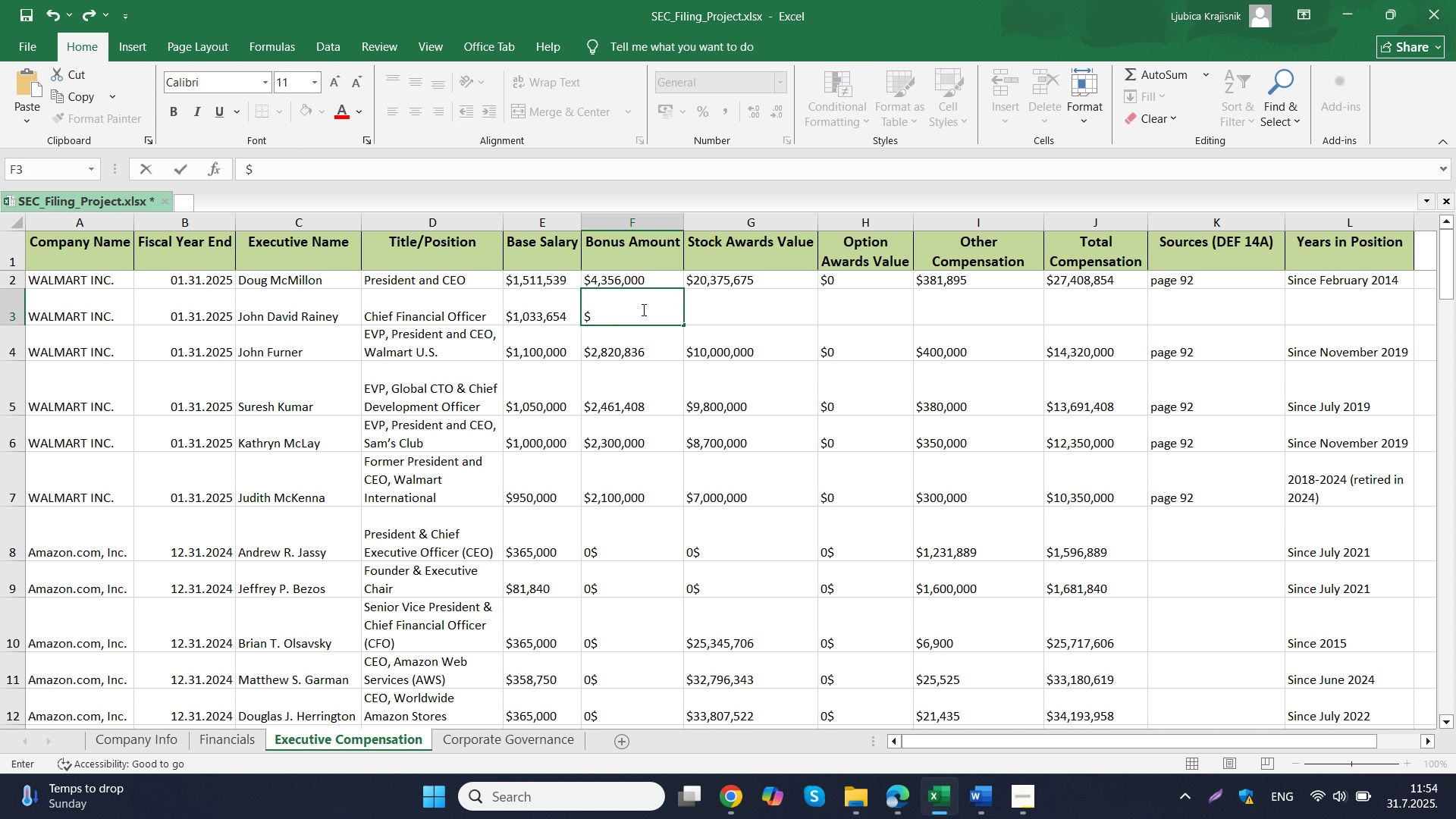 
key(Control+ControlLeft)
 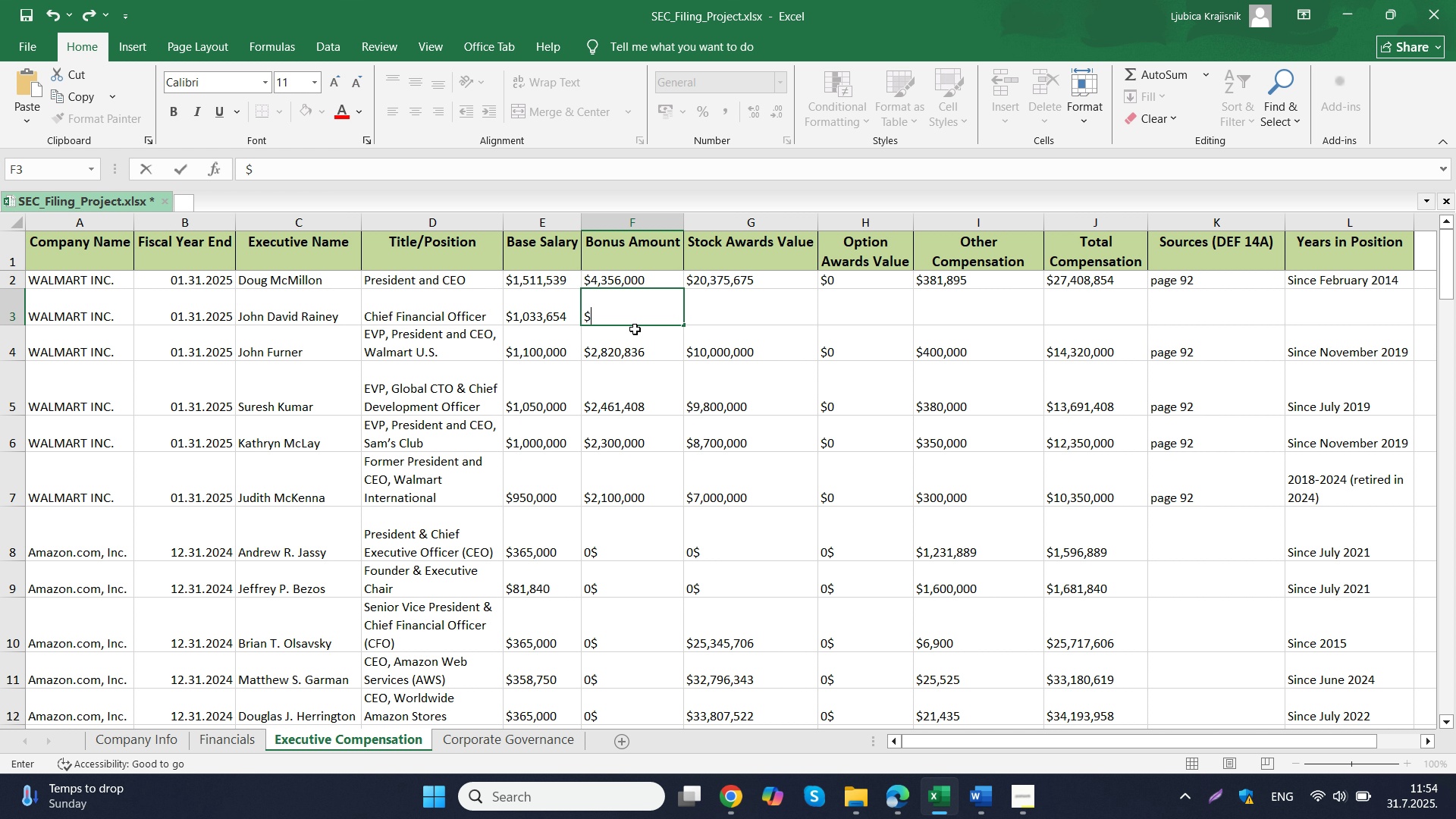 
left_click_drag(start_coordinate=[628, 327], to_coordinate=[604, 320])
 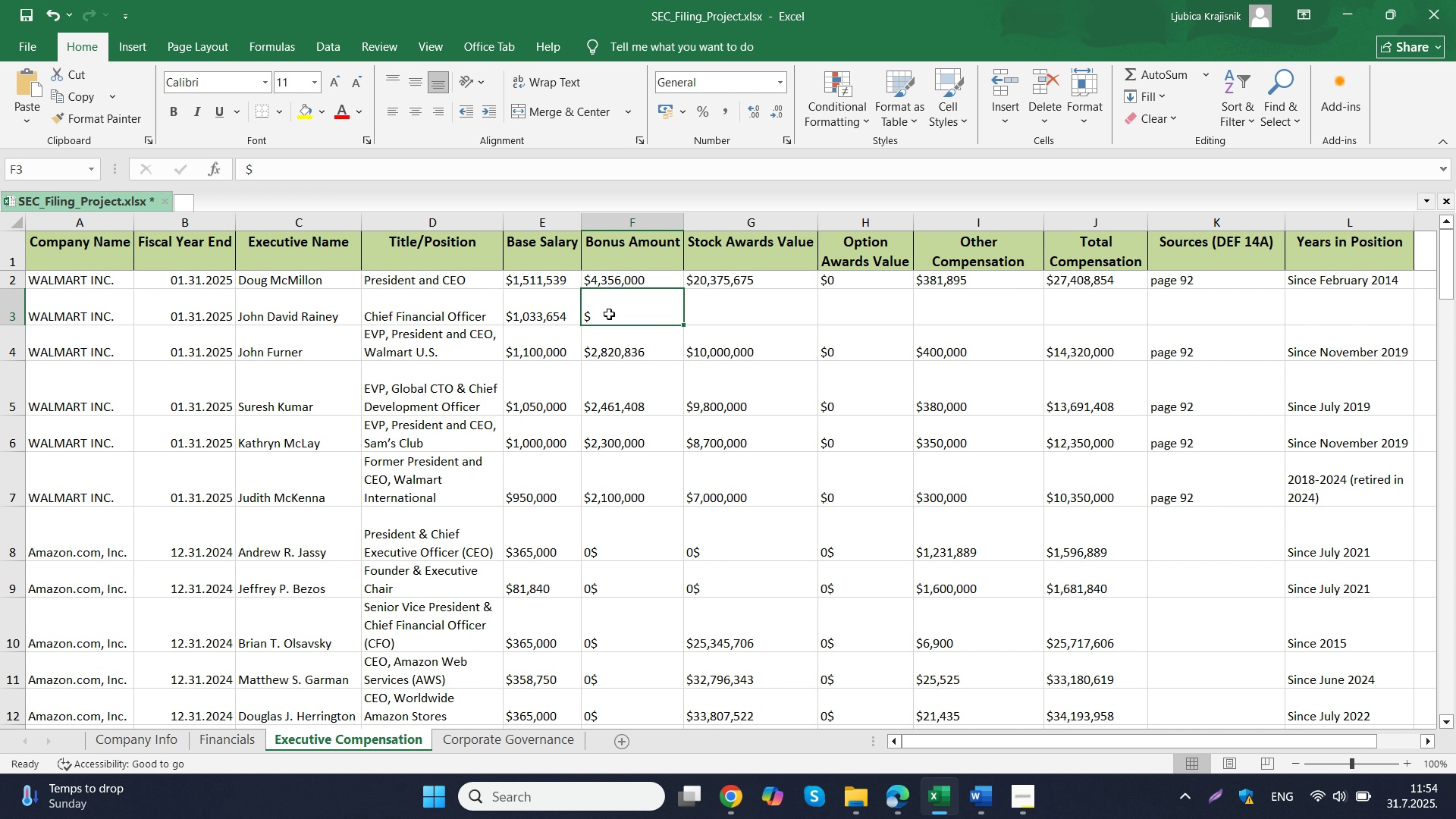 
left_click_drag(start_coordinate=[607, 315], to_coordinate=[588, 315])
 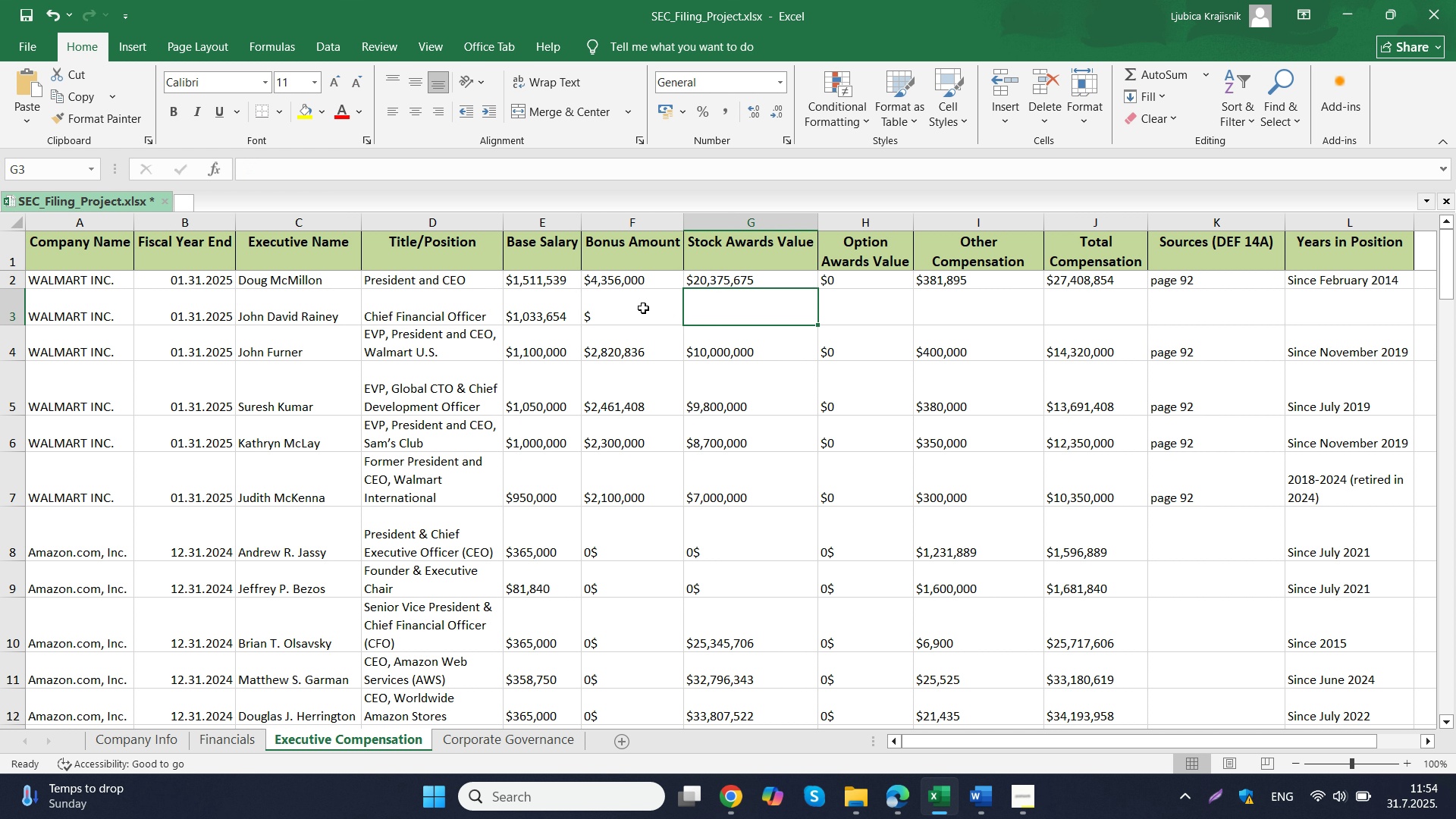 
double_click([643, 308])
 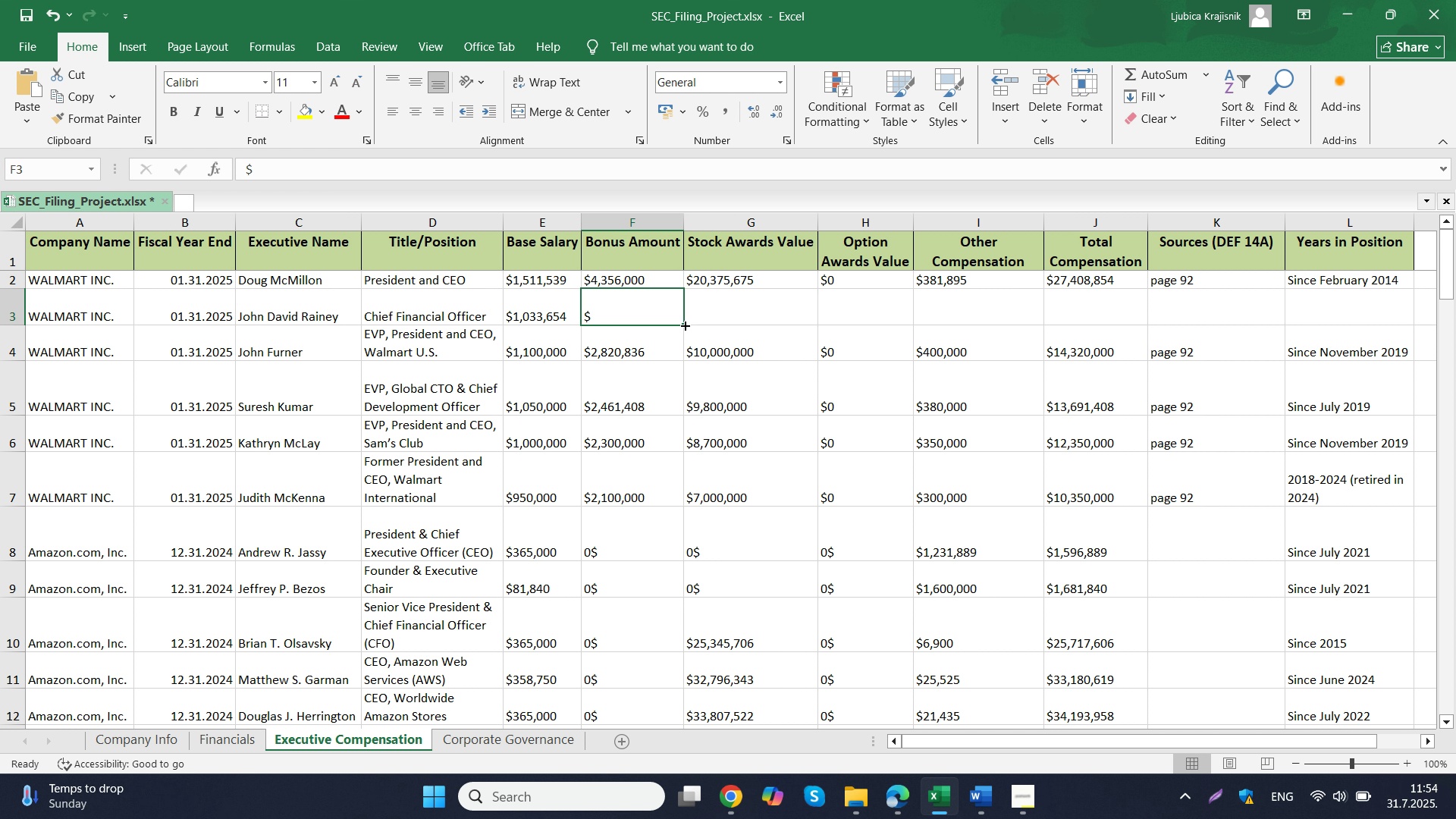 
left_click_drag(start_coordinate=[684, 325], to_coordinate=[1112, 324])
 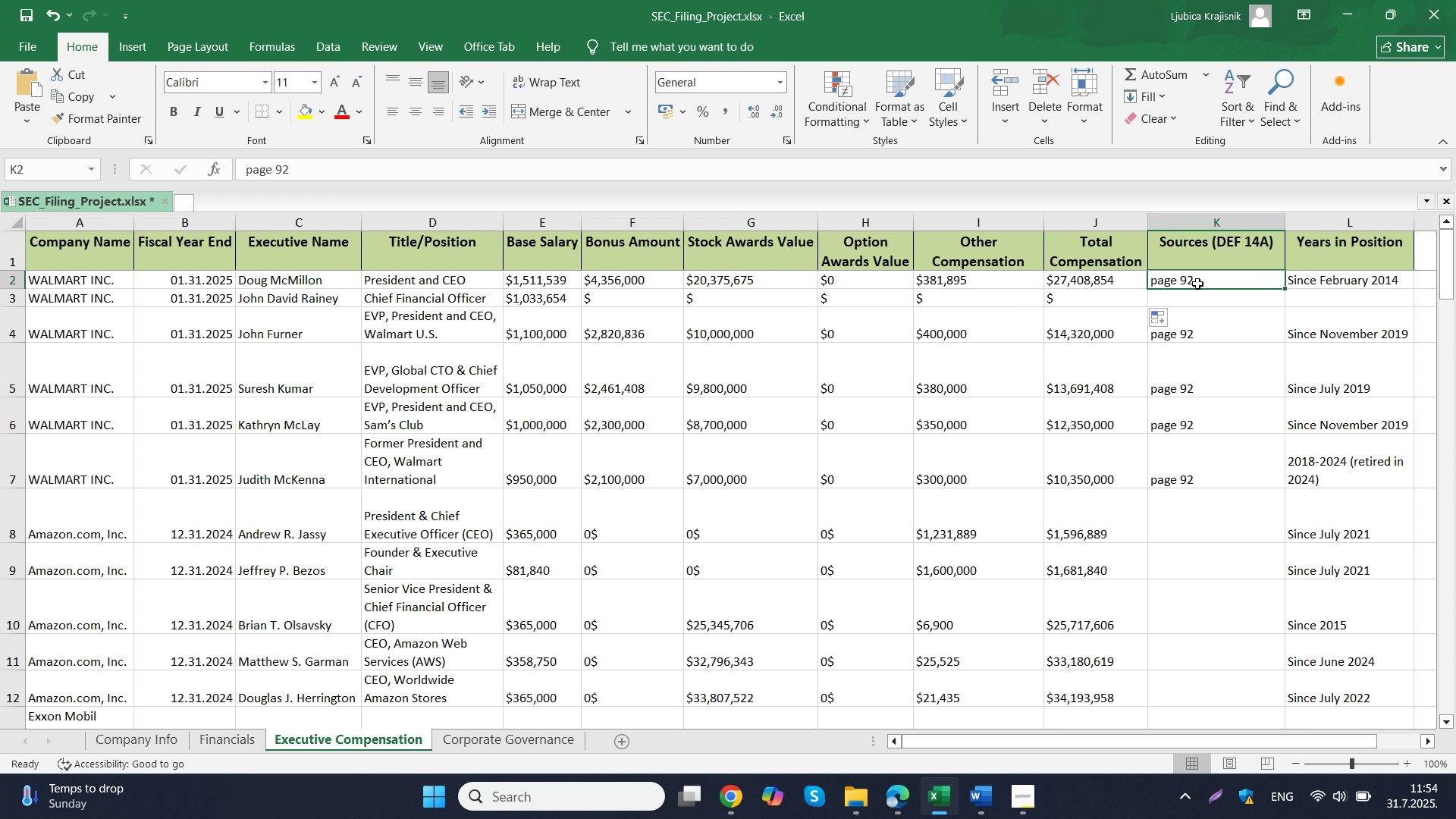 
left_click([1197, 284])
 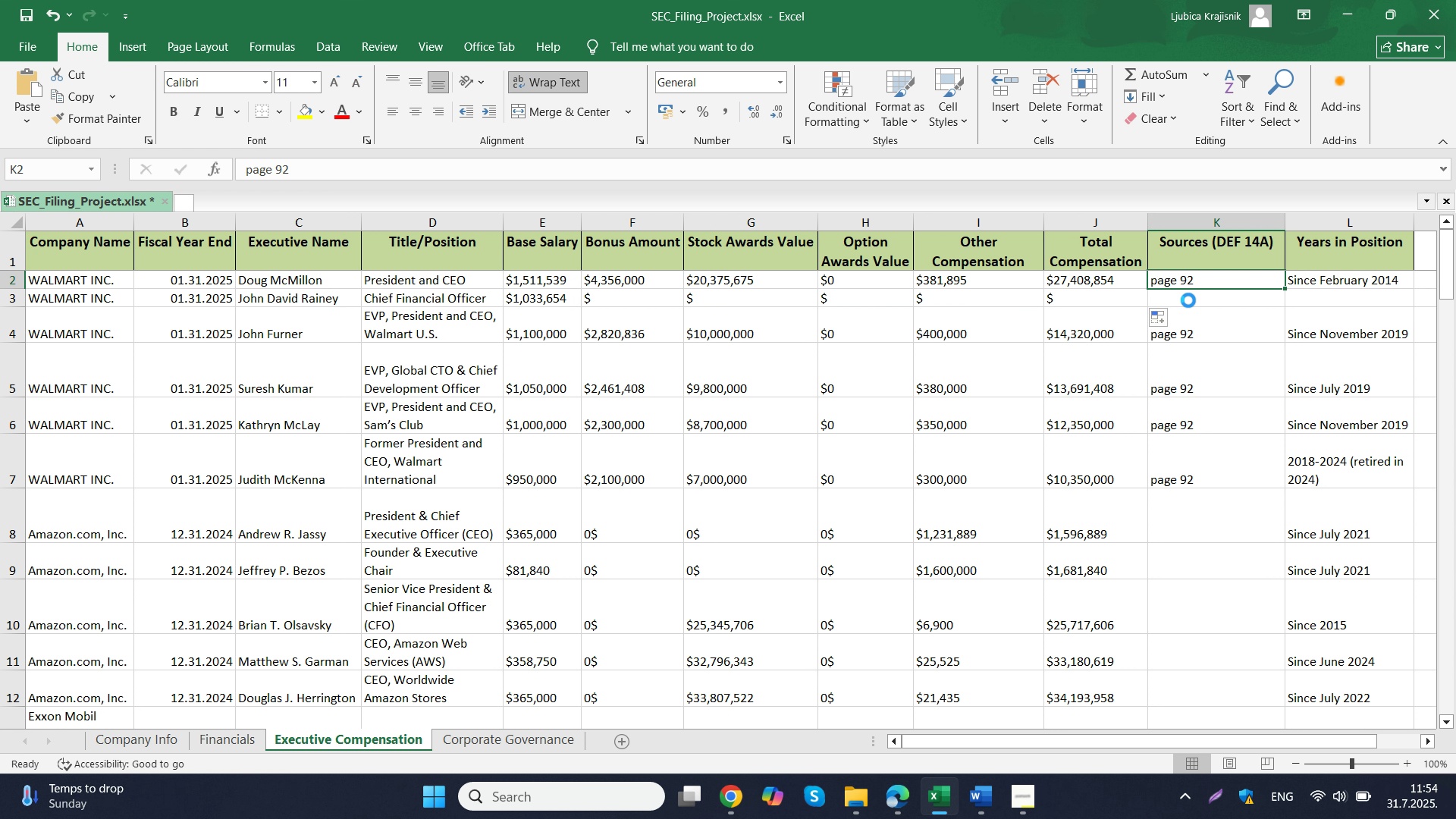 
key(Control+C)
 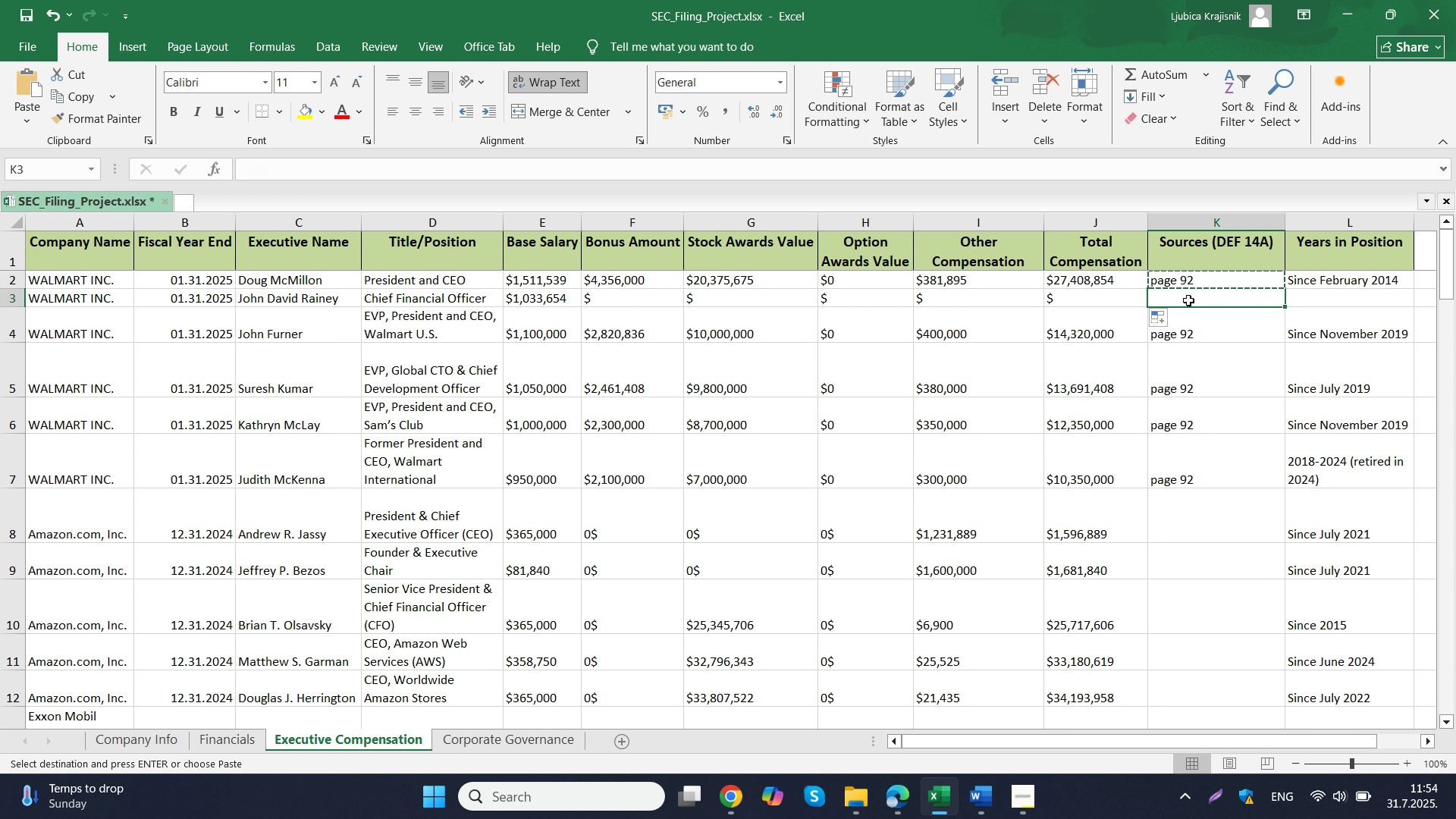 
left_click([1188, 300])
 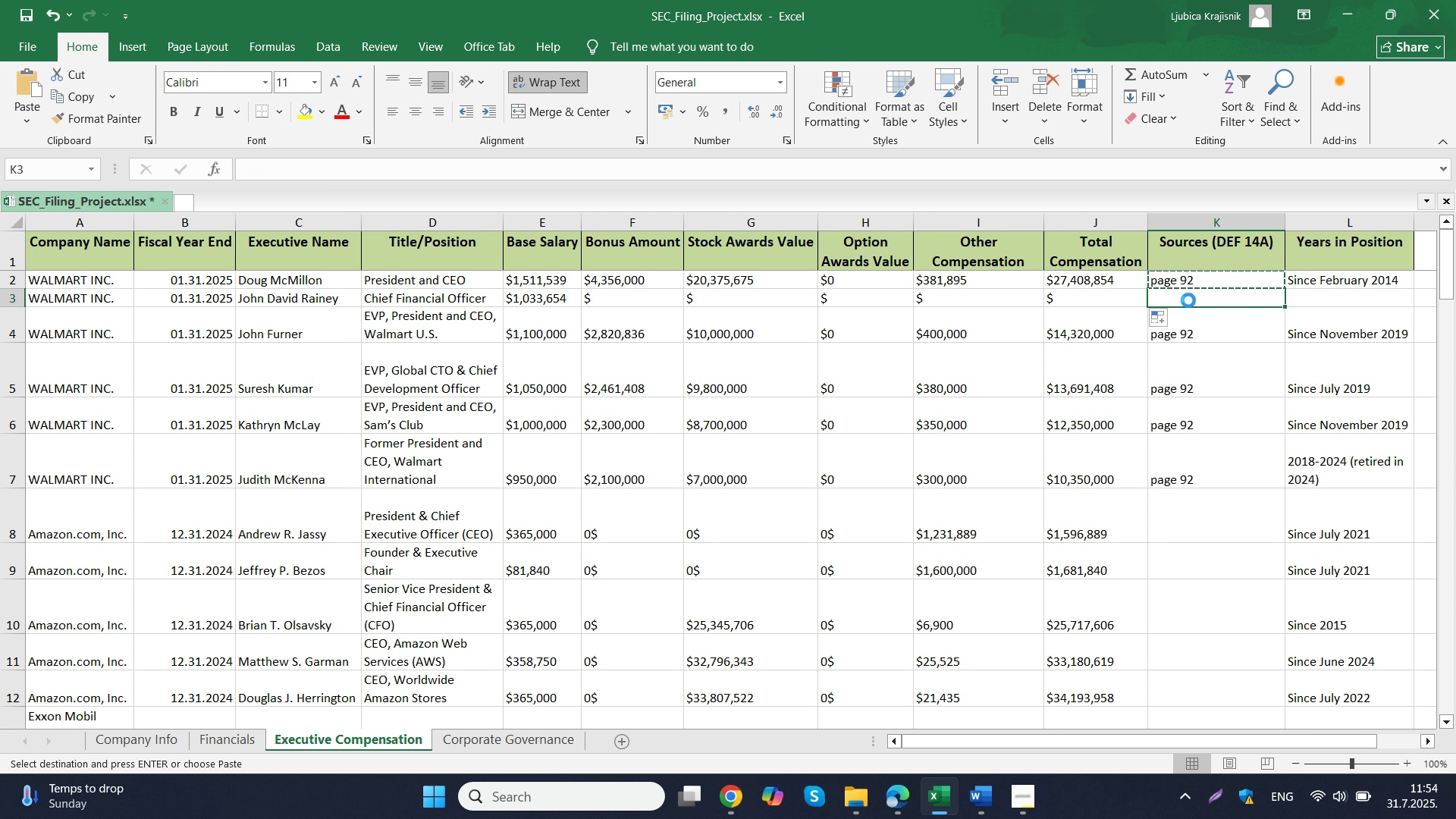 
key(Control+ControlLeft)
 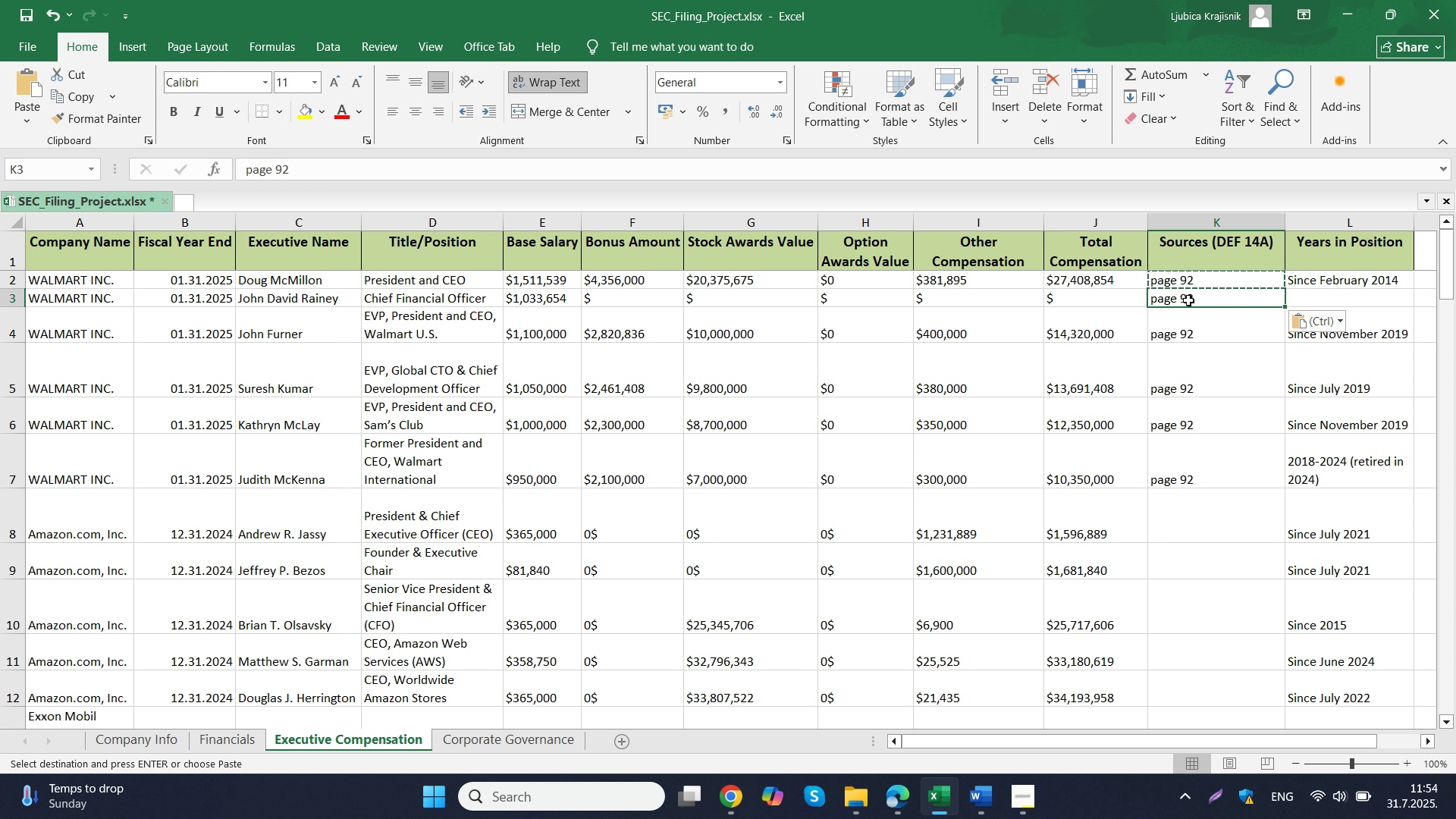 
key(Control+V)
 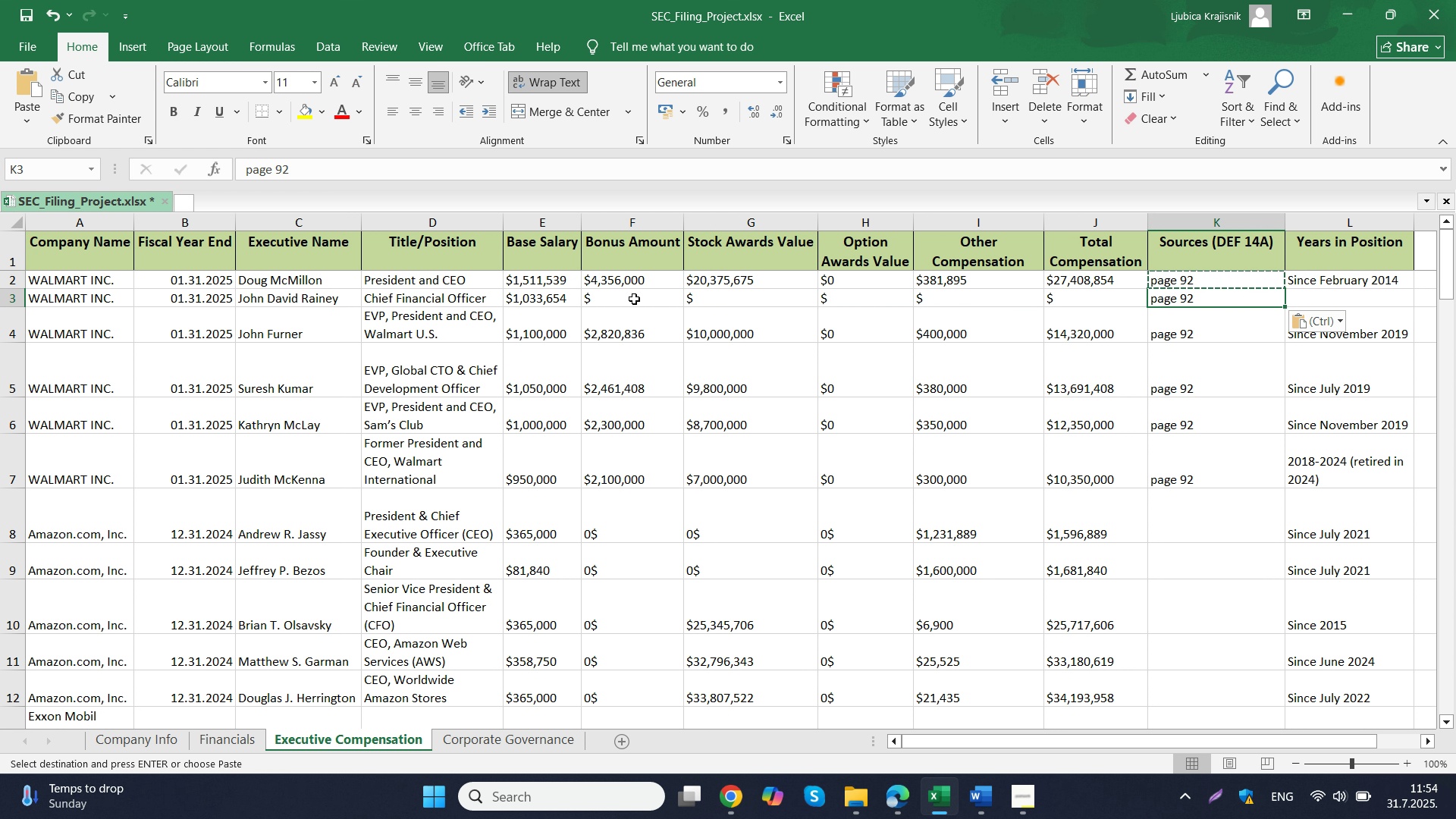 
left_click([635, 299])
 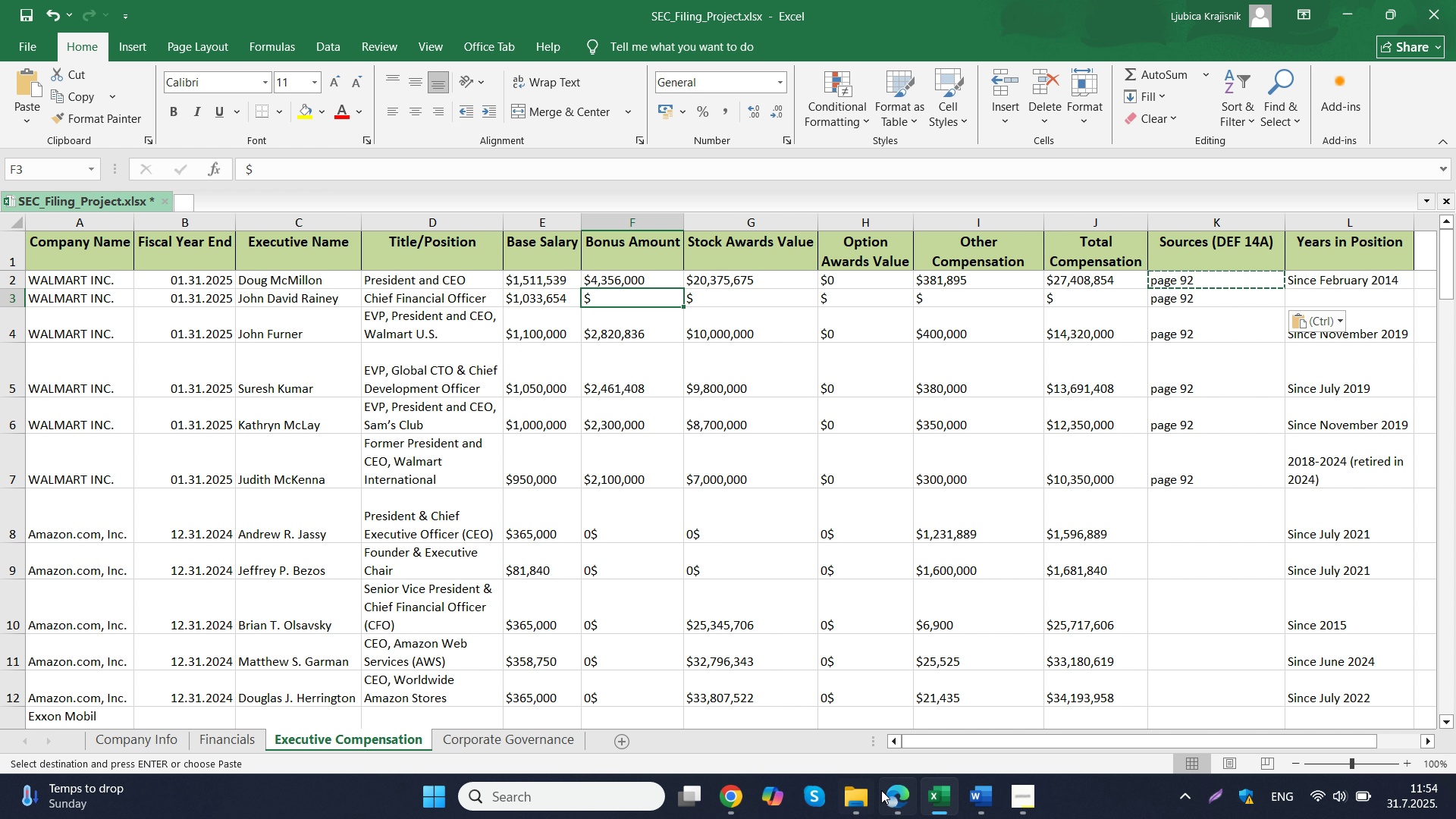 
left_click([889, 798])
 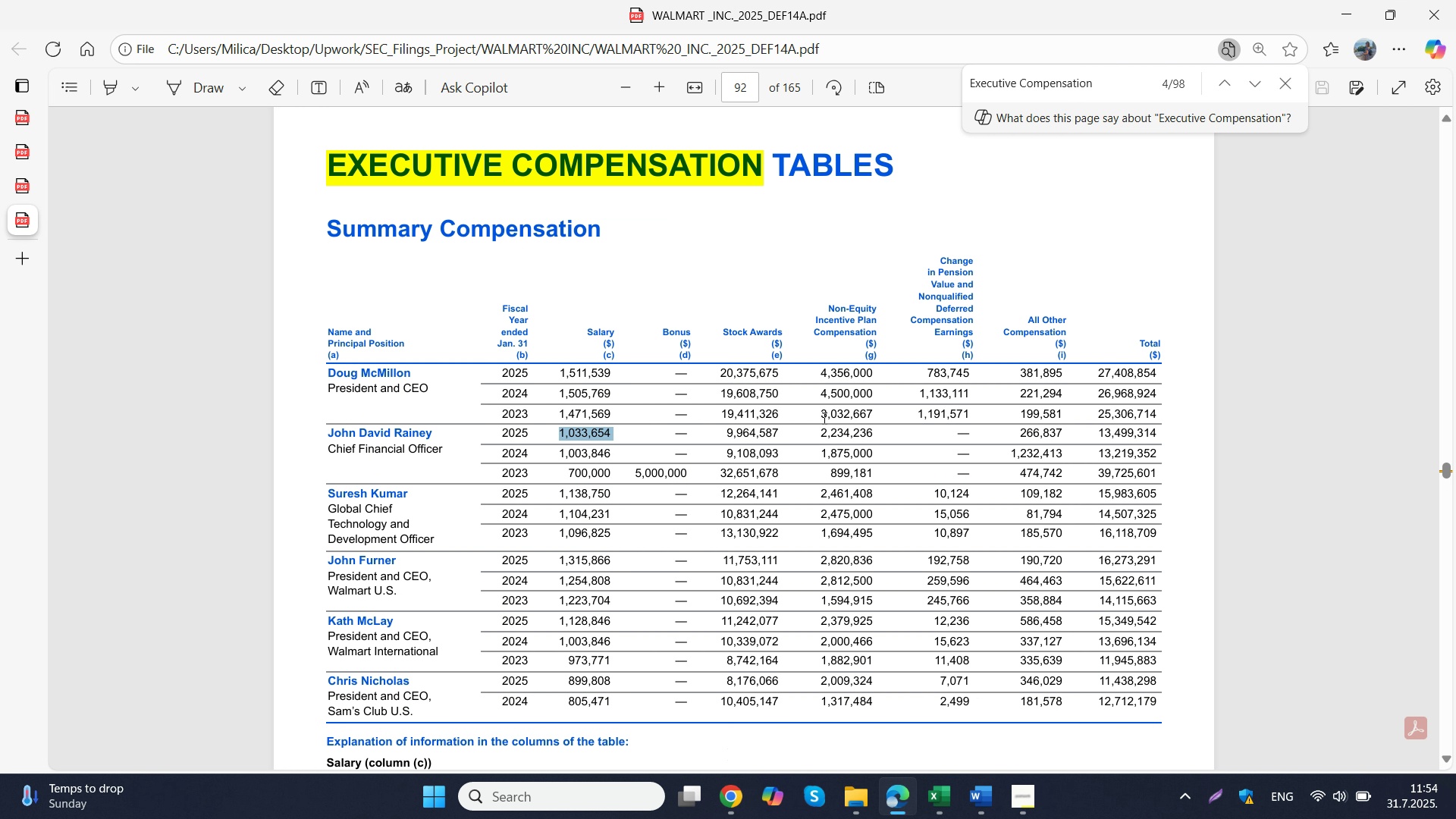 
left_click_drag(start_coordinate=[821, 431], to_coordinate=[871, 431])
 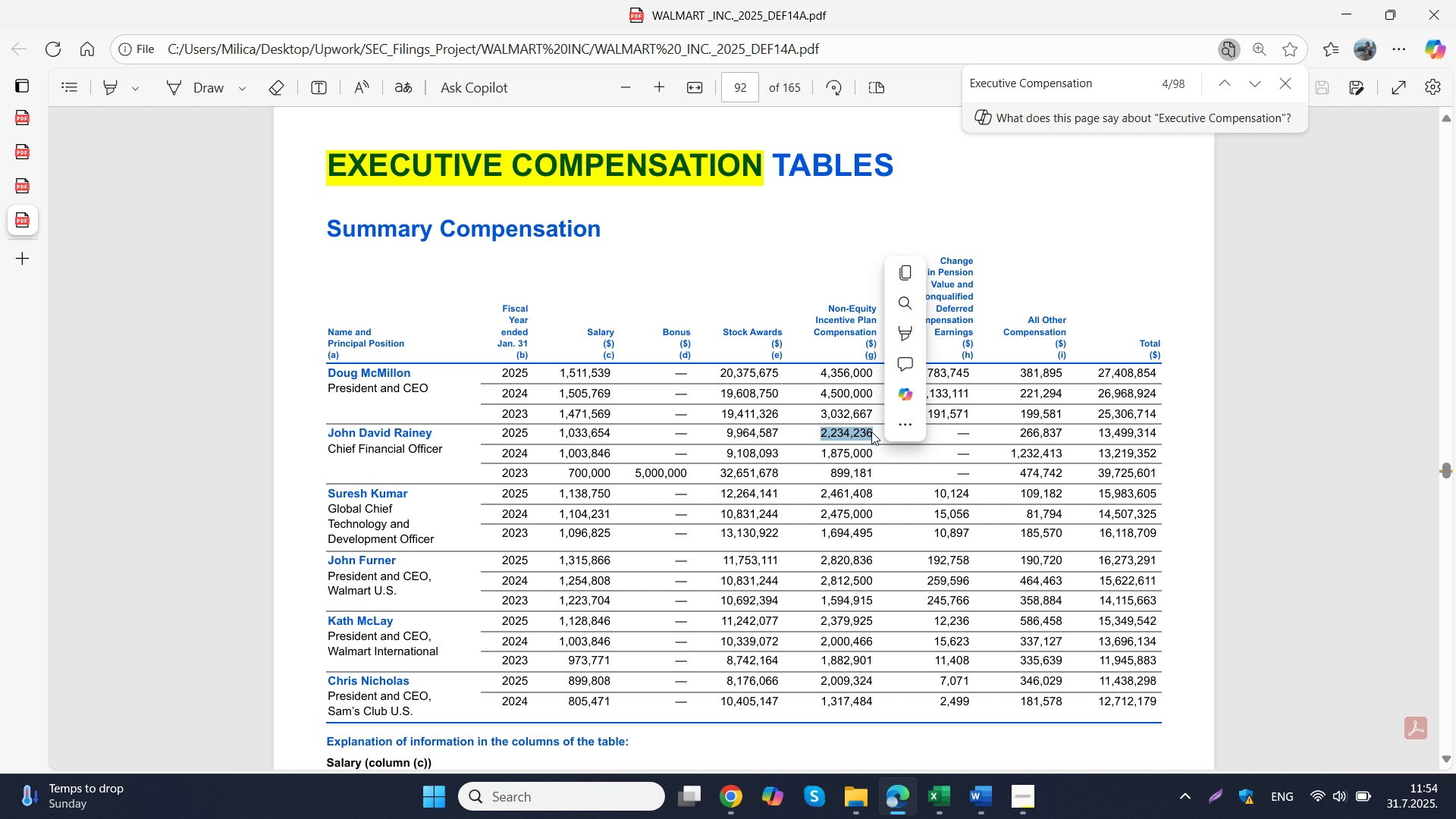 
key(Control+ControlLeft)
 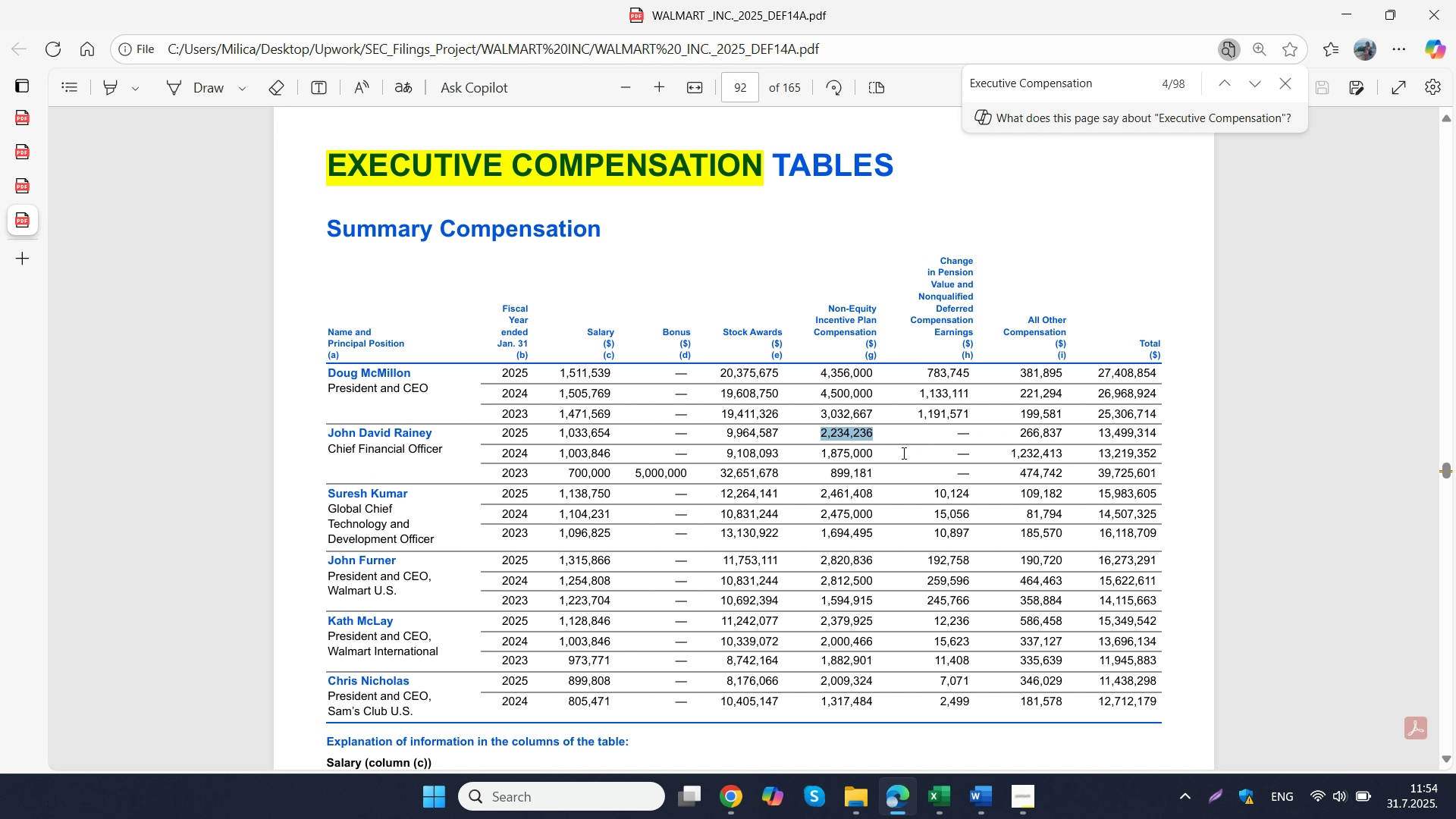 
key(Control+C)
 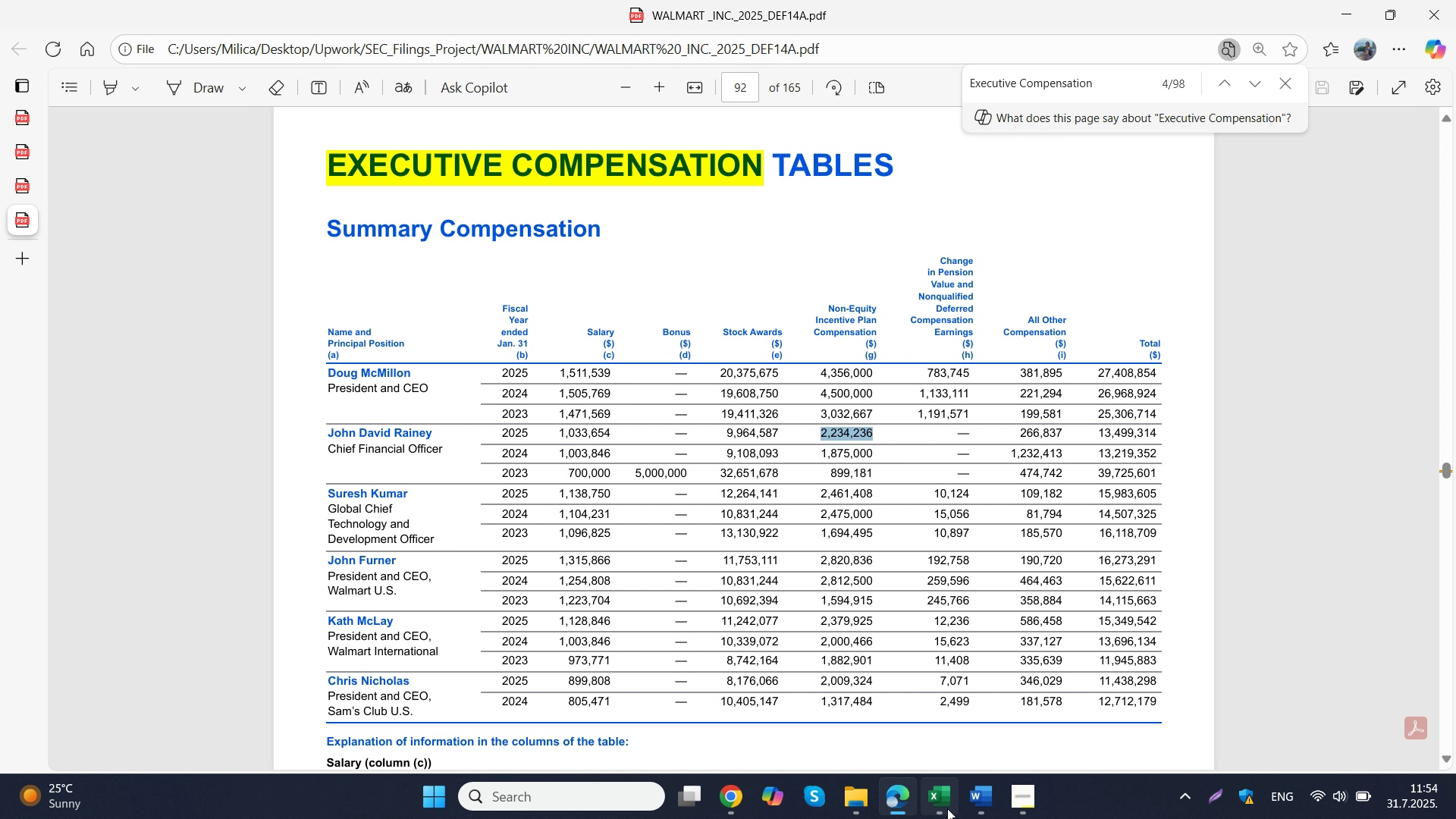 
left_click([946, 813])
 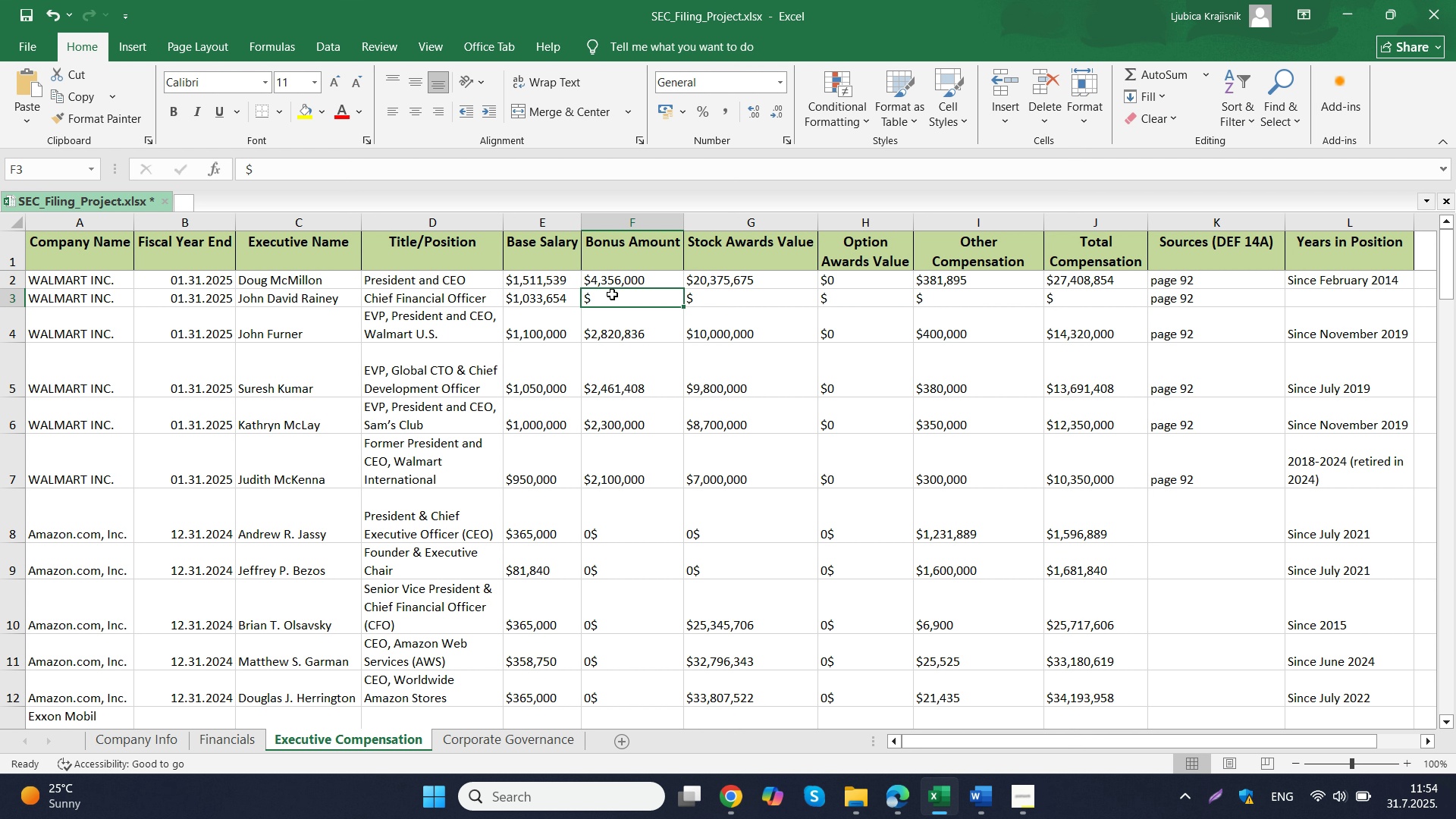 
double_click([612, 294])
 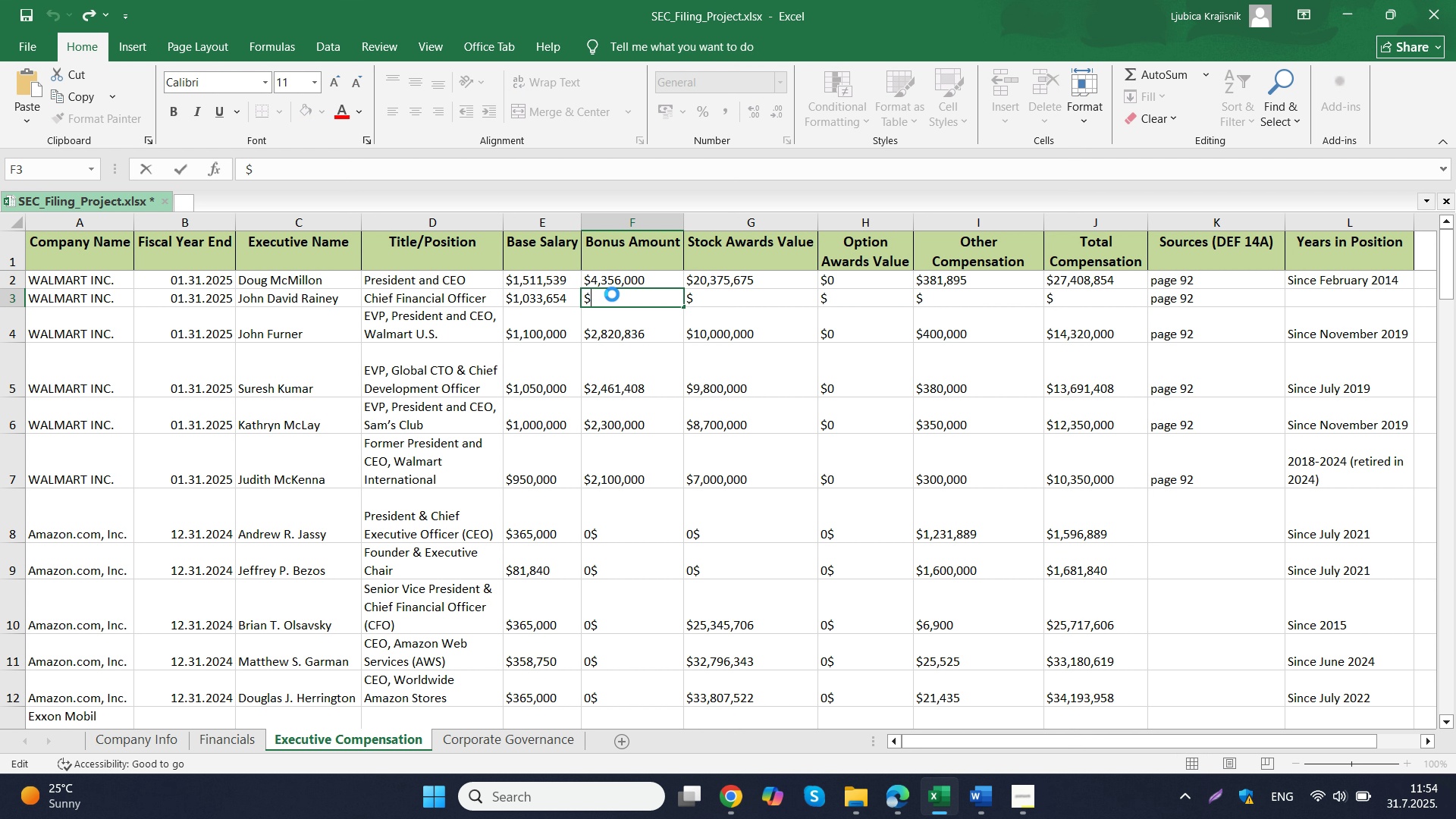 
key(Control+ControlLeft)
 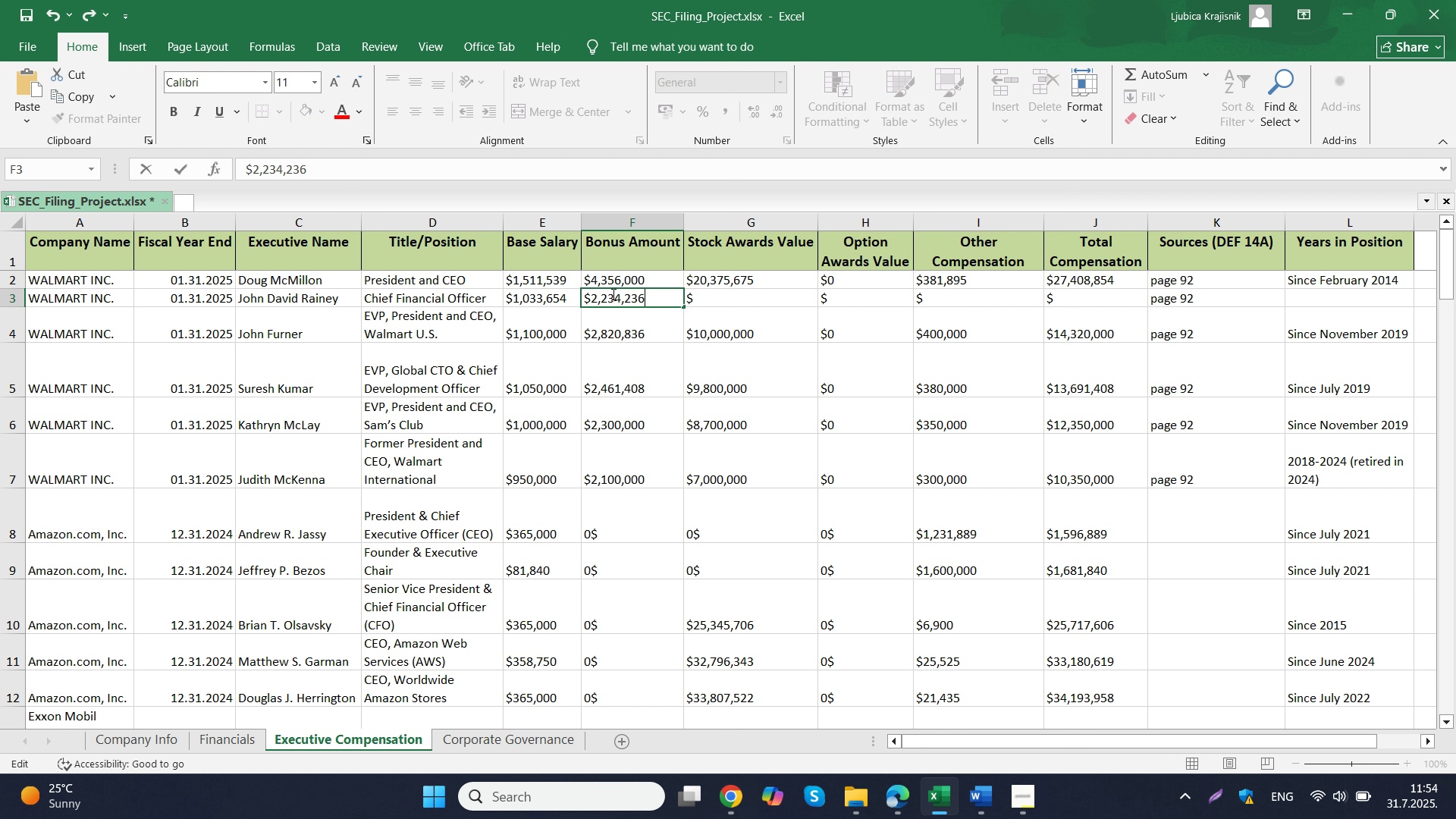 
key(Control+V)
 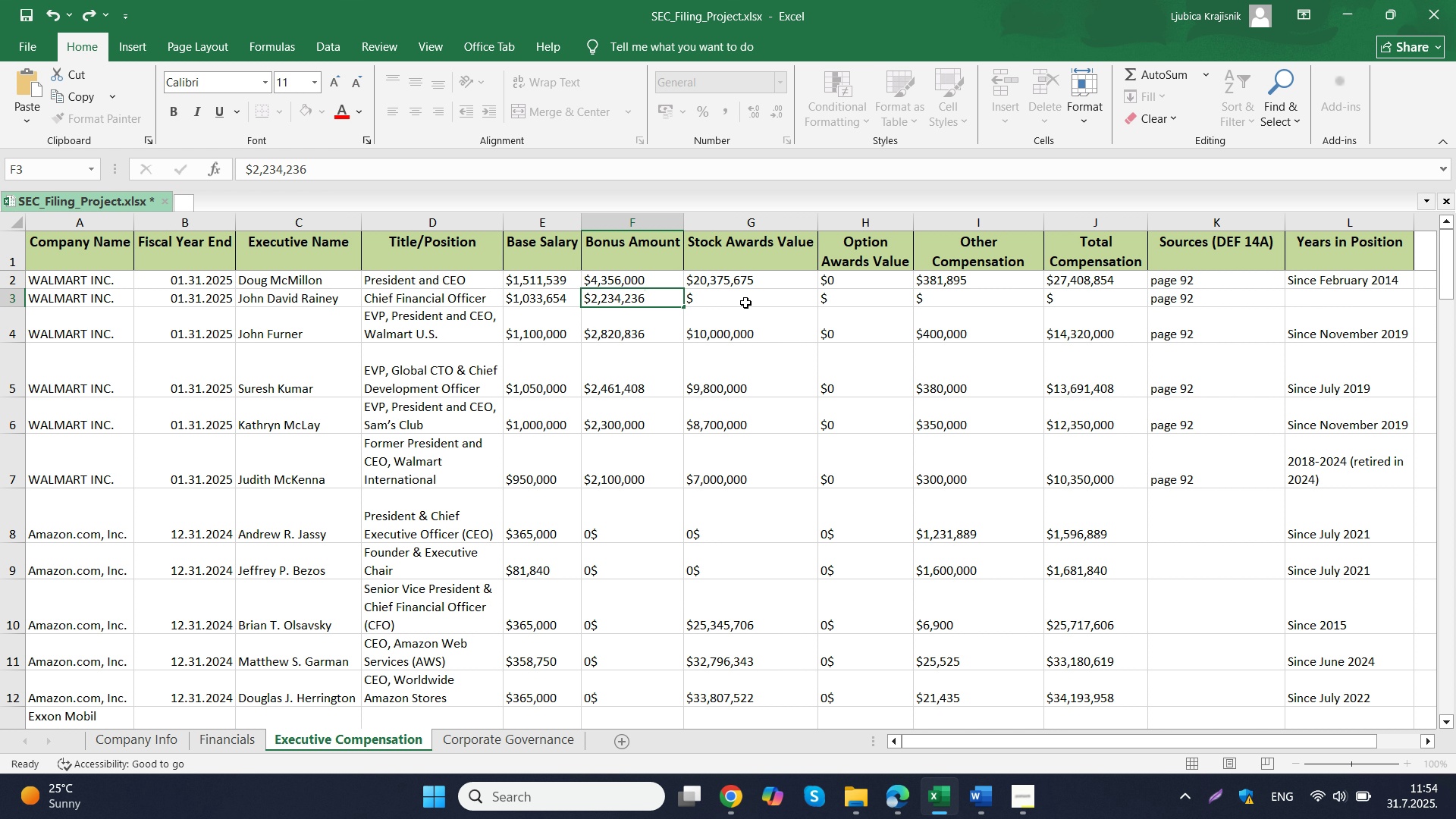 
left_click([745, 303])
 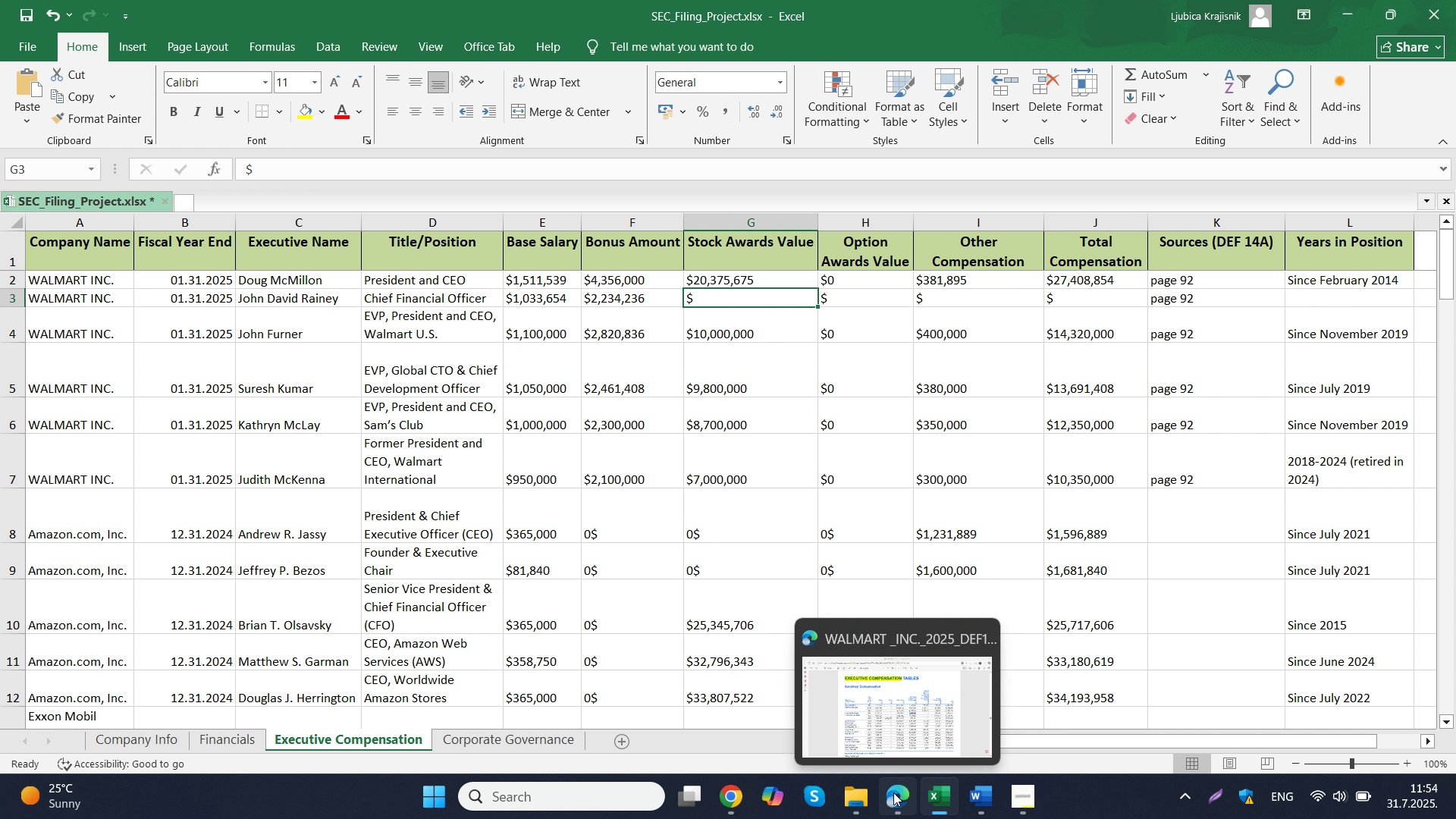 
left_click([869, 723])
 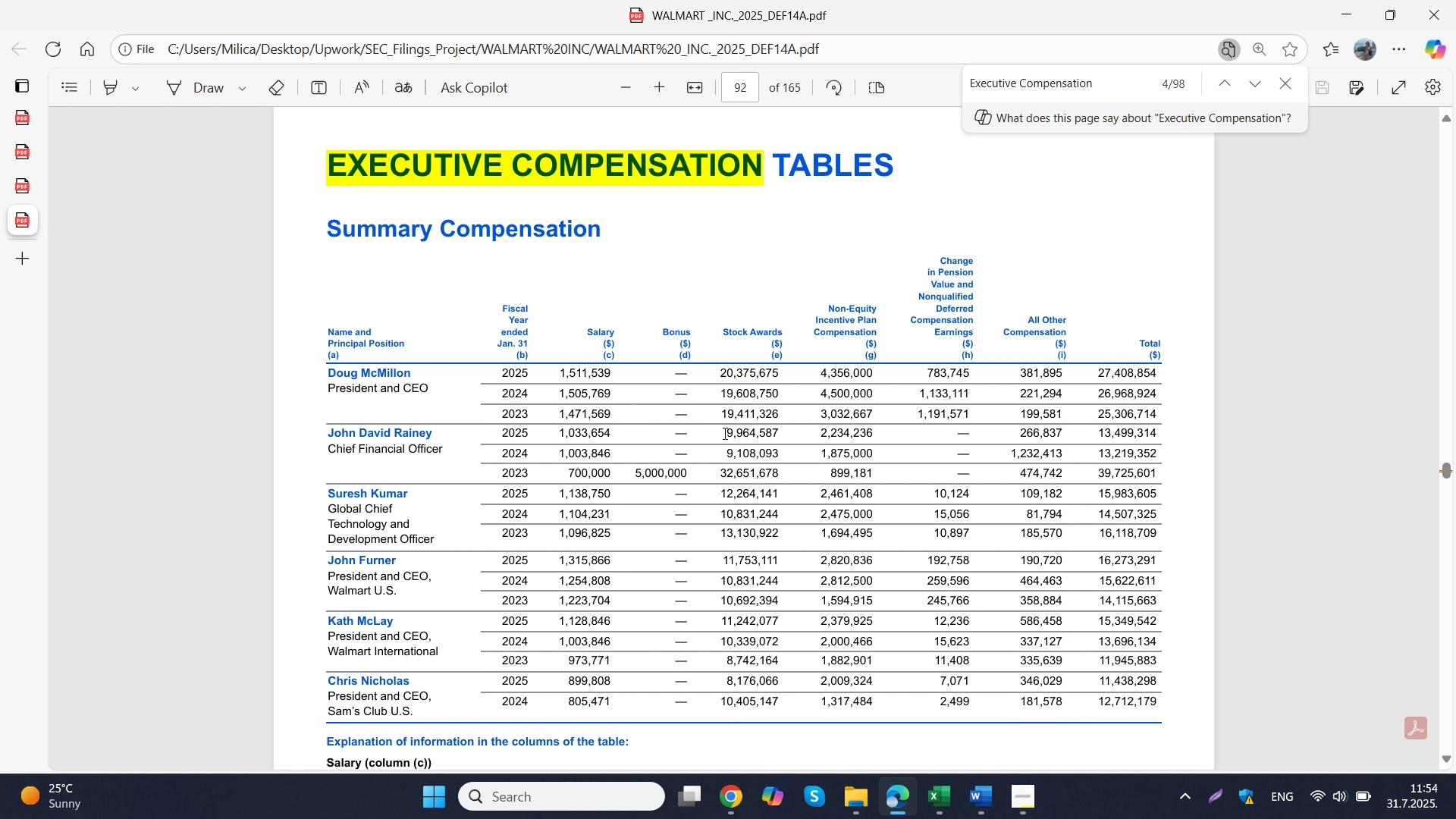 
left_click_drag(start_coordinate=[723, 433], to_coordinate=[773, 433])
 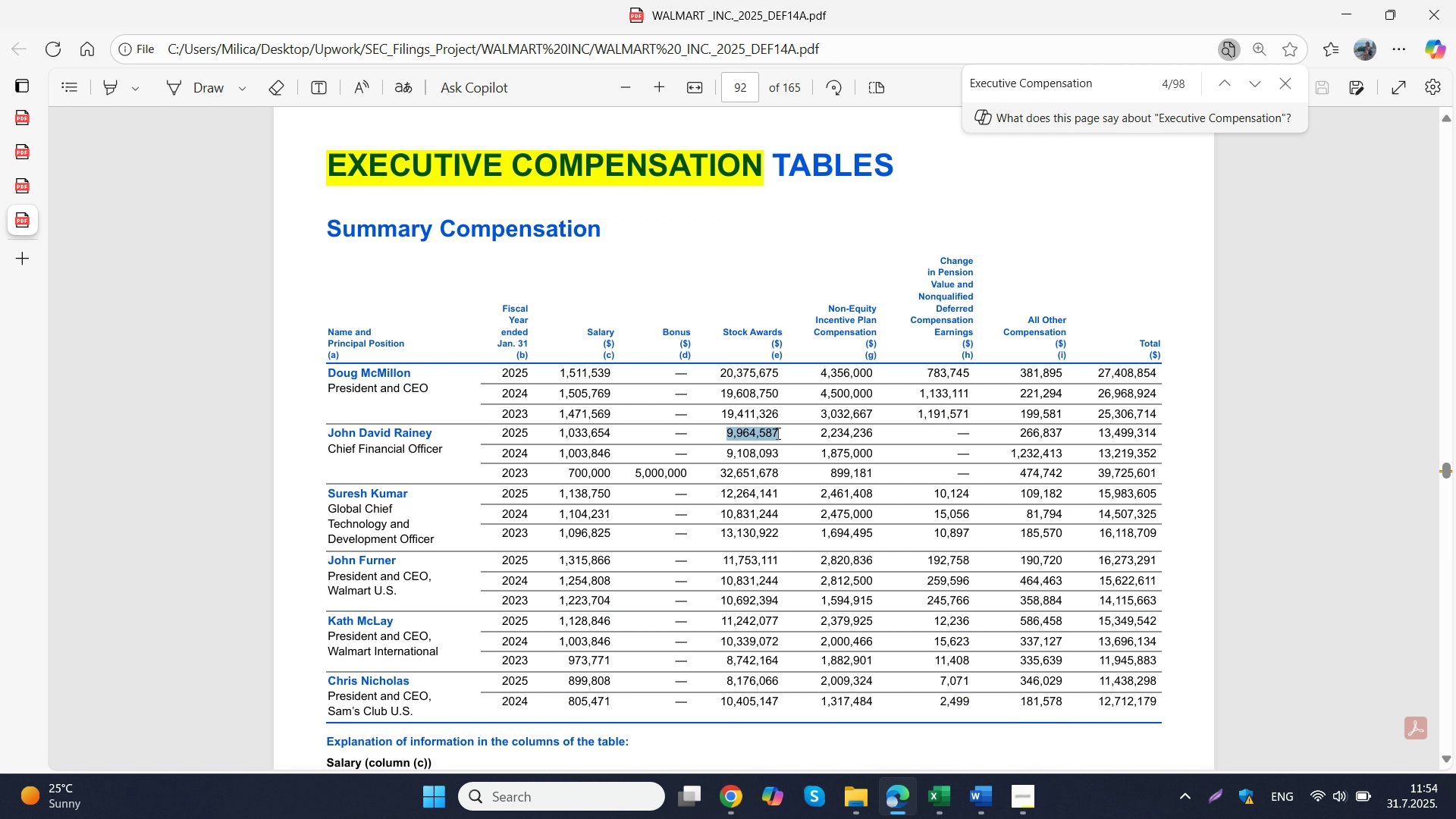 
key(Control+ControlLeft)
 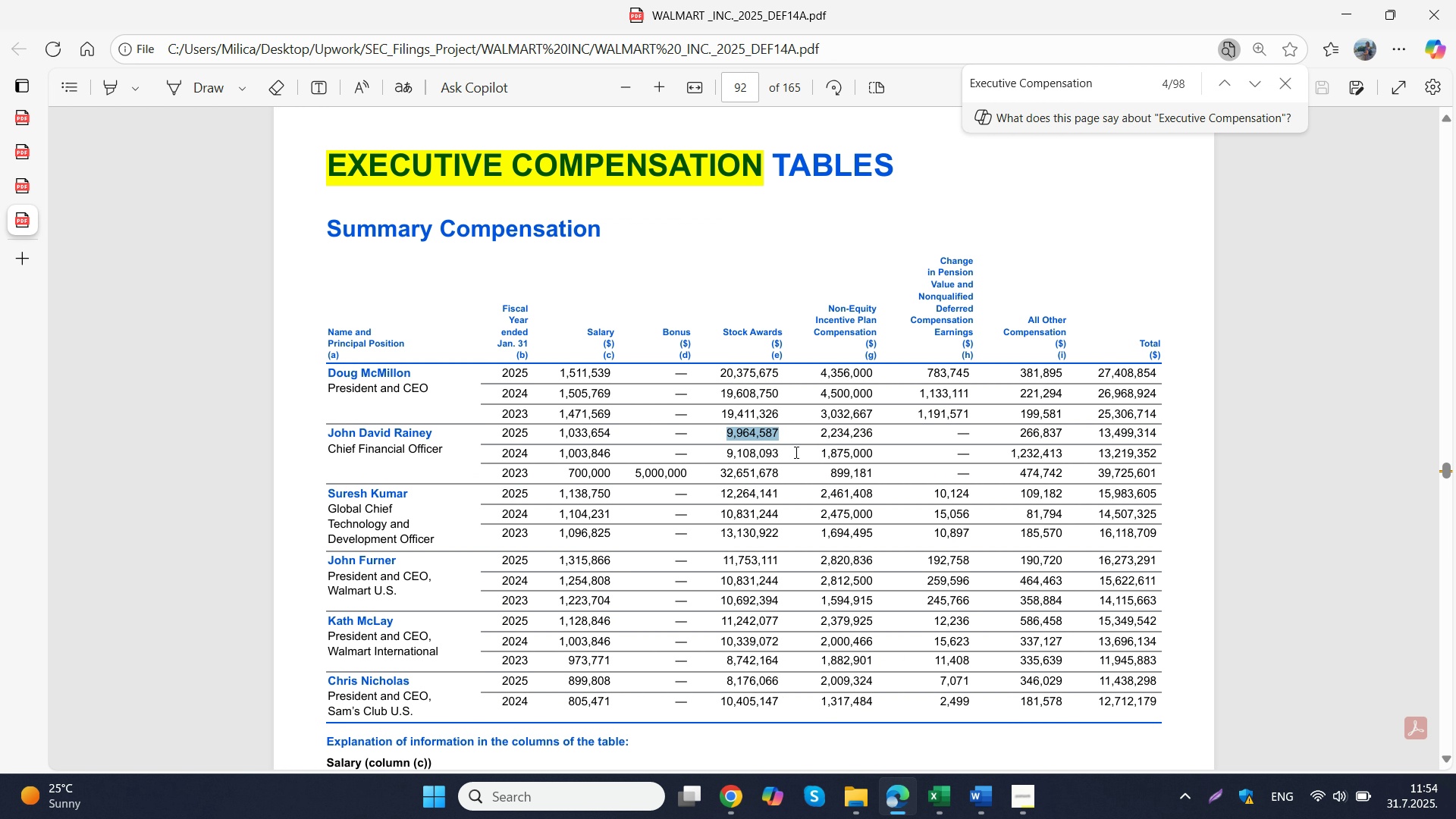 
key(Control+C)
 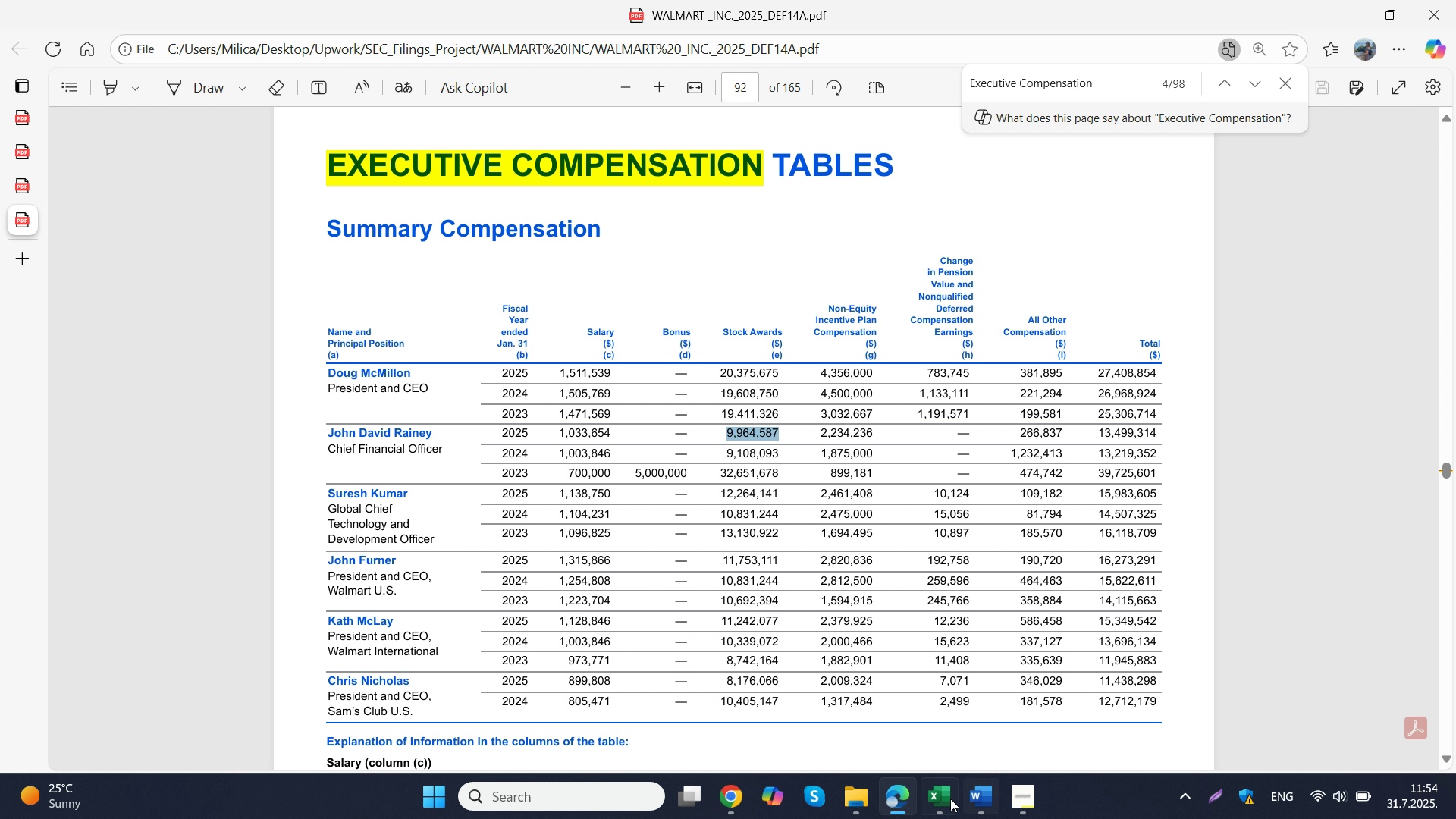 
left_click([948, 799])
 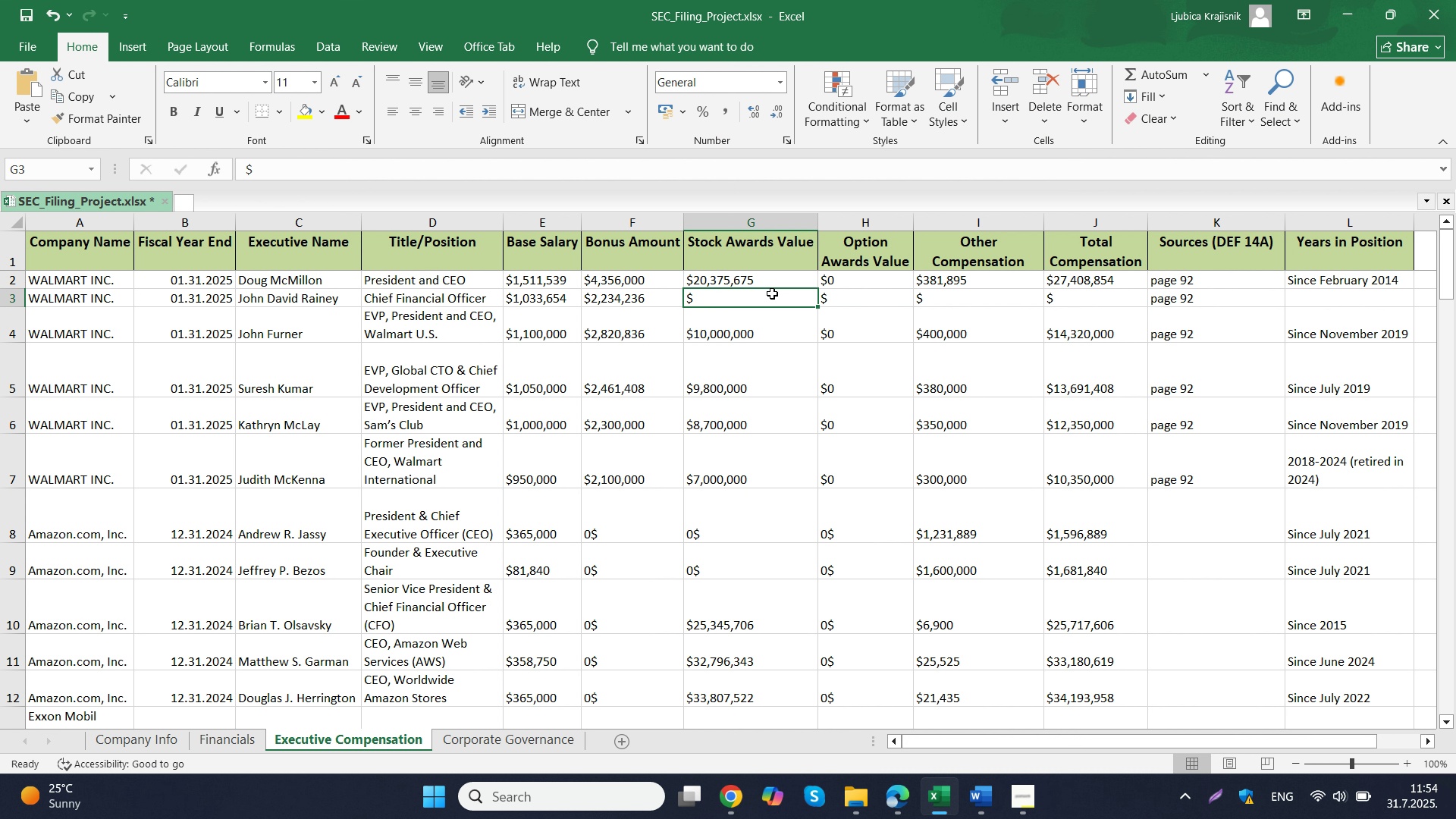 
double_click([772, 293])
 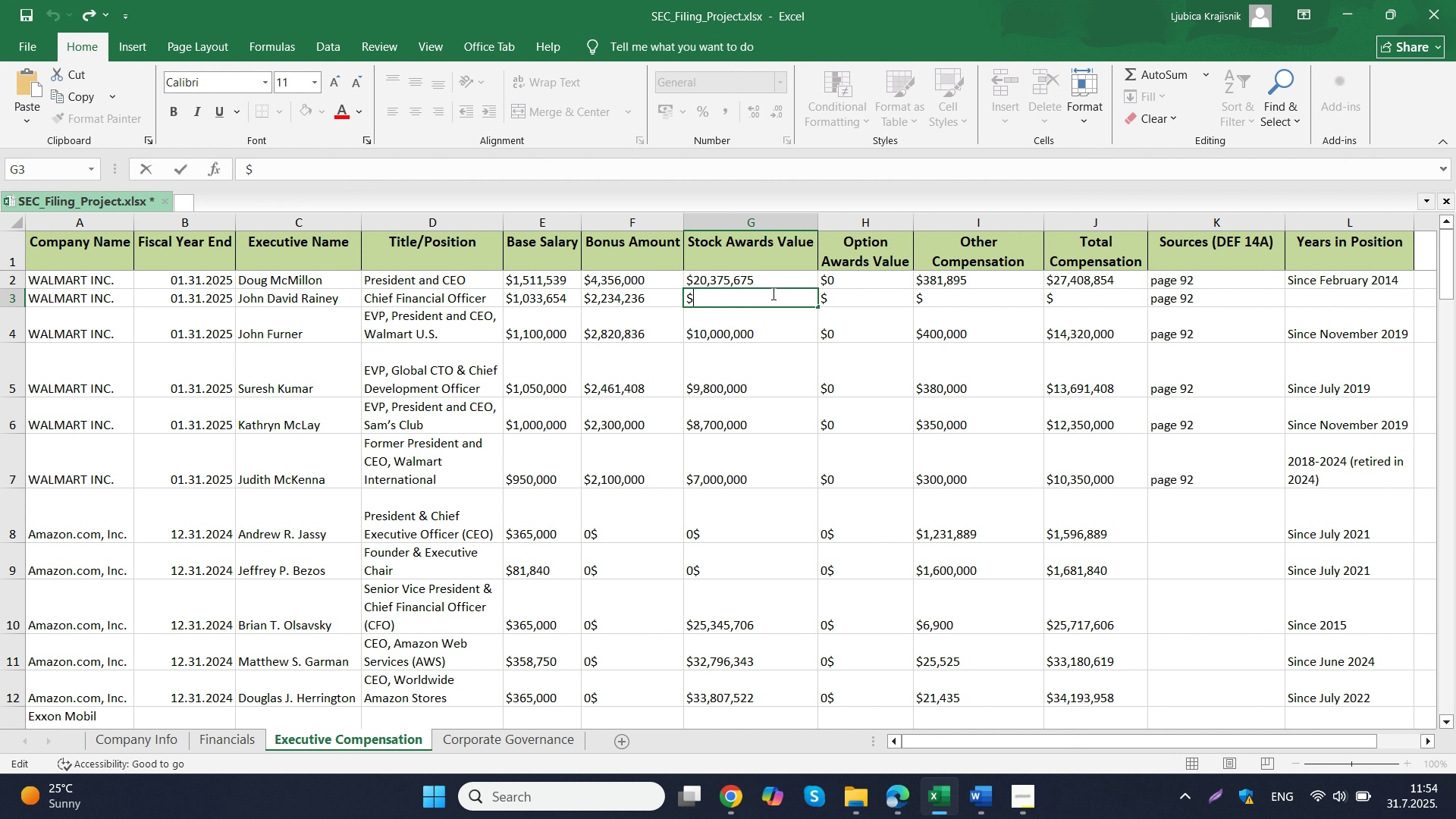 
key(Control+ControlLeft)
 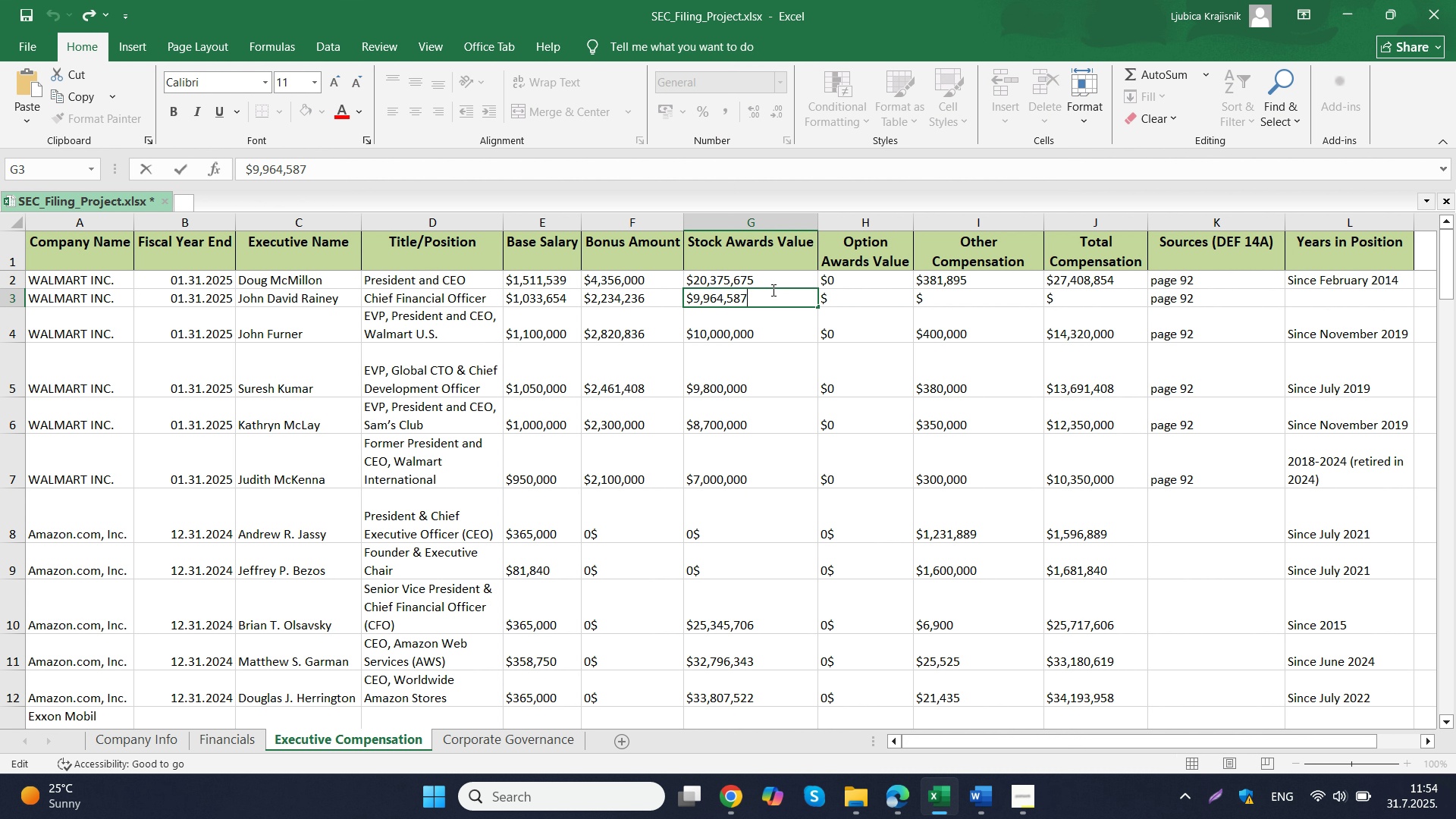 
key(Control+V)
 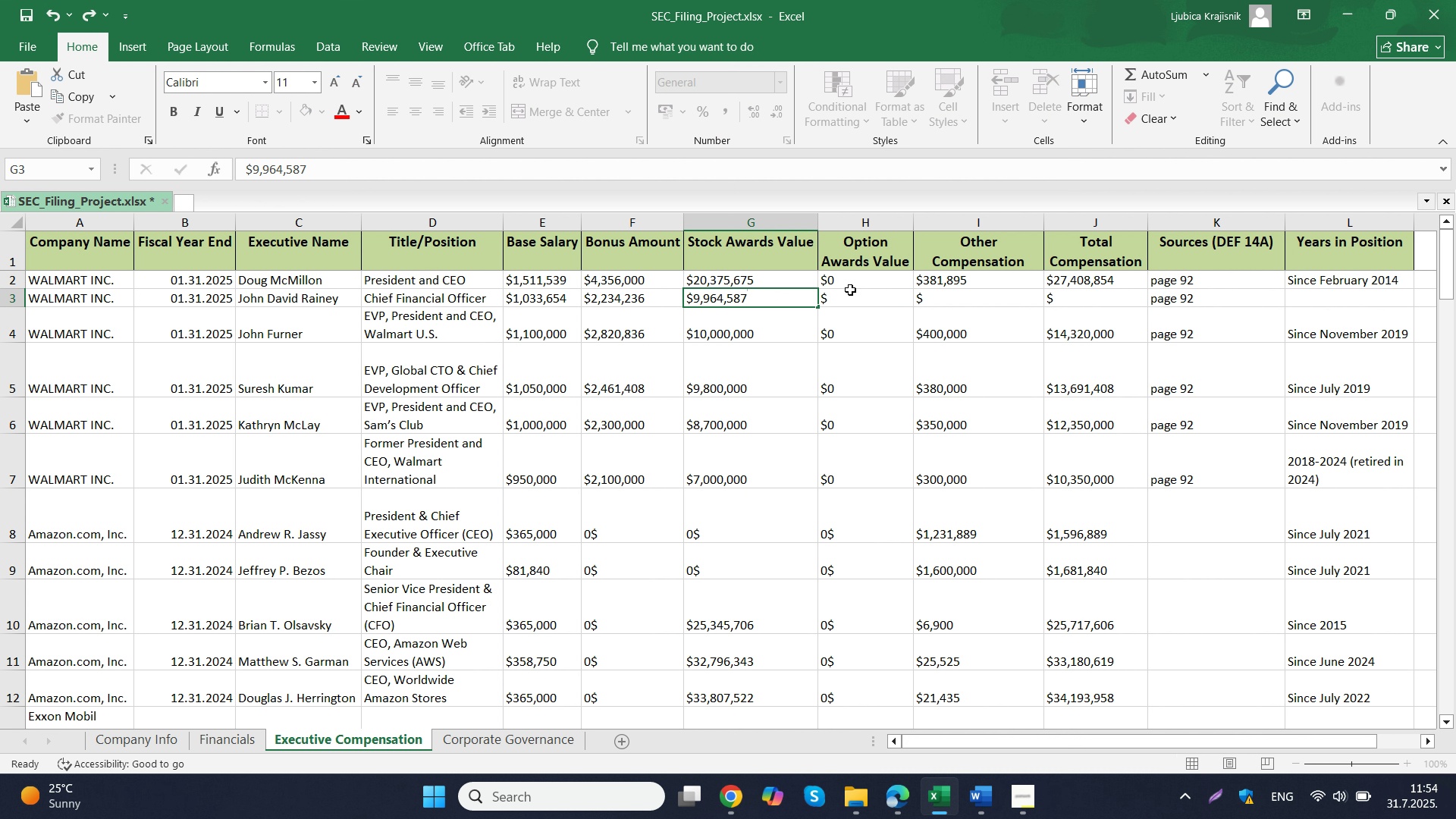 
left_click([850, 290])
 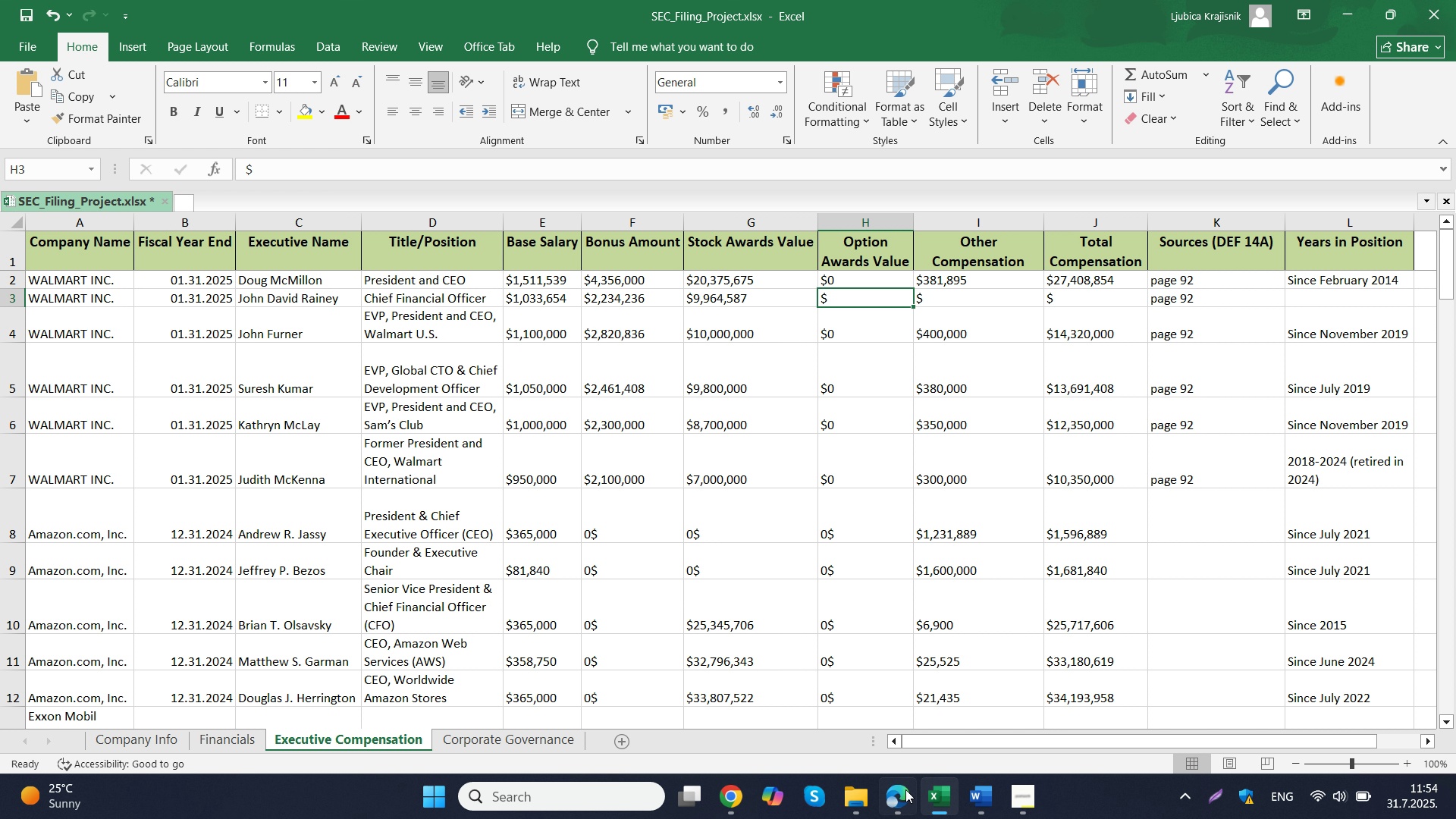 
left_click([903, 789])
 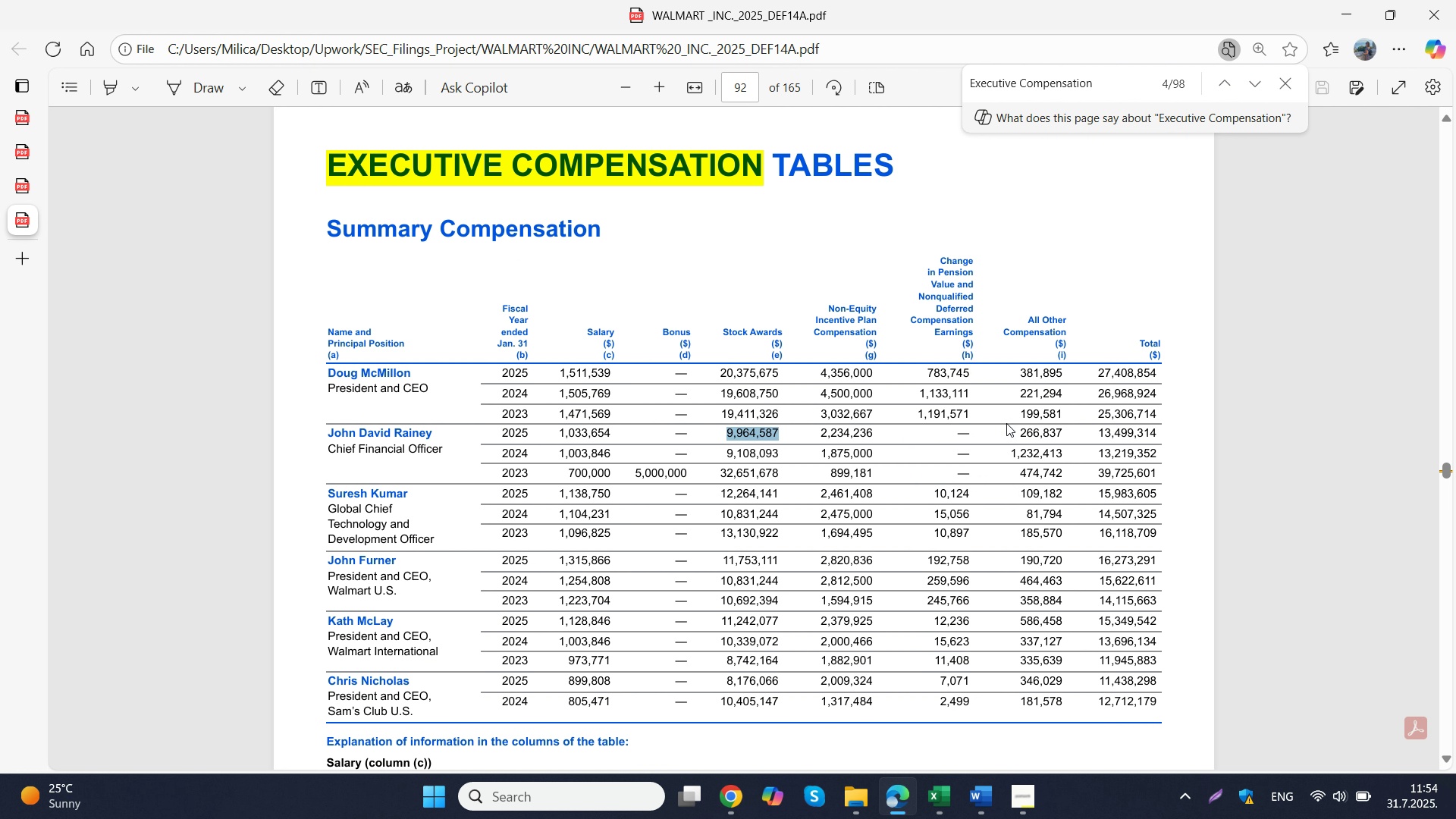 
left_click_drag(start_coordinate=[1023, 432], to_coordinate=[1061, 432])
 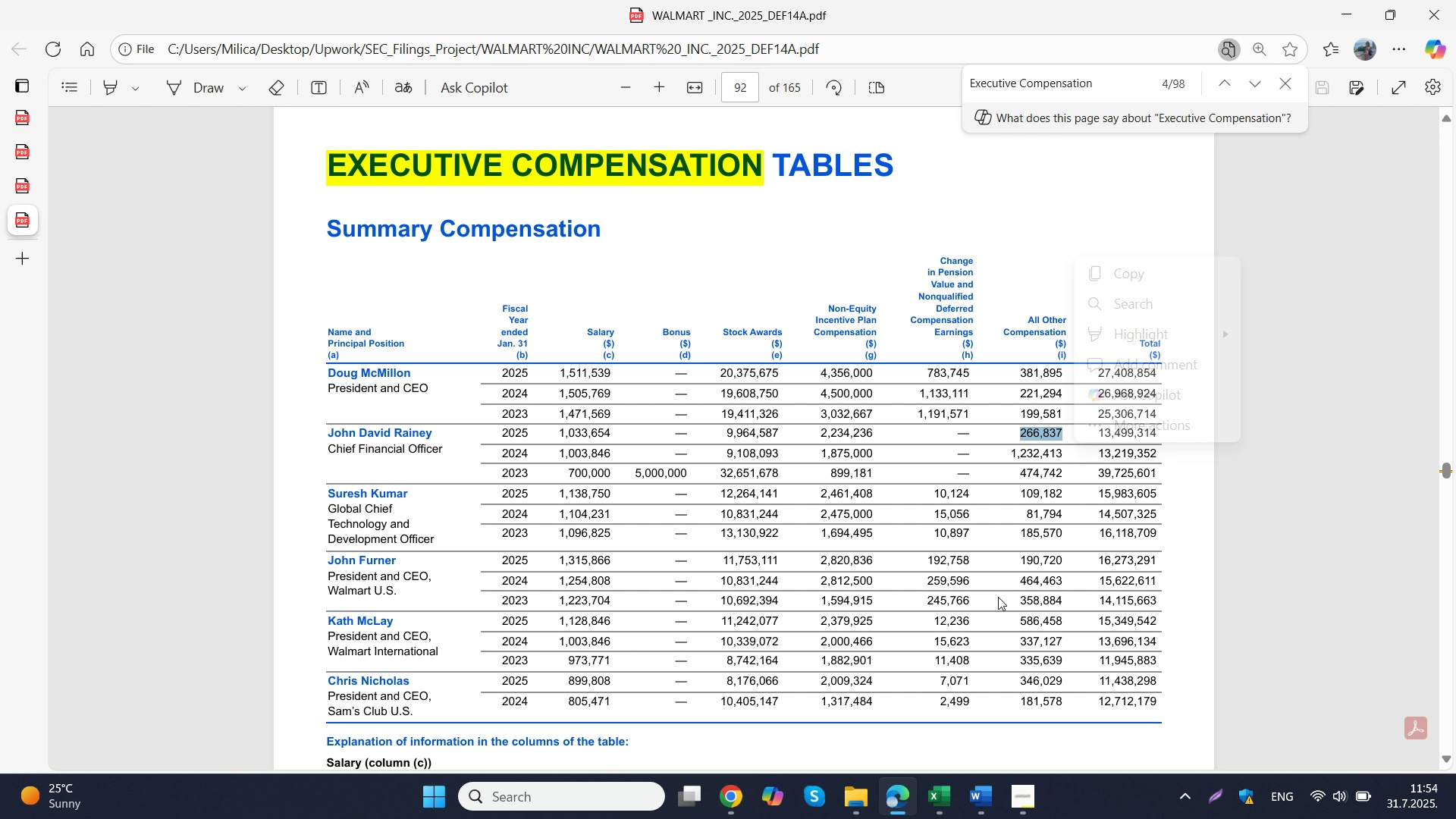 
key(Control+ControlLeft)
 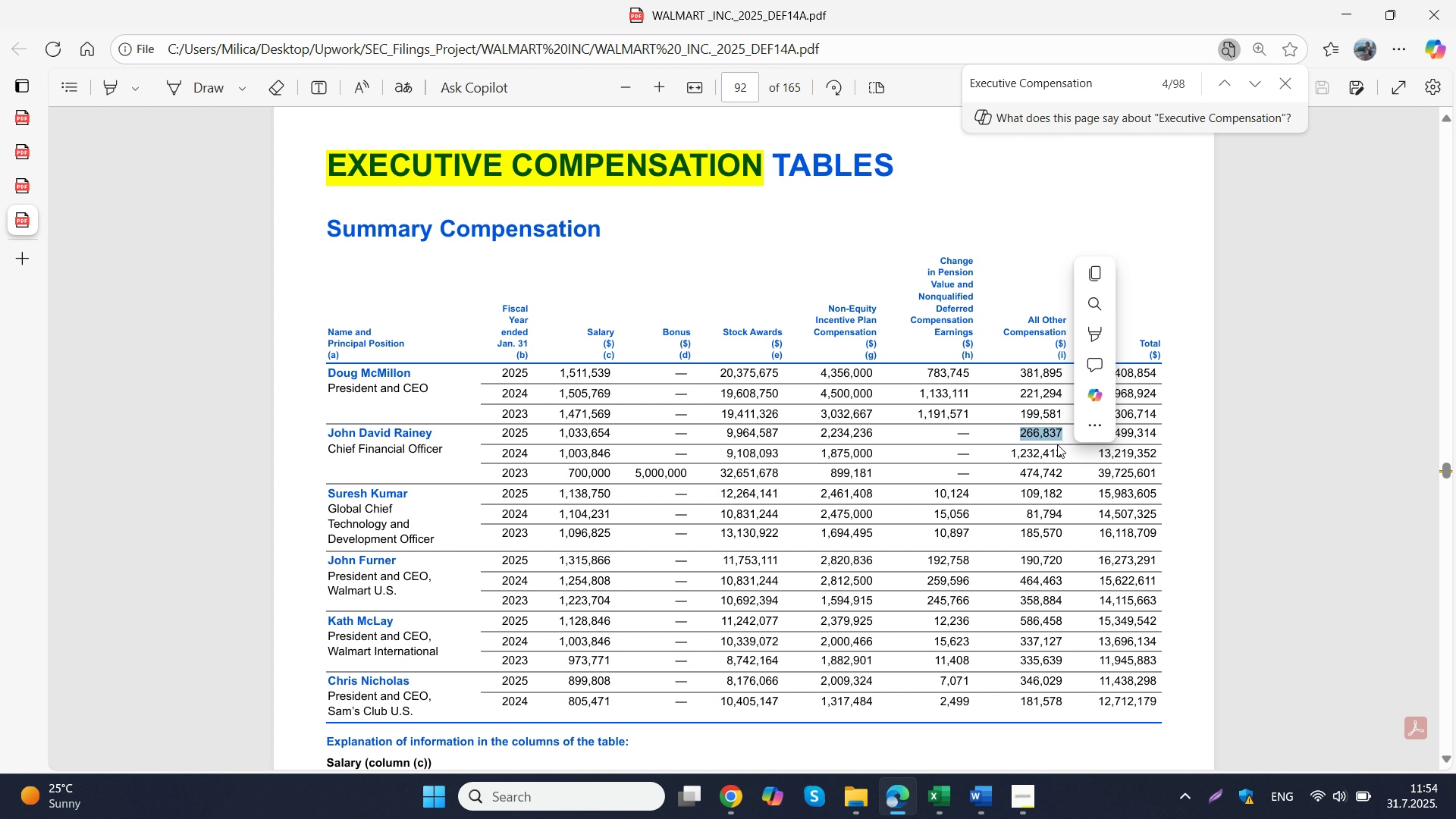 
key(Control+C)
 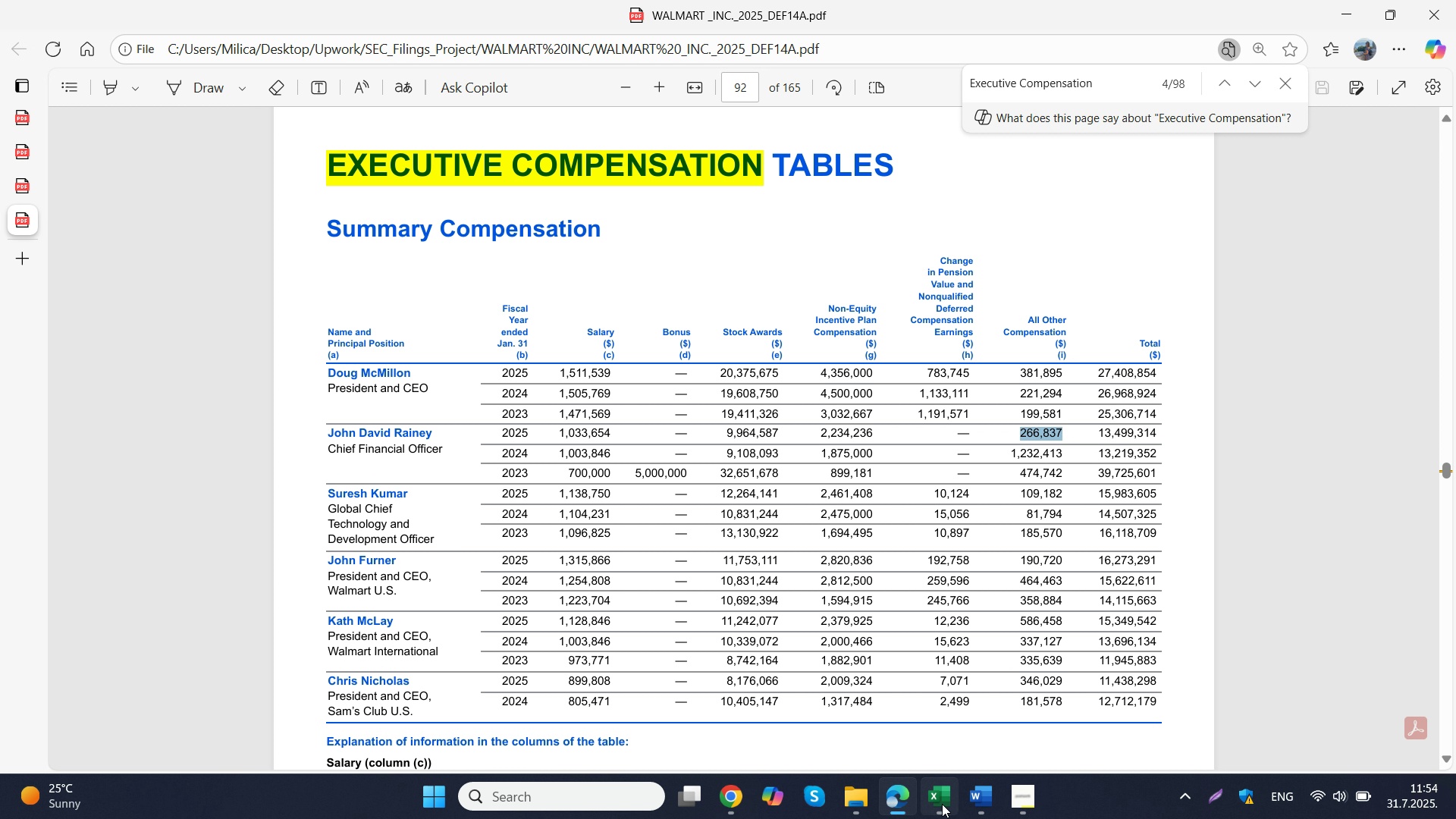 
left_click([940, 808])
 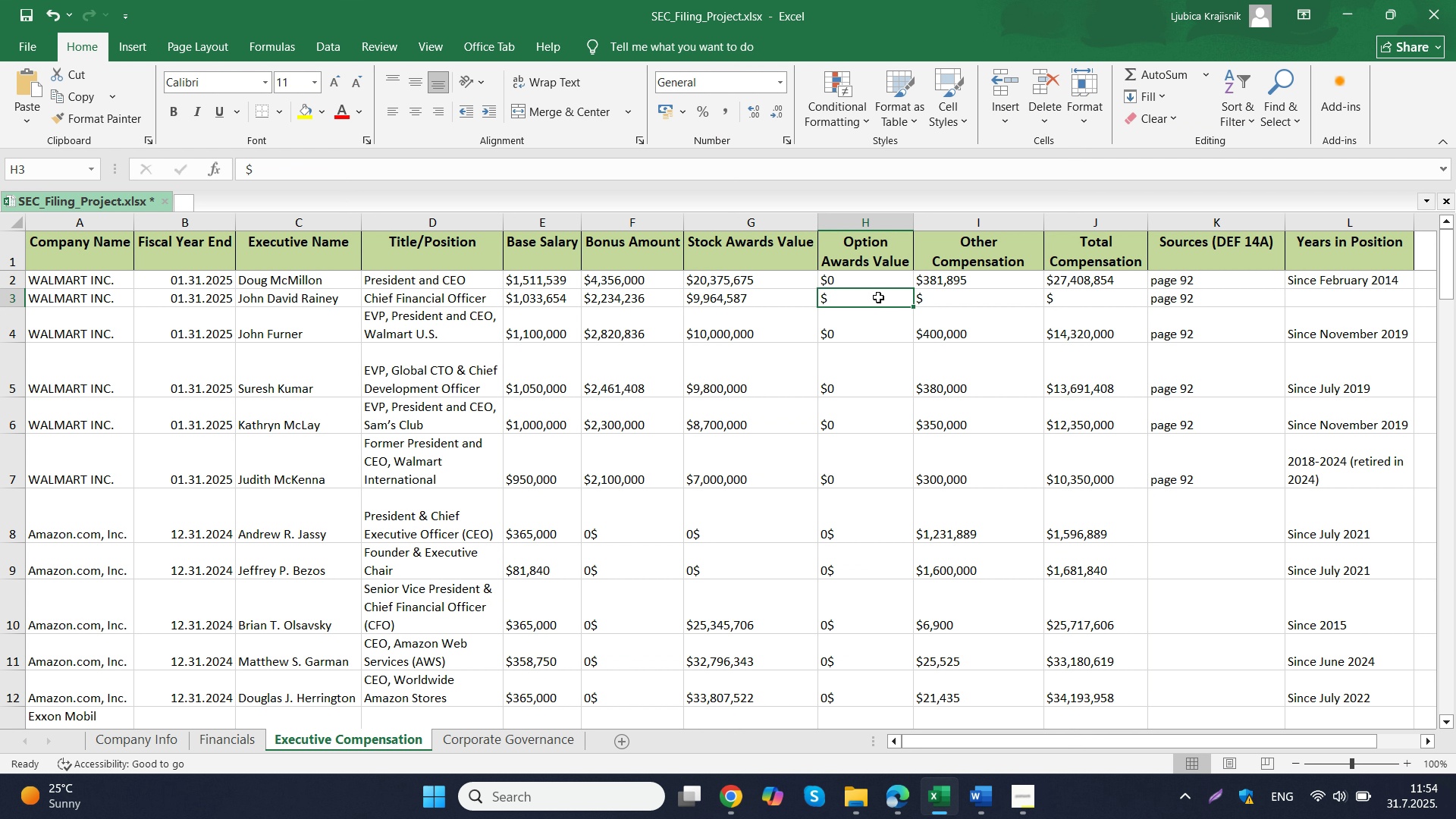 
double_click([878, 296])
 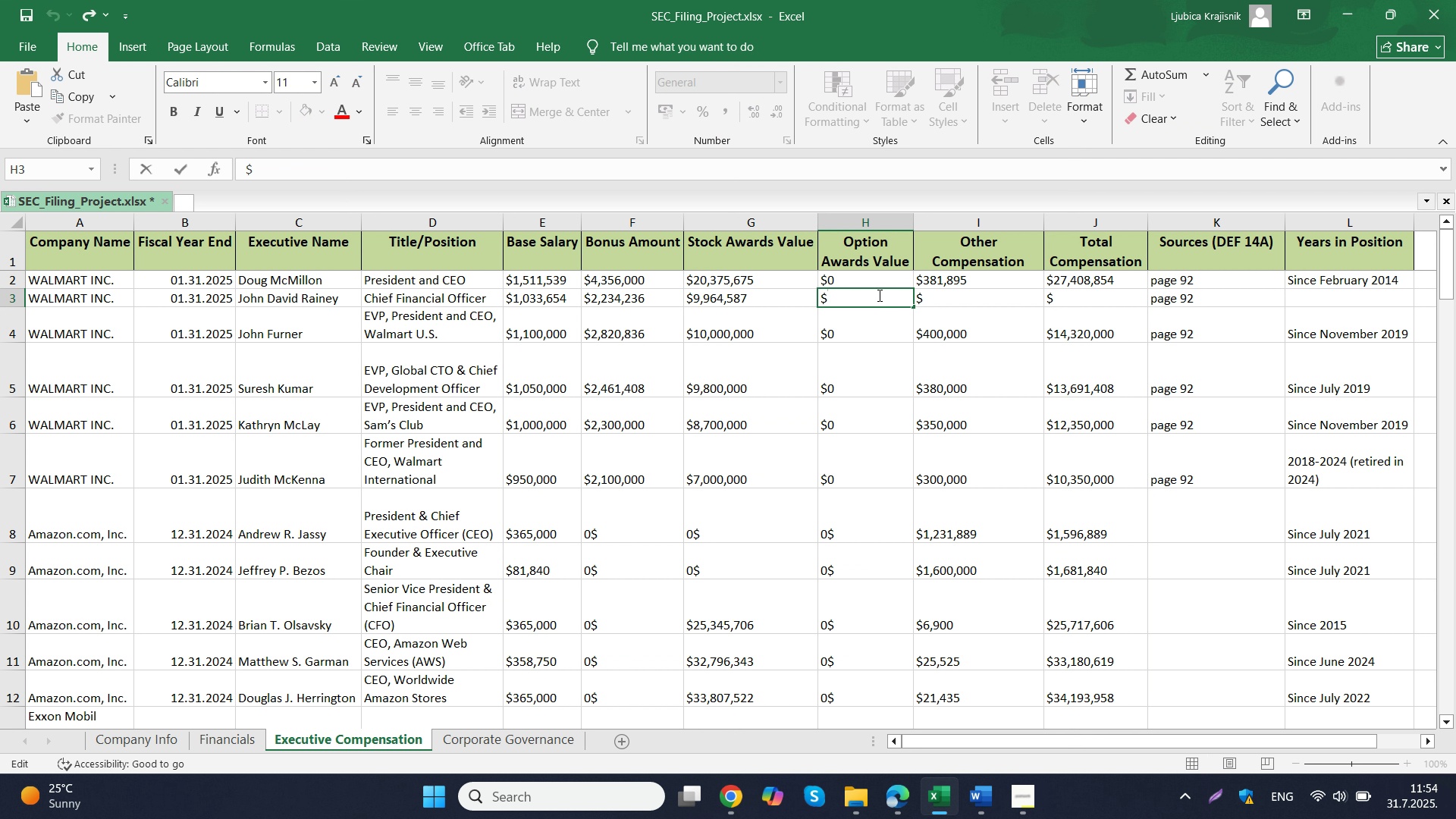 
key(0)
 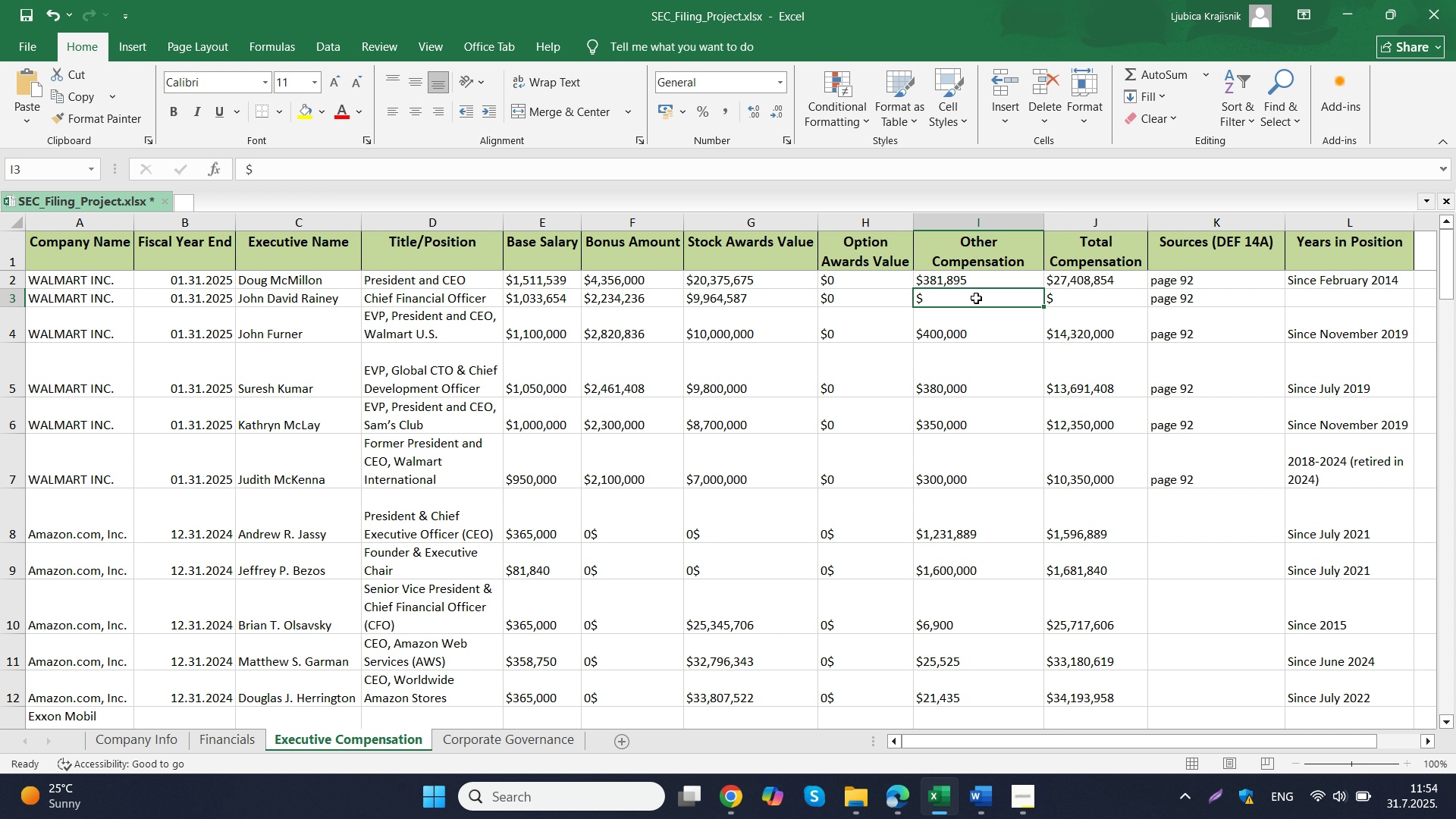 
double_click([976, 298])
 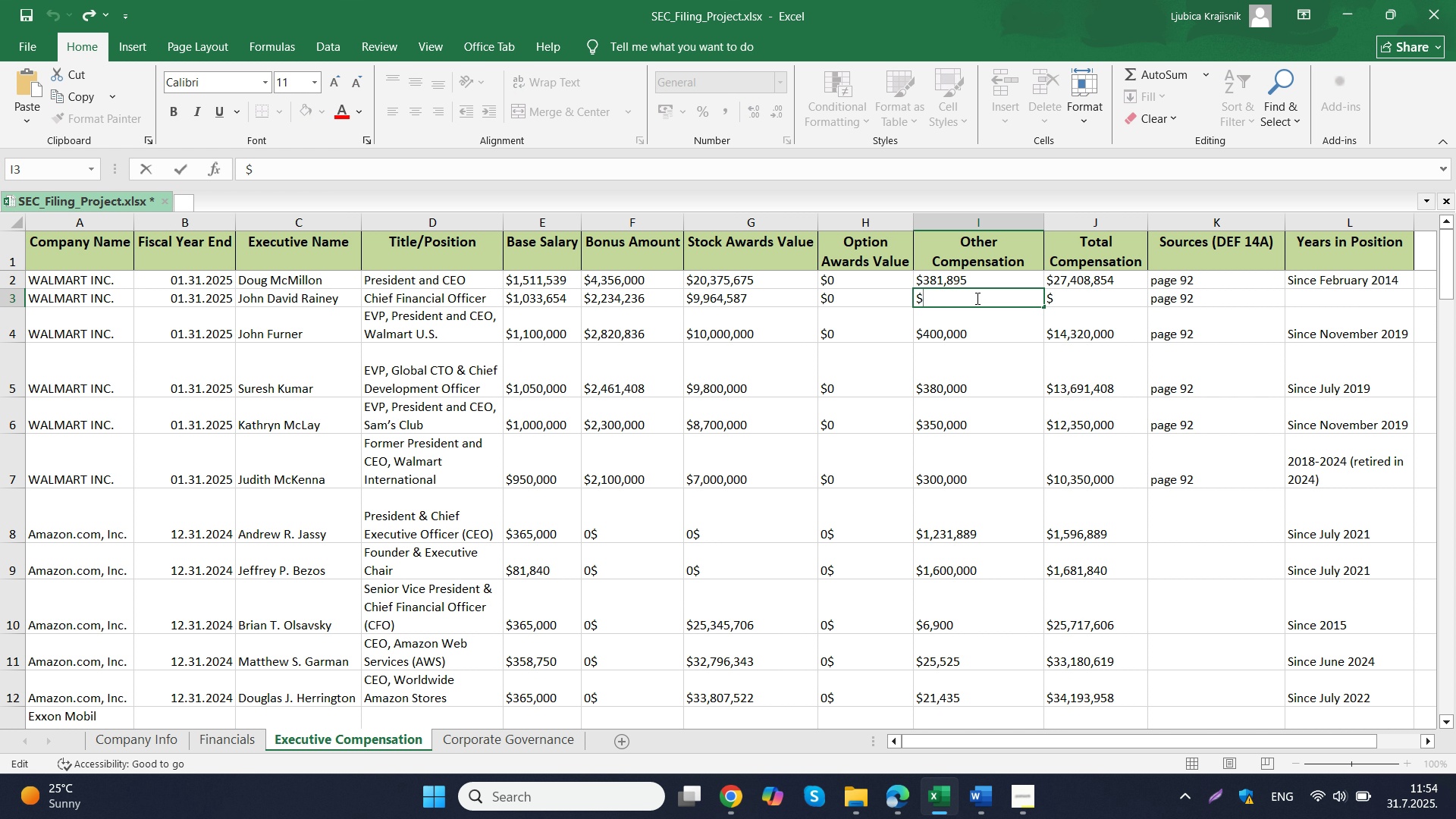 
key(Control+V)
 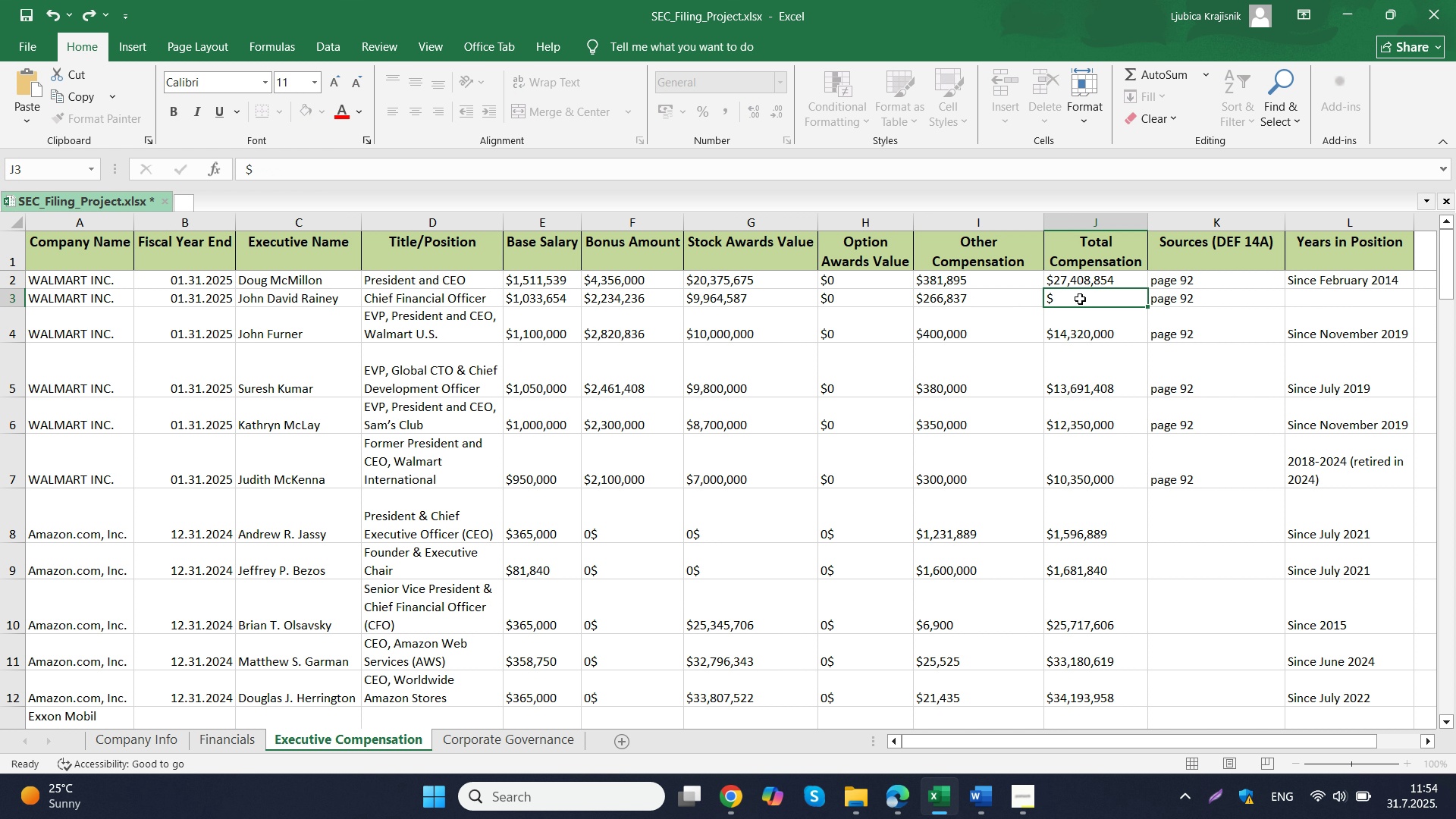 
left_click([1080, 299])
 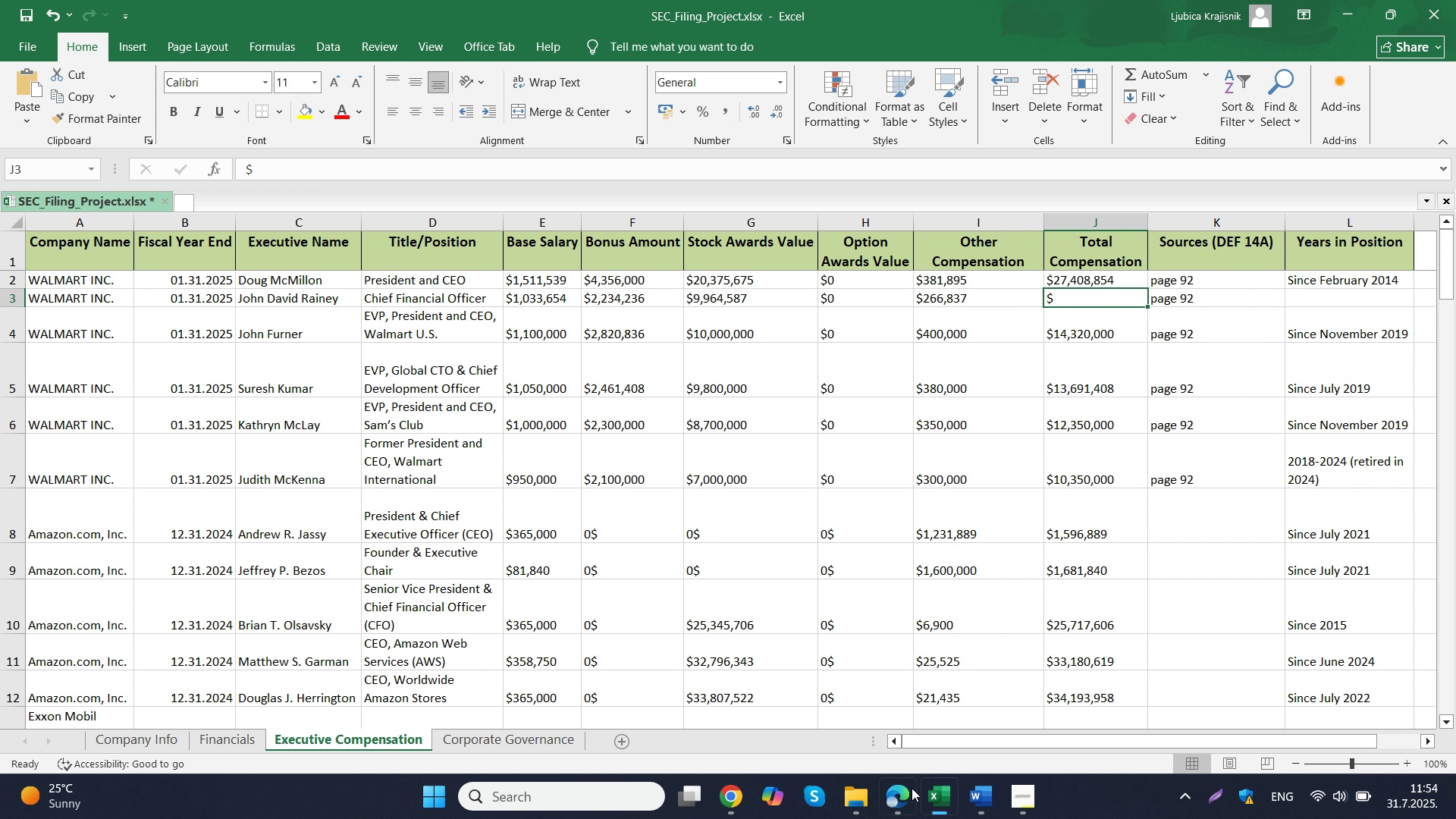 
left_click([906, 798])
 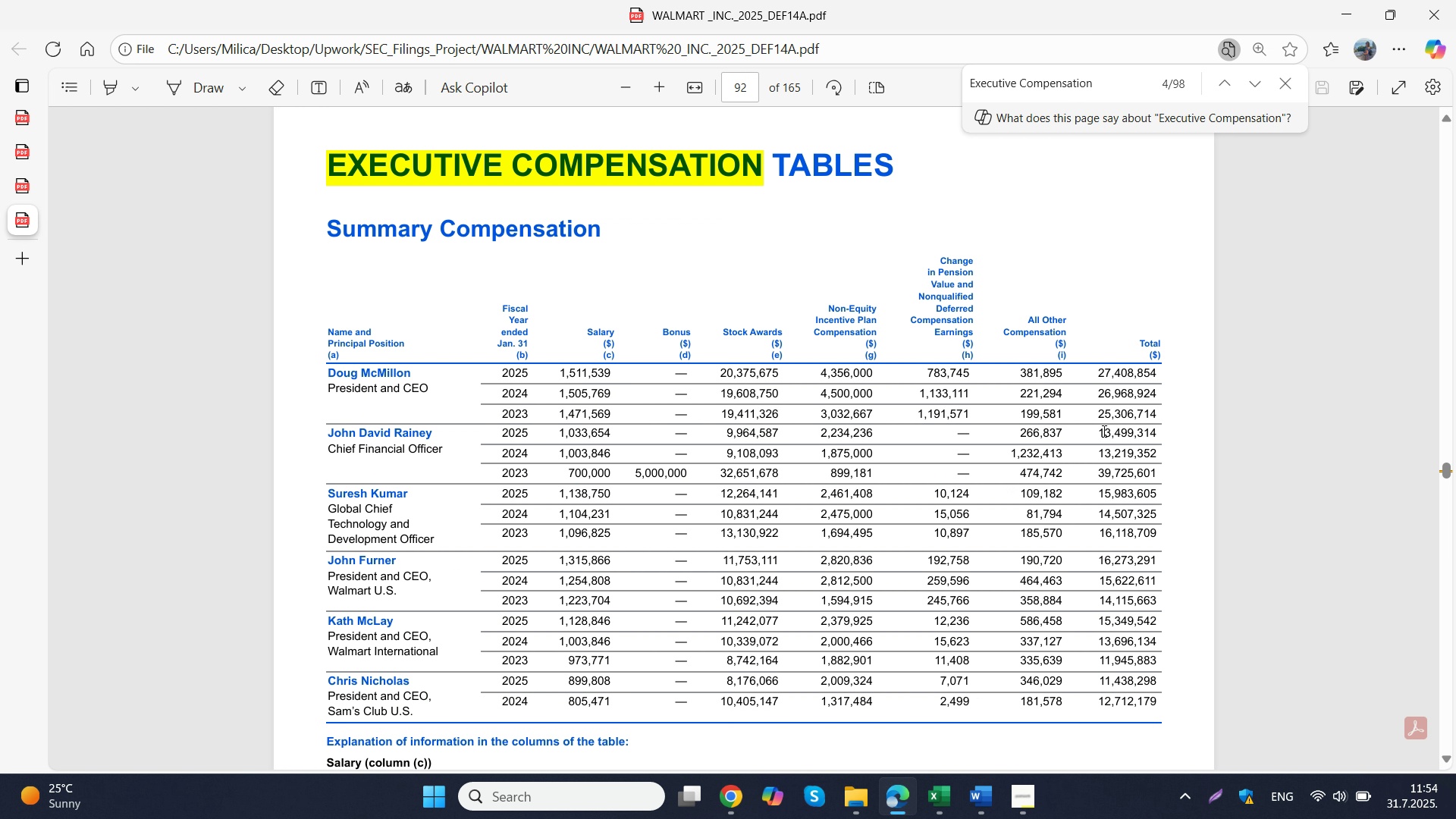 
left_click_drag(start_coordinate=[1103, 431], to_coordinate=[1156, 430])
 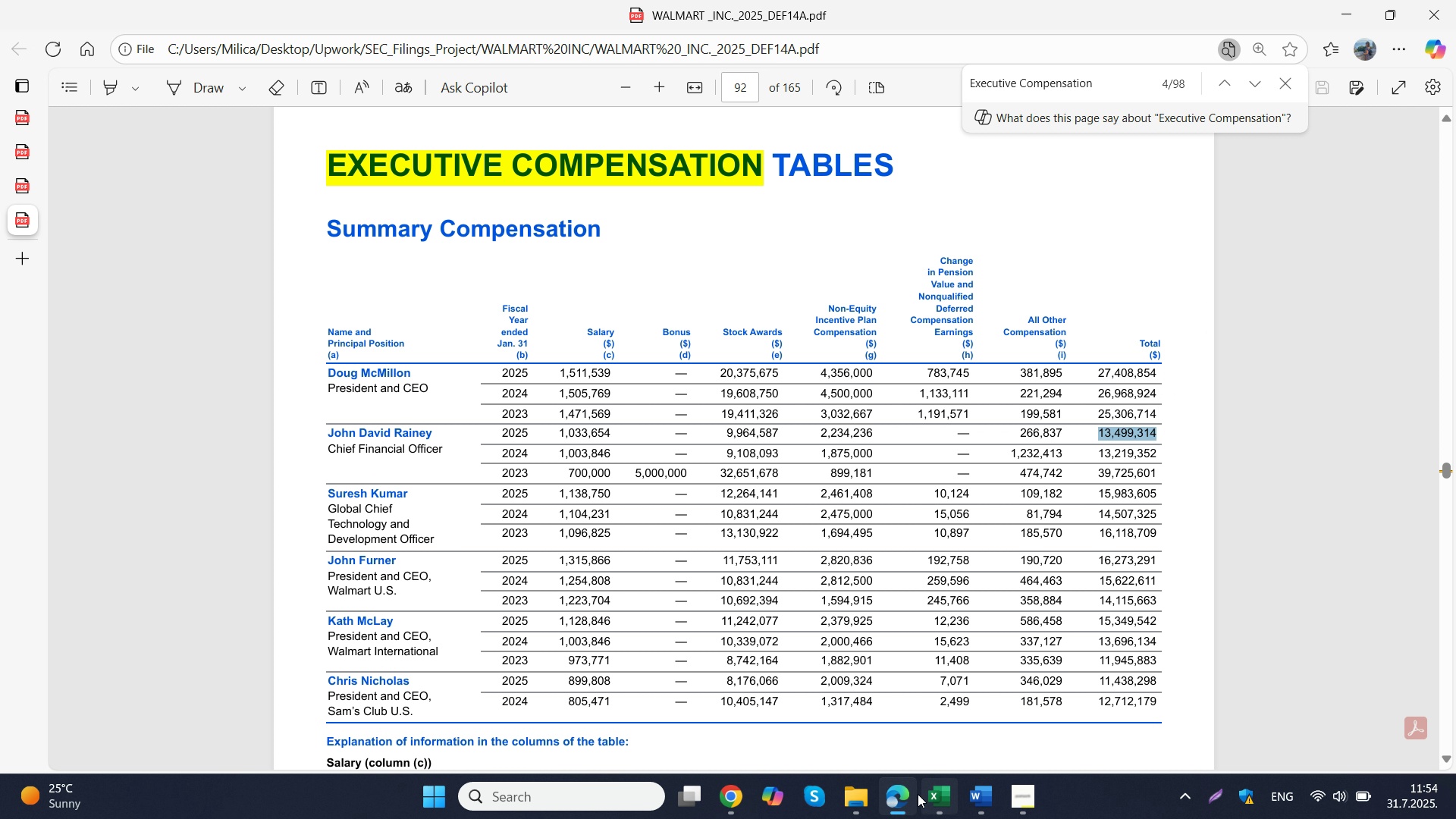 
key(Control+ControlLeft)
 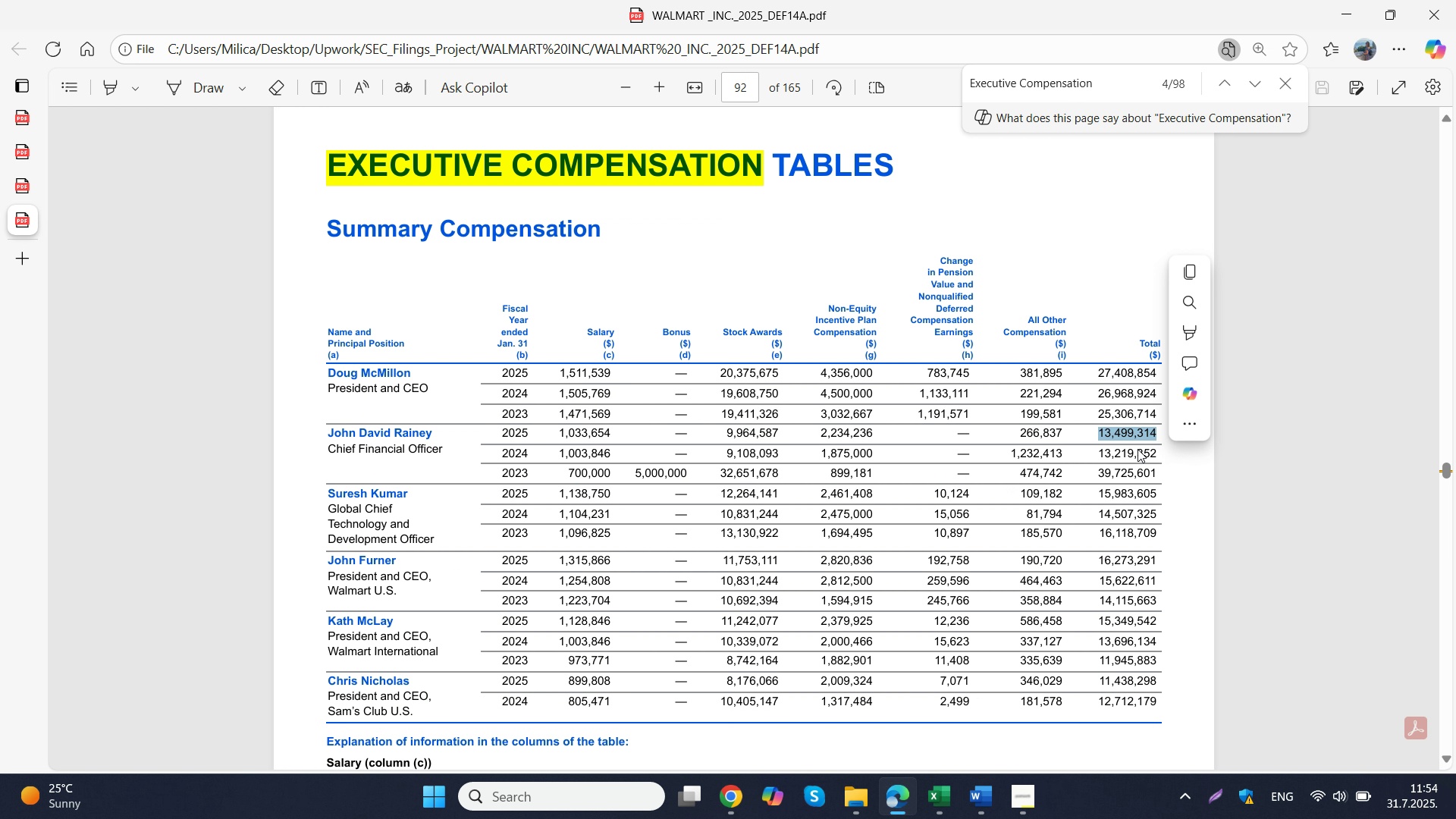 
key(Control+C)
 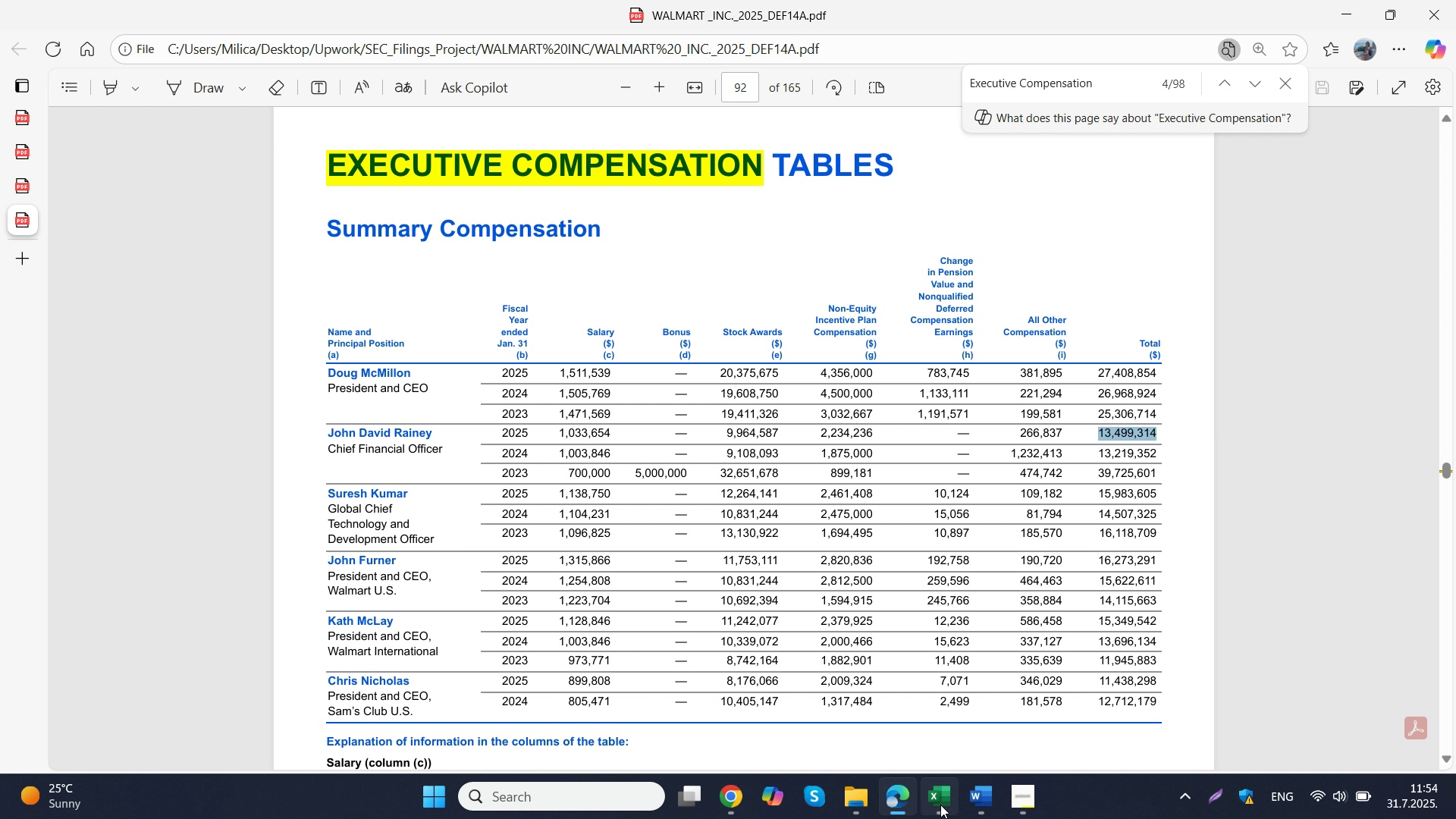 
left_click([940, 805])
 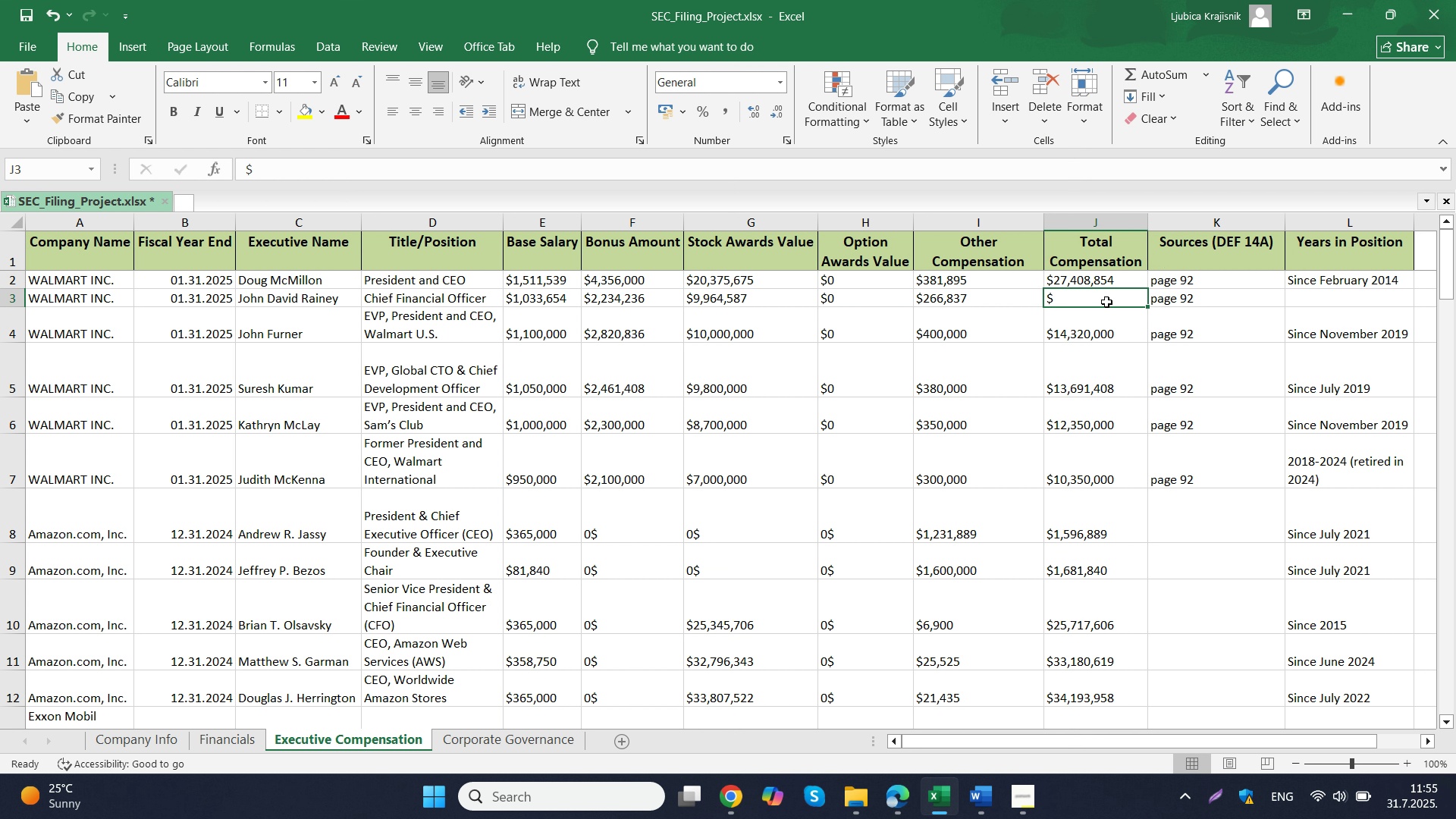 
double_click([1106, 302])
 